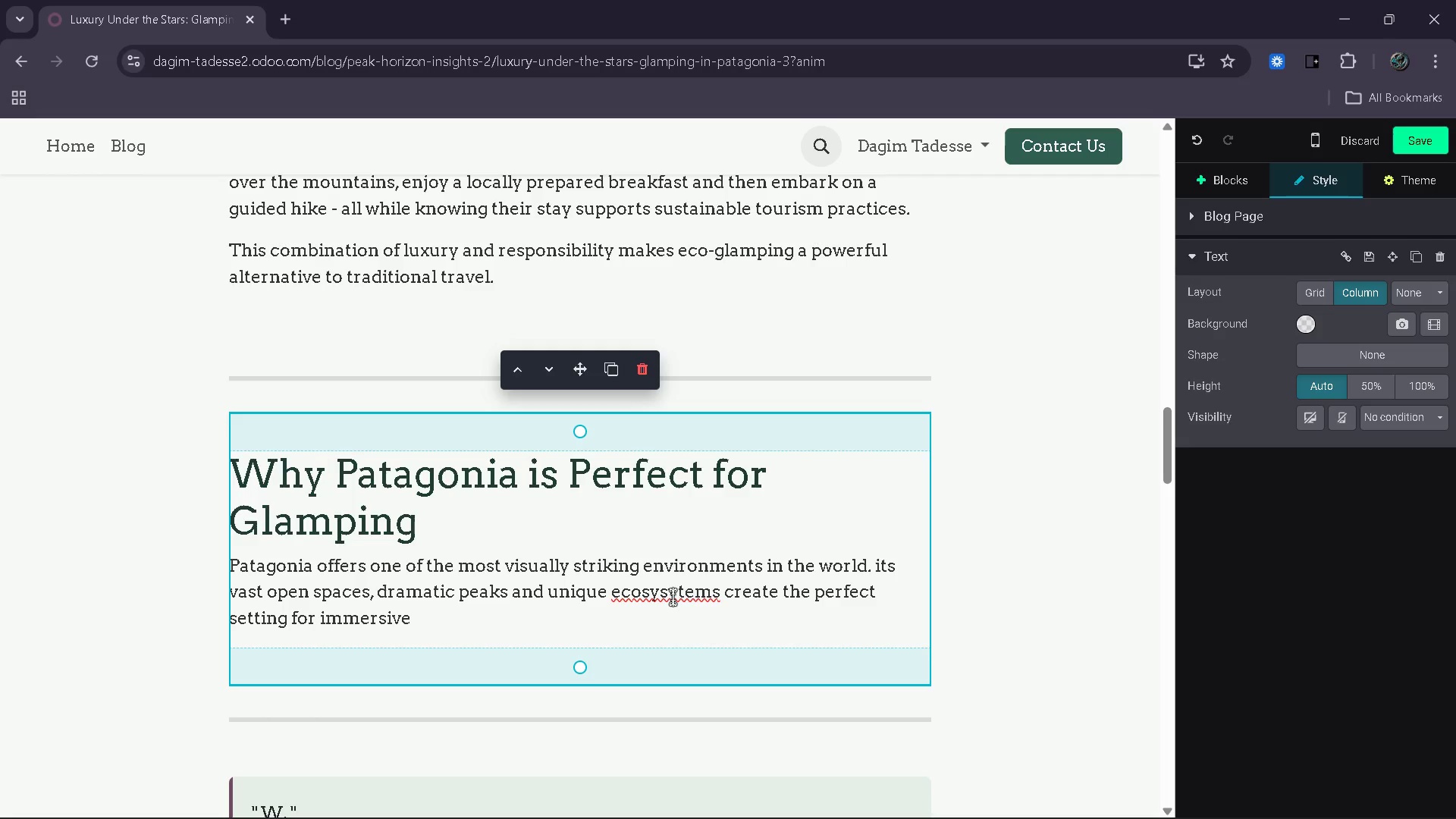 
key(ArrowRight)
 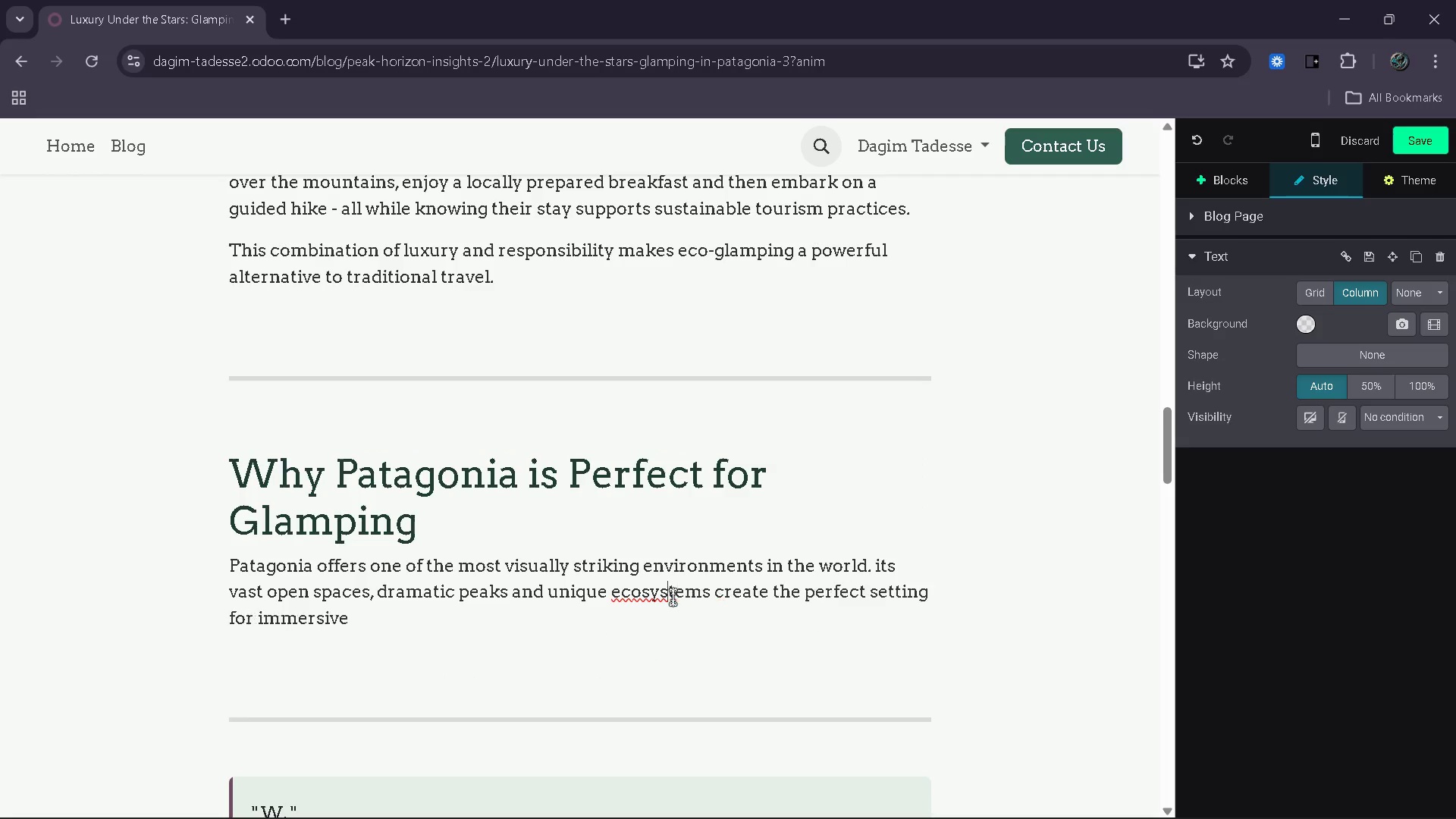 
key(Backspace)
 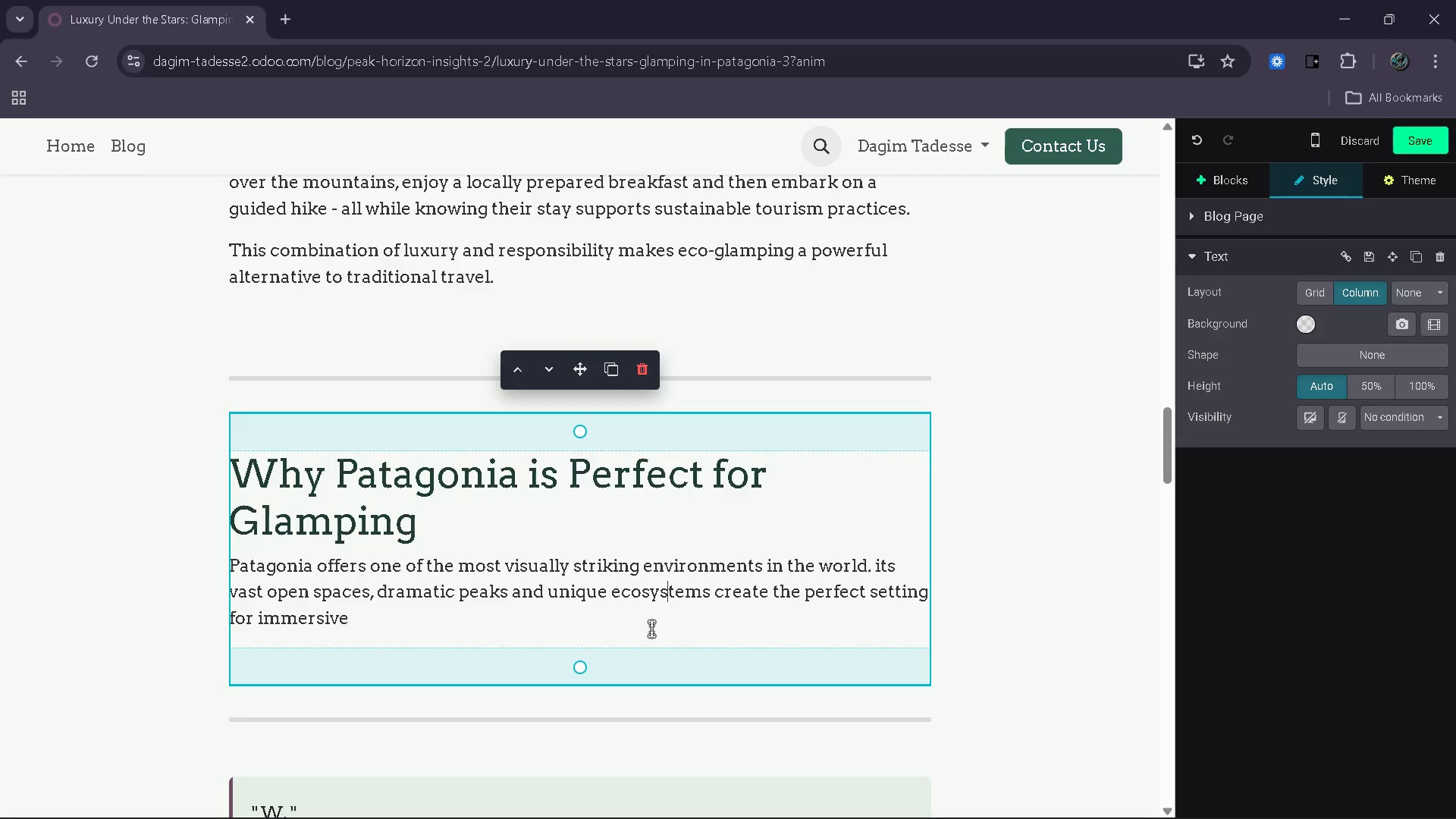 
left_click([636, 624])
 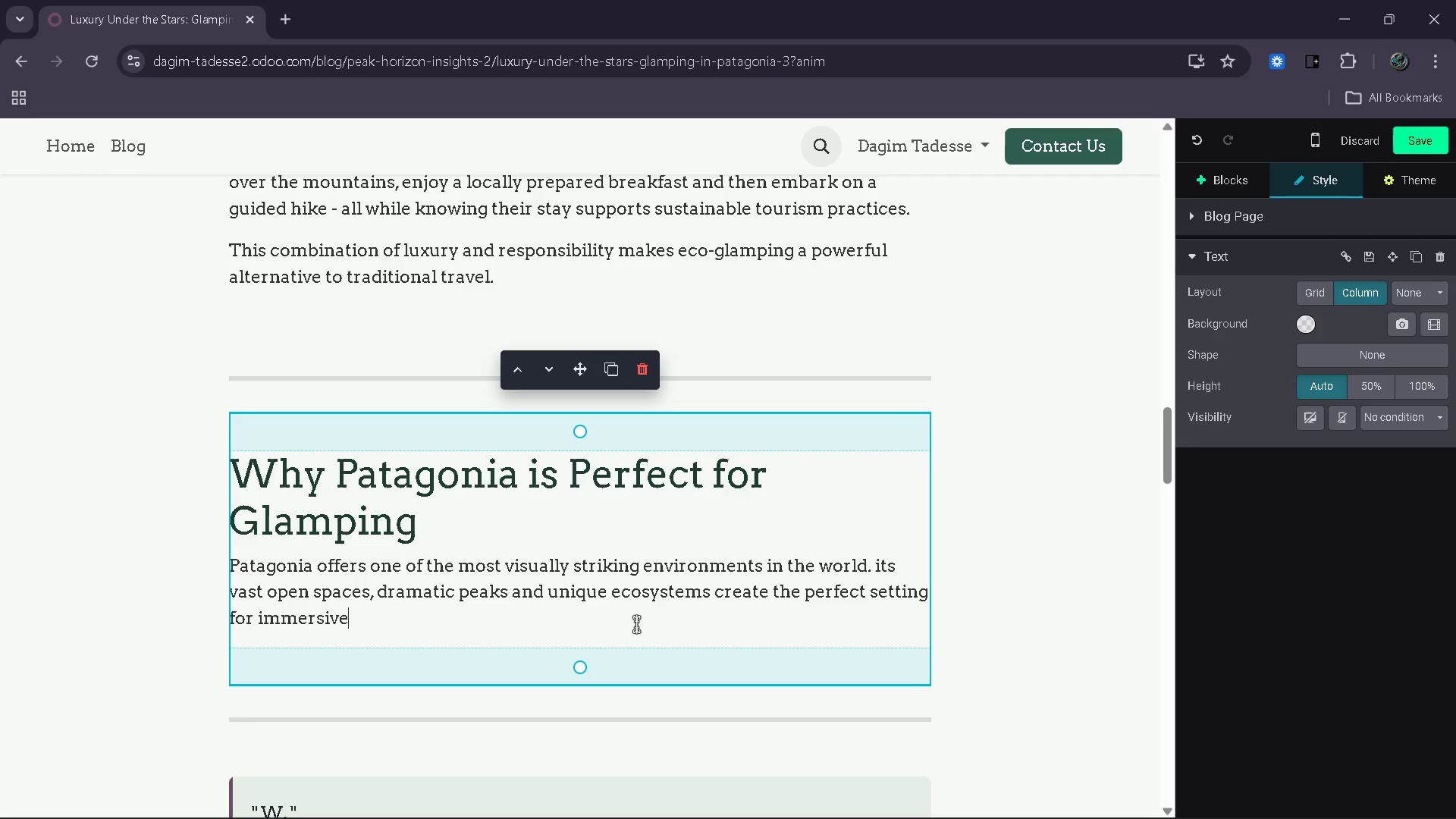 
wait(11.59)
 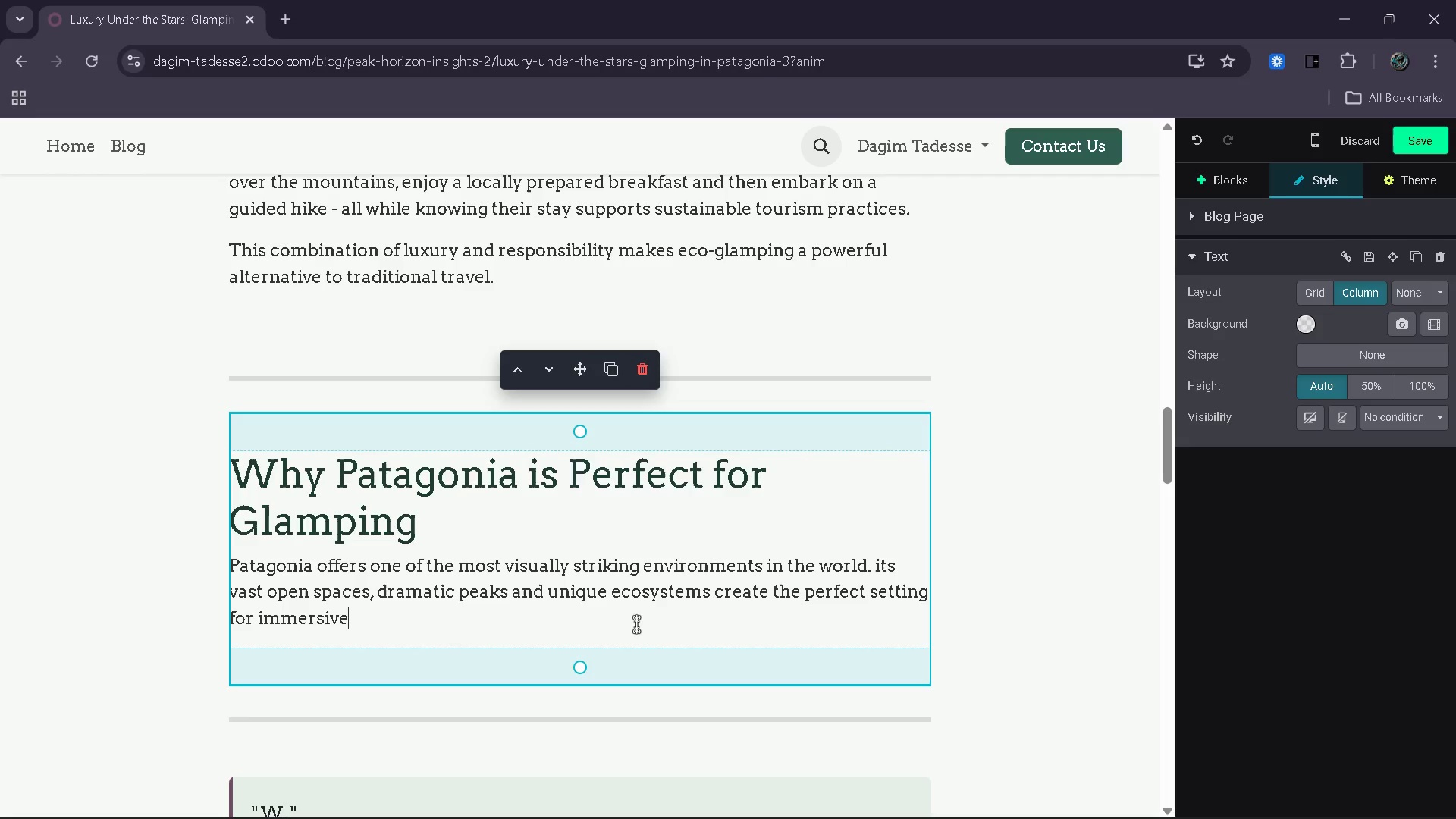 
type( r)
key(Backspace)
type(travel experiences.)
 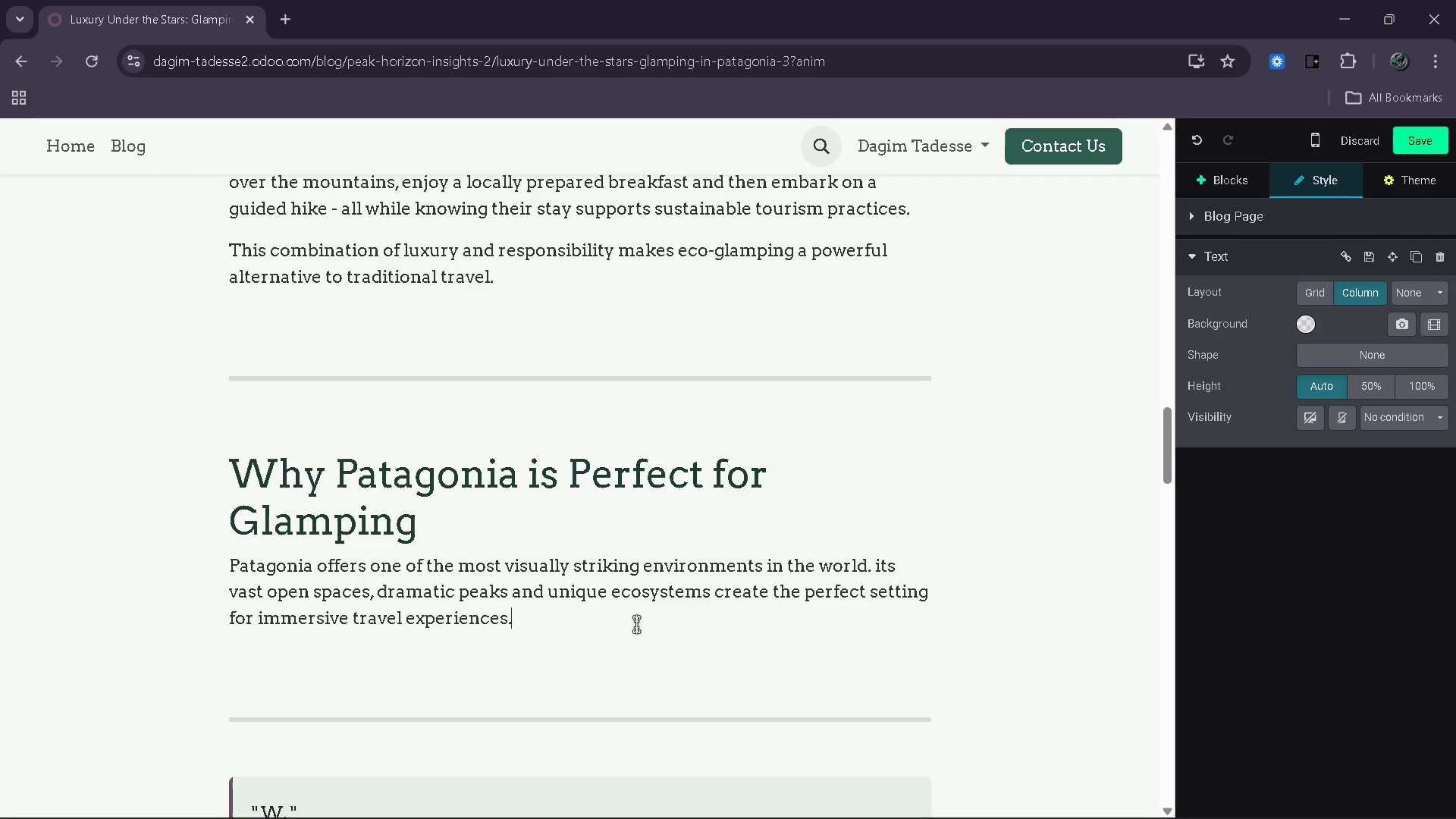 
key(Enter)
 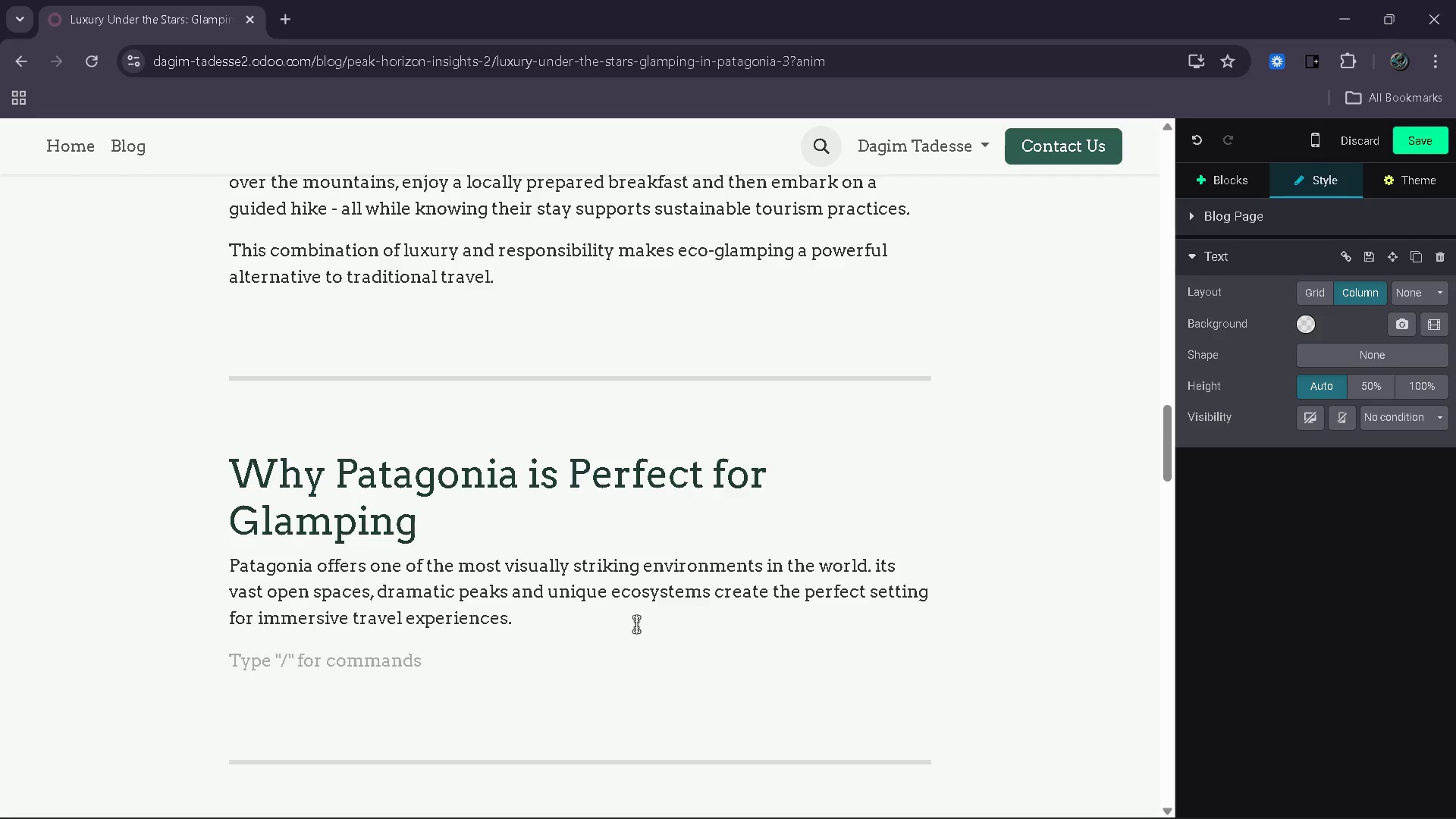 
type(What sets Patagona)
key(Backspace)
type(ia apart is its ability to deliver boh)
key(Backspace)
type(th isolation and beauty )
key(Backspace)
type(. Unlki)
key(Backspace)
key(Backspace)
type(ike crowded tourist destinations, it allows travelers to disconnect from daily routined)
key(Backspace)
type(s and reconnect with nature )
key(Backspace)
type(. This aligns perfectly)
 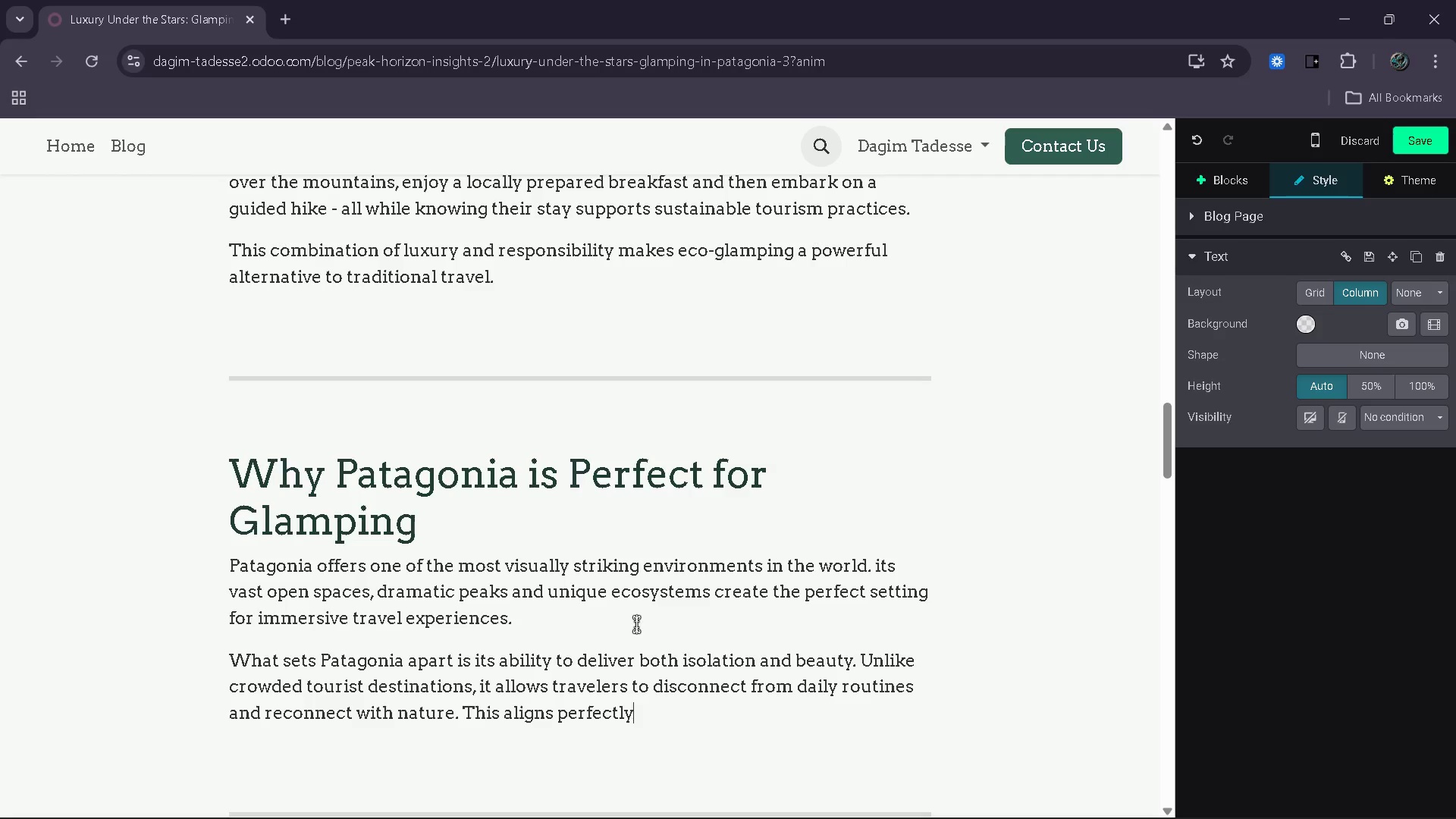 
wait(11.38)
 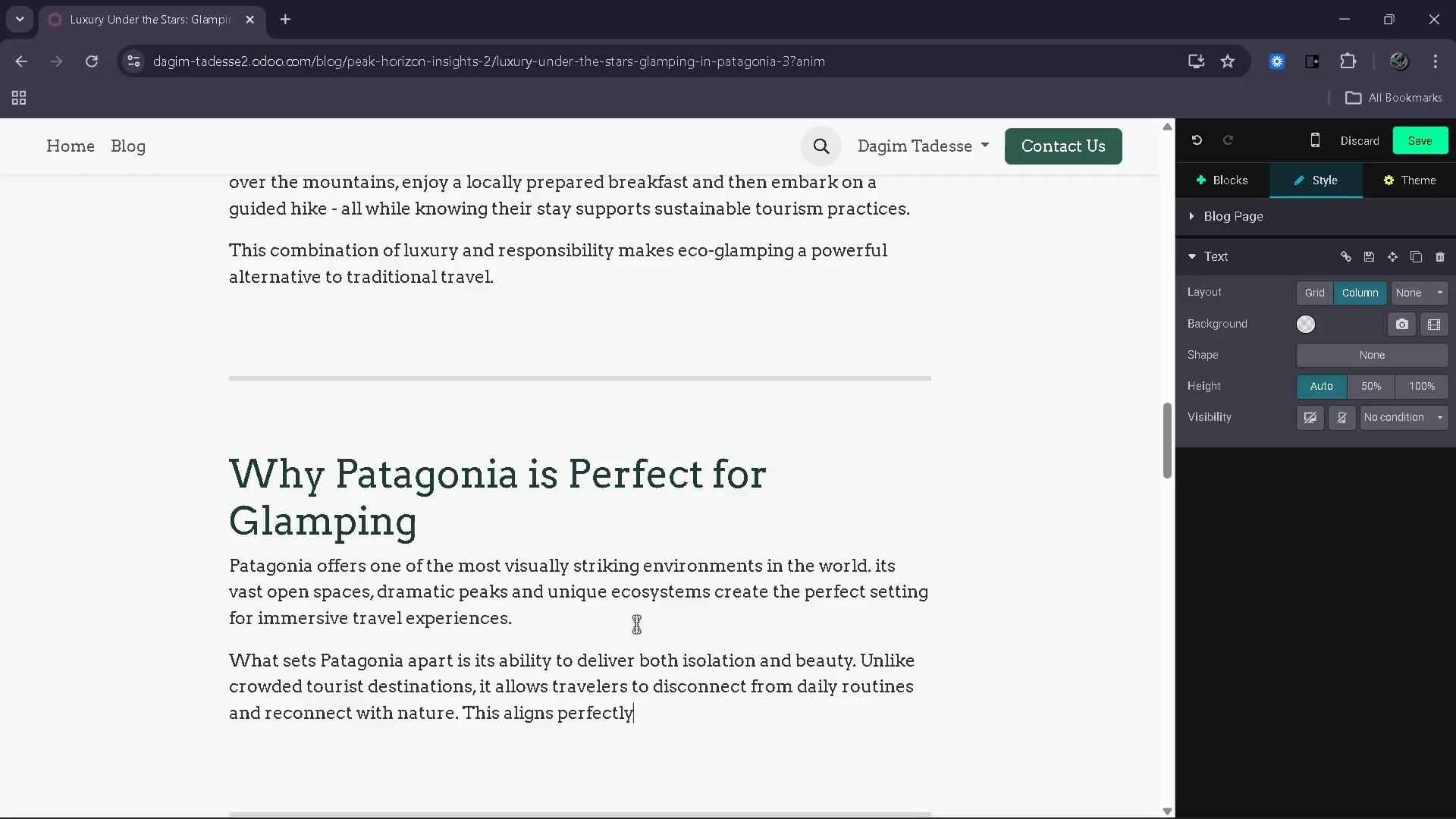 
type( with the philosophy of slow travle)
key(Backspace)
key(Backspace)
type(el.)
 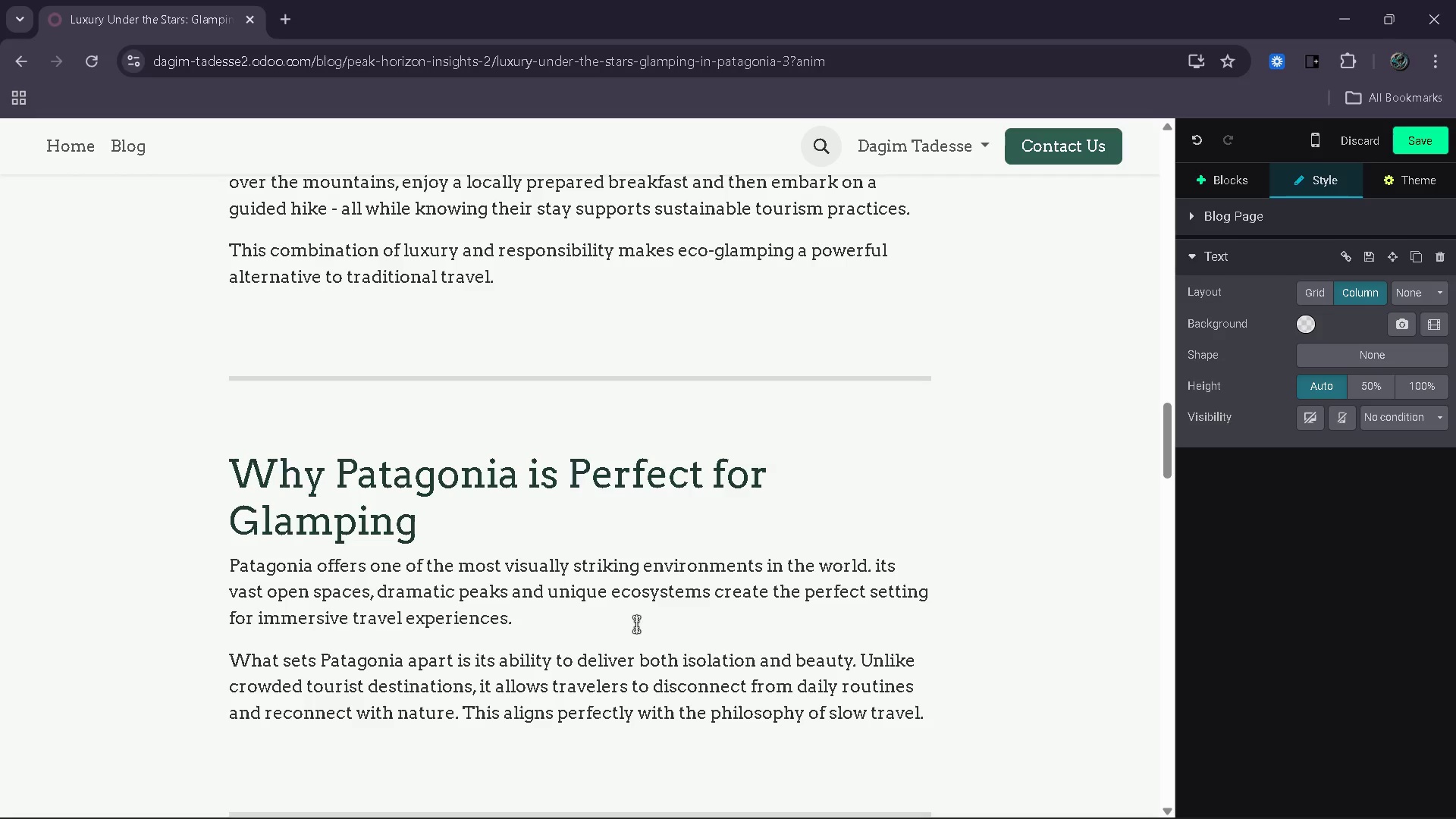 
key(Enter)
 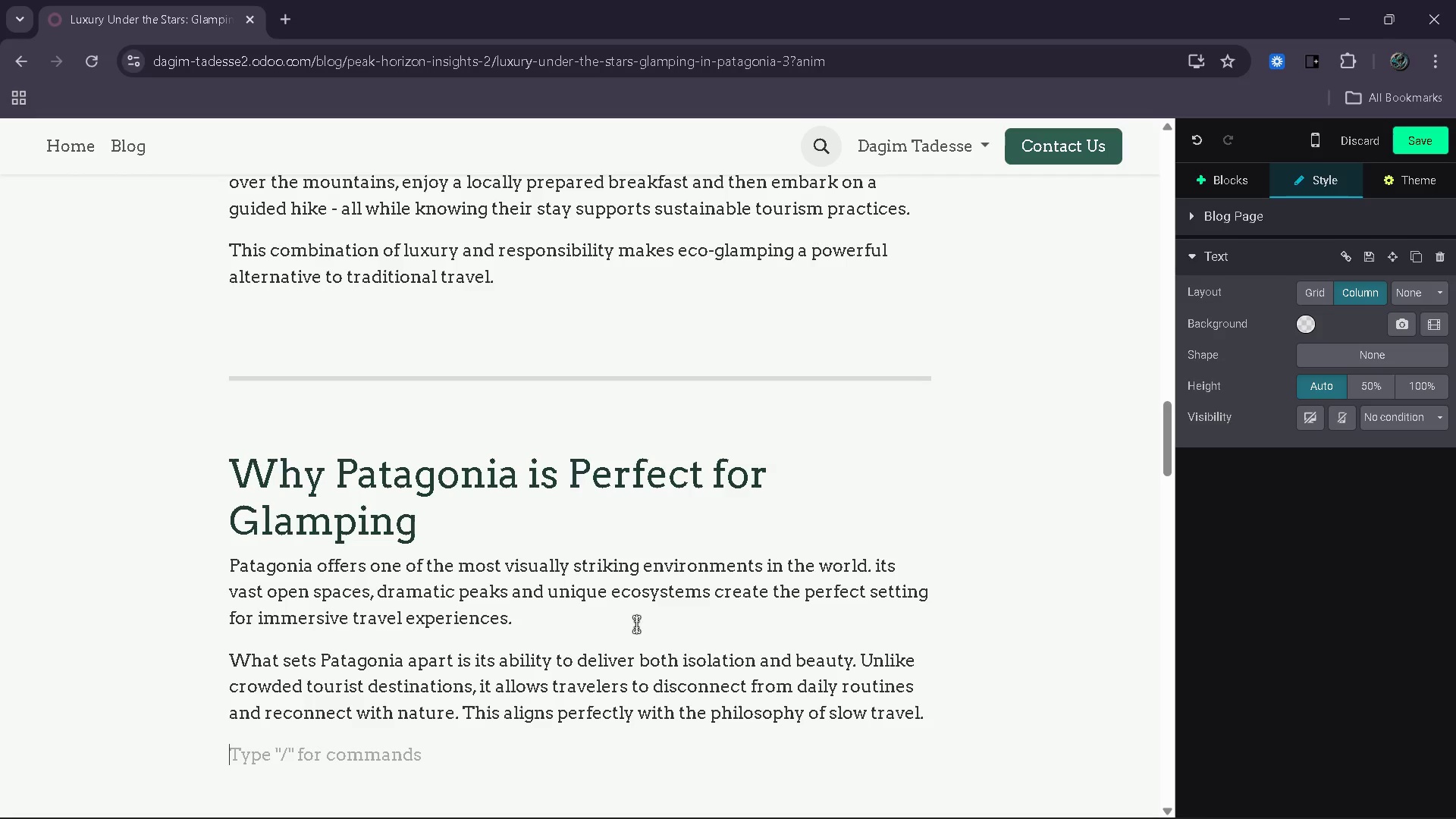 
type(Luxury seekers are pra)
key(Backspace)
key(Backspace)
type(articularly drawn to )
key(Backspace)
type(:)
 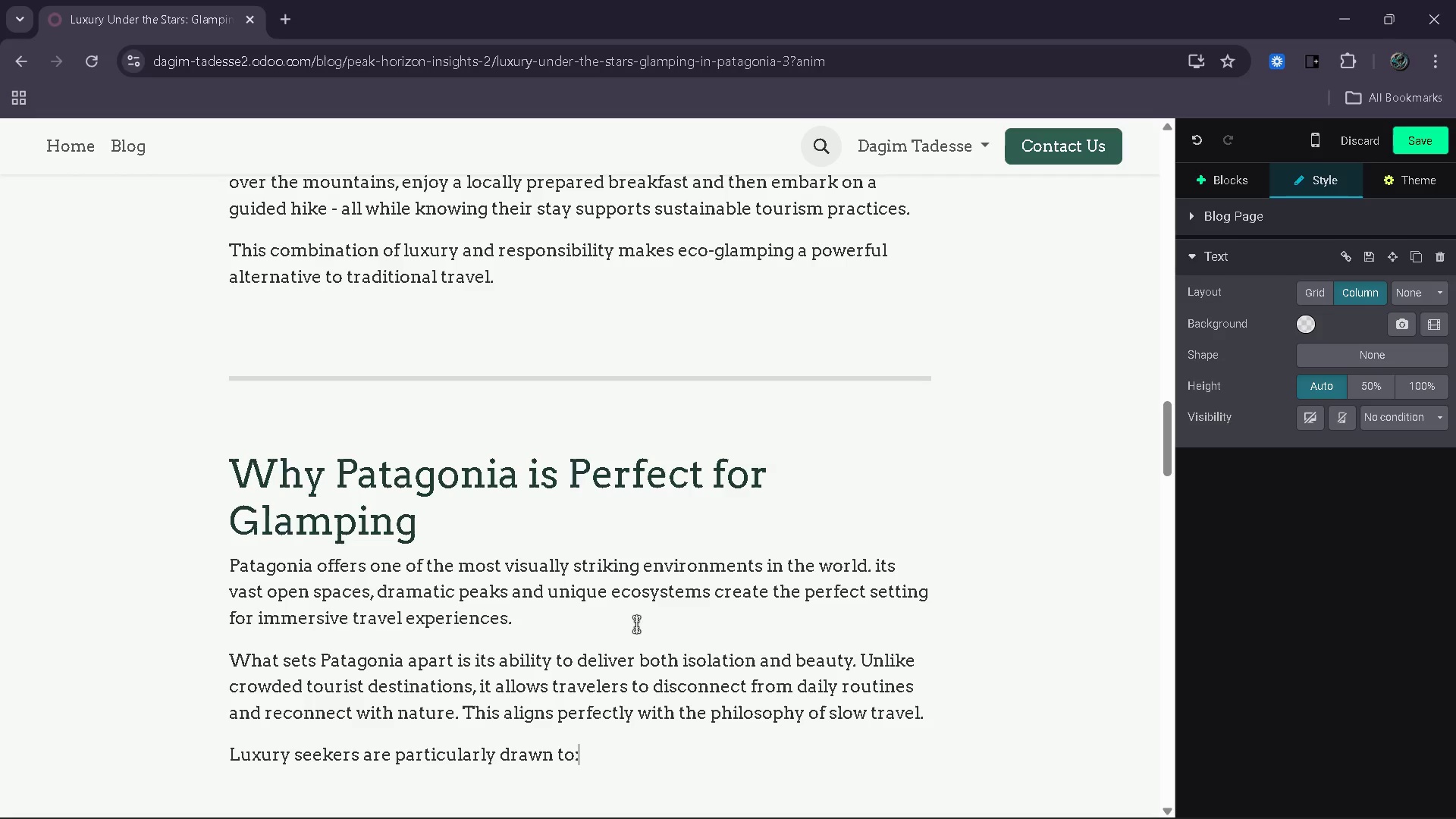 
key(Enter)
 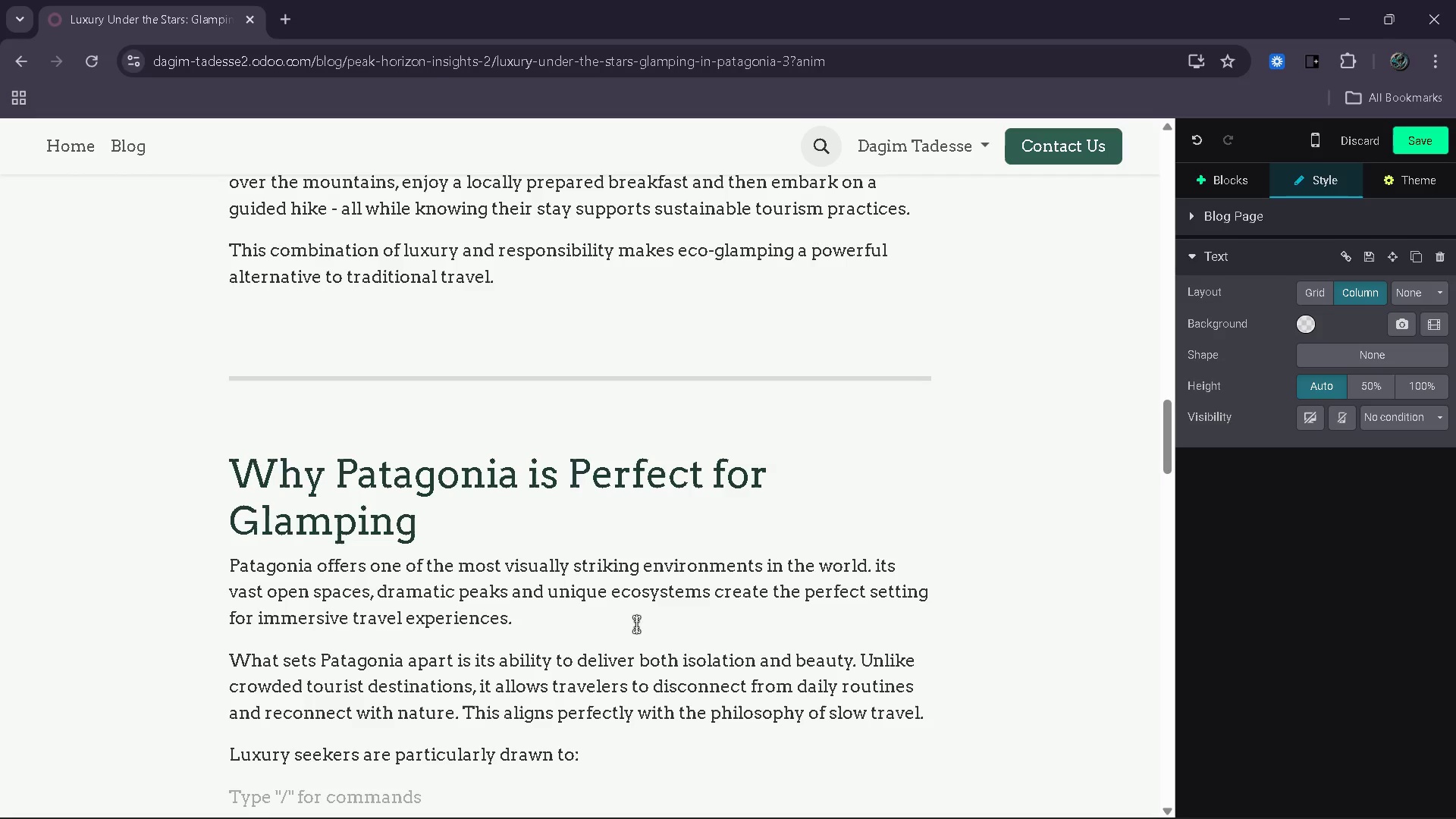 
key(Minus)
 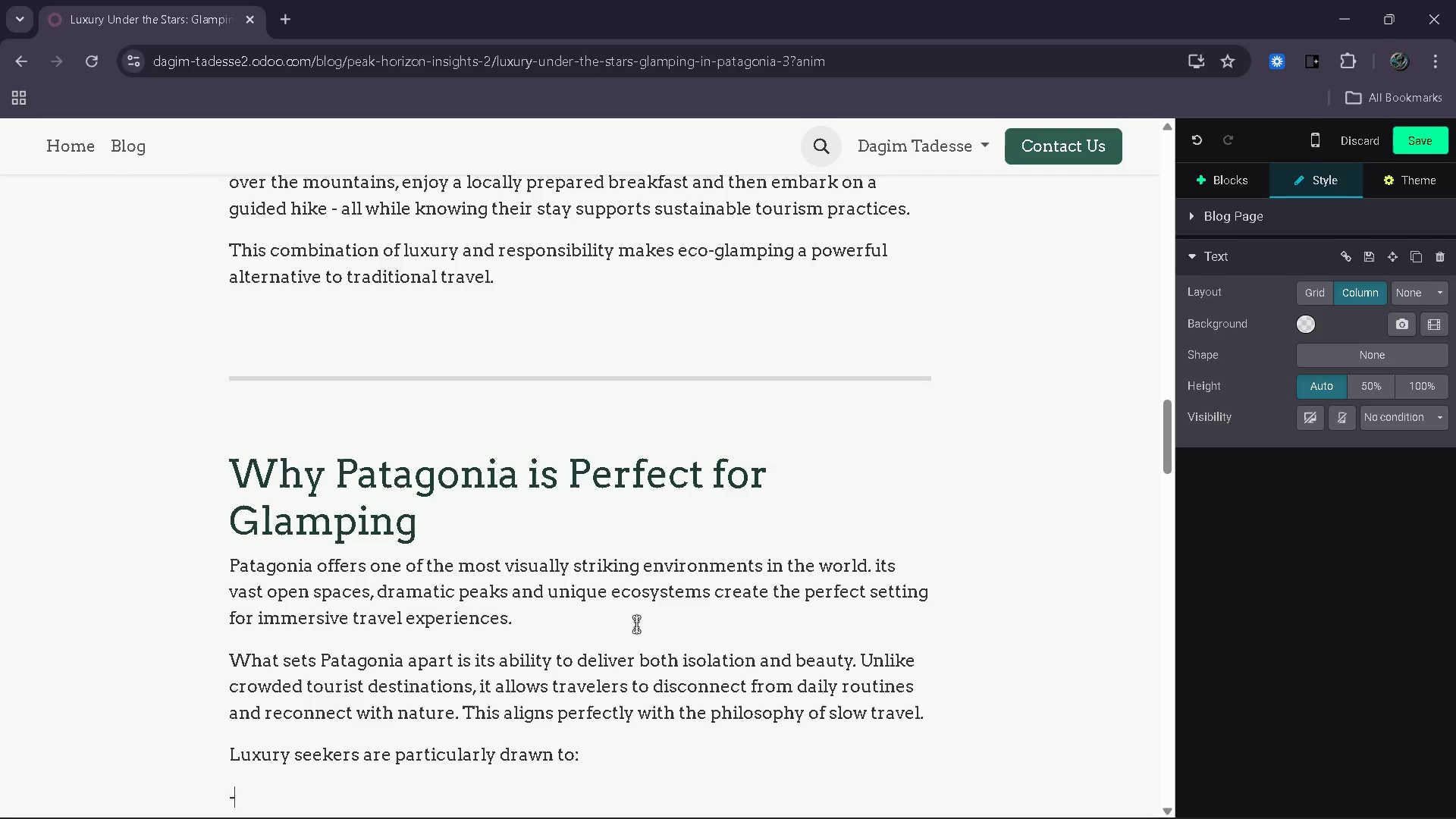 
key(Space)
 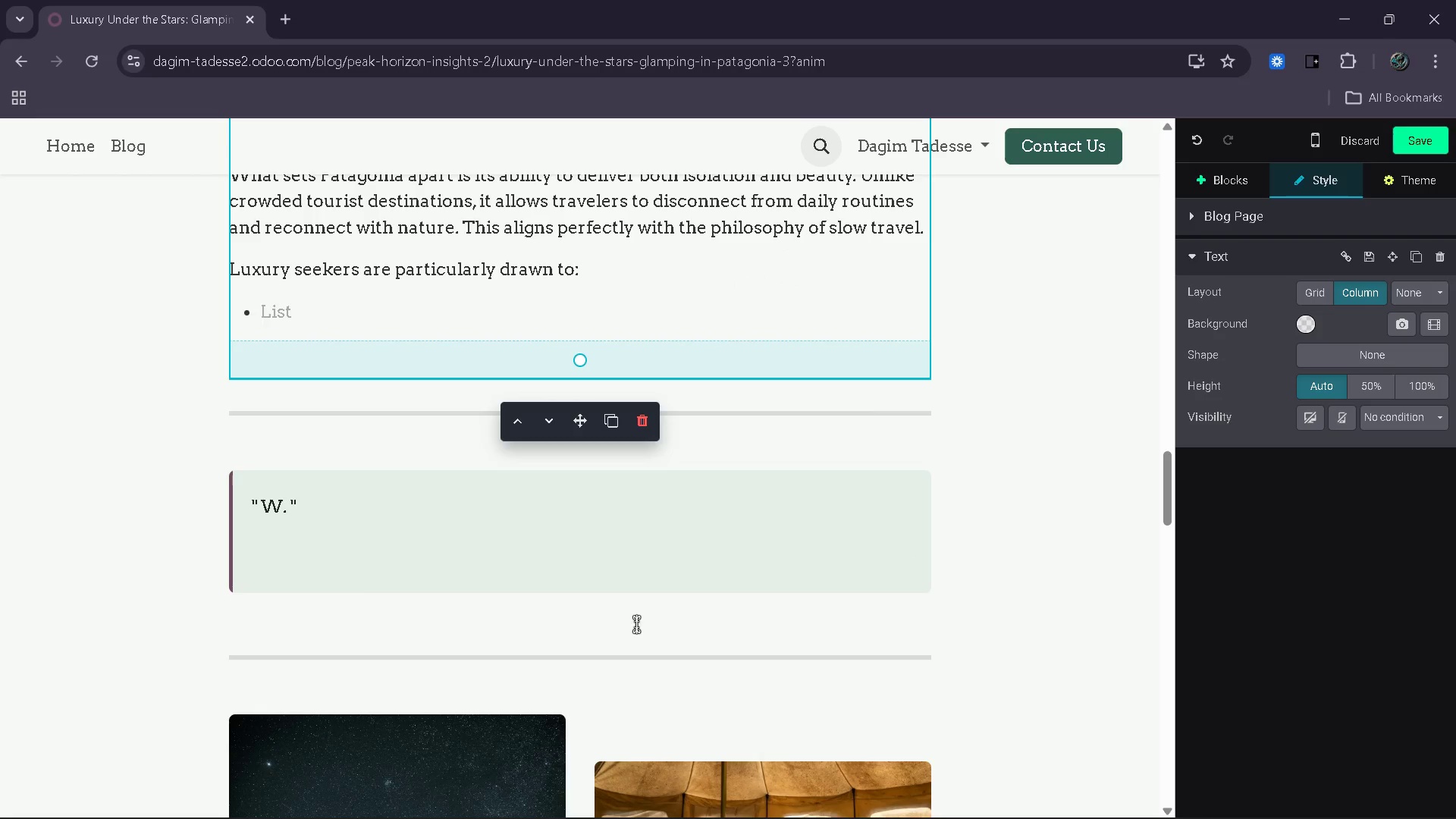 
type(Unl)
key(Backspace)
type(interrupted pan)
 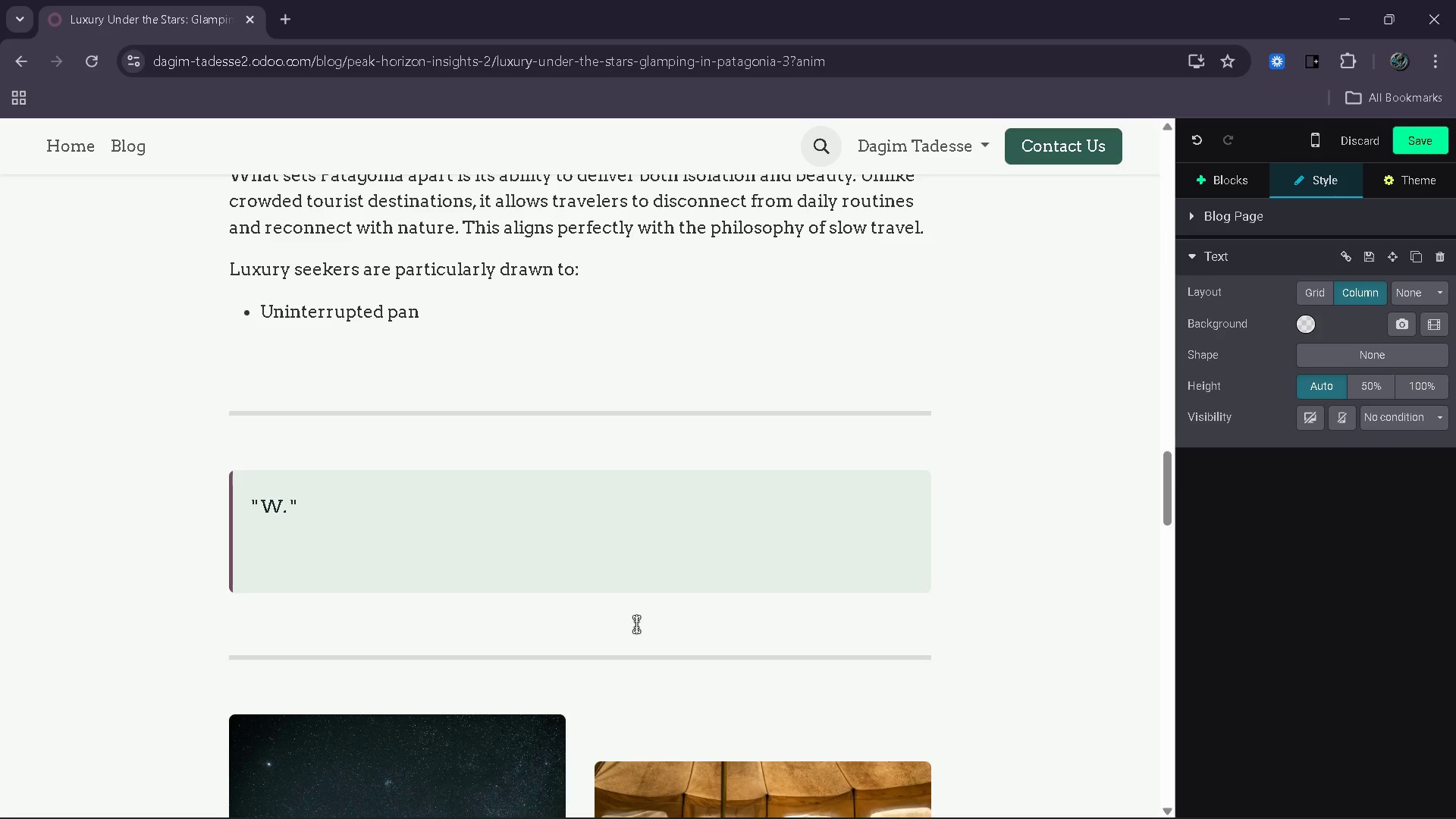 
type(oramic views)
 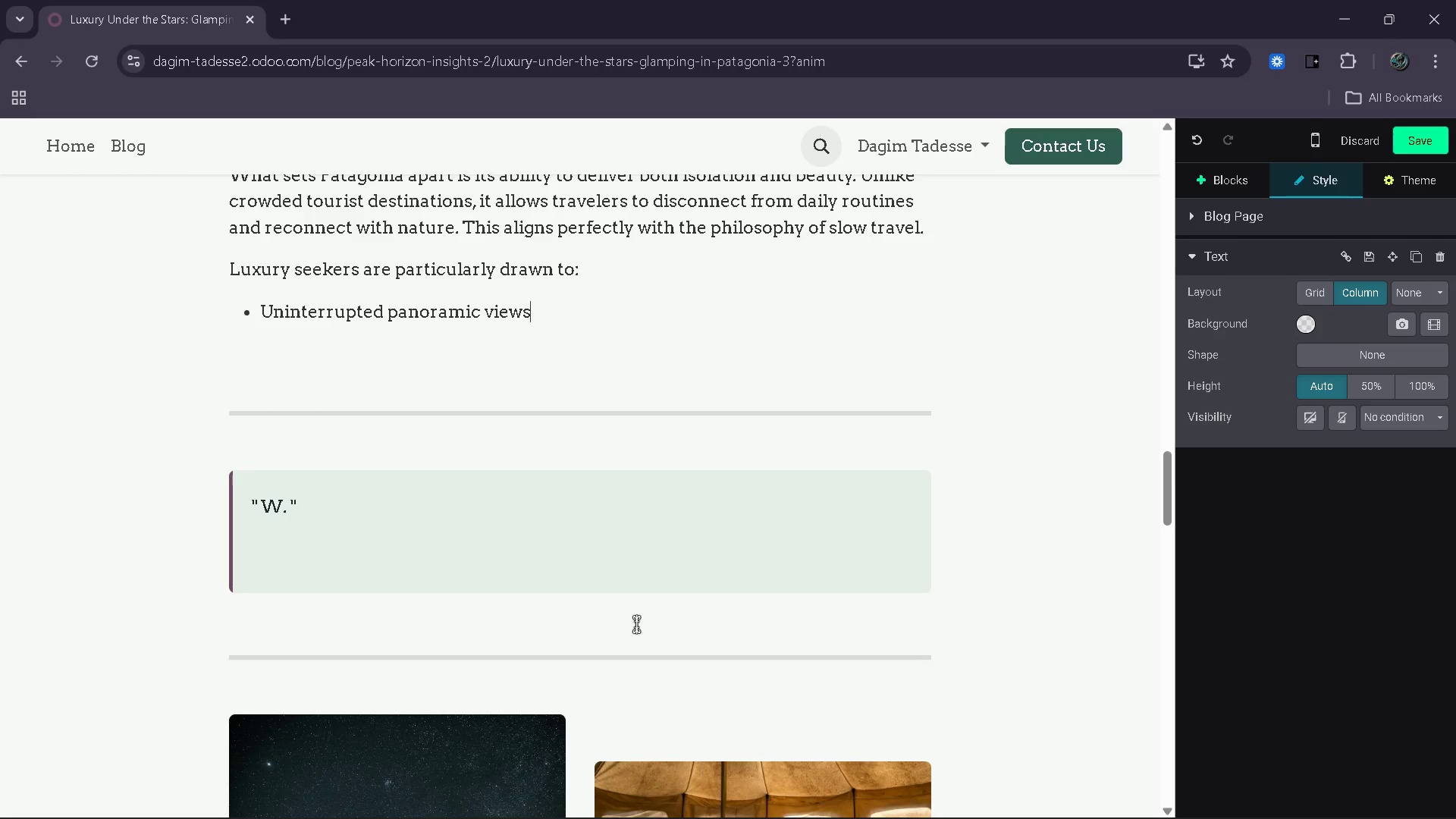 
key(Enter)
 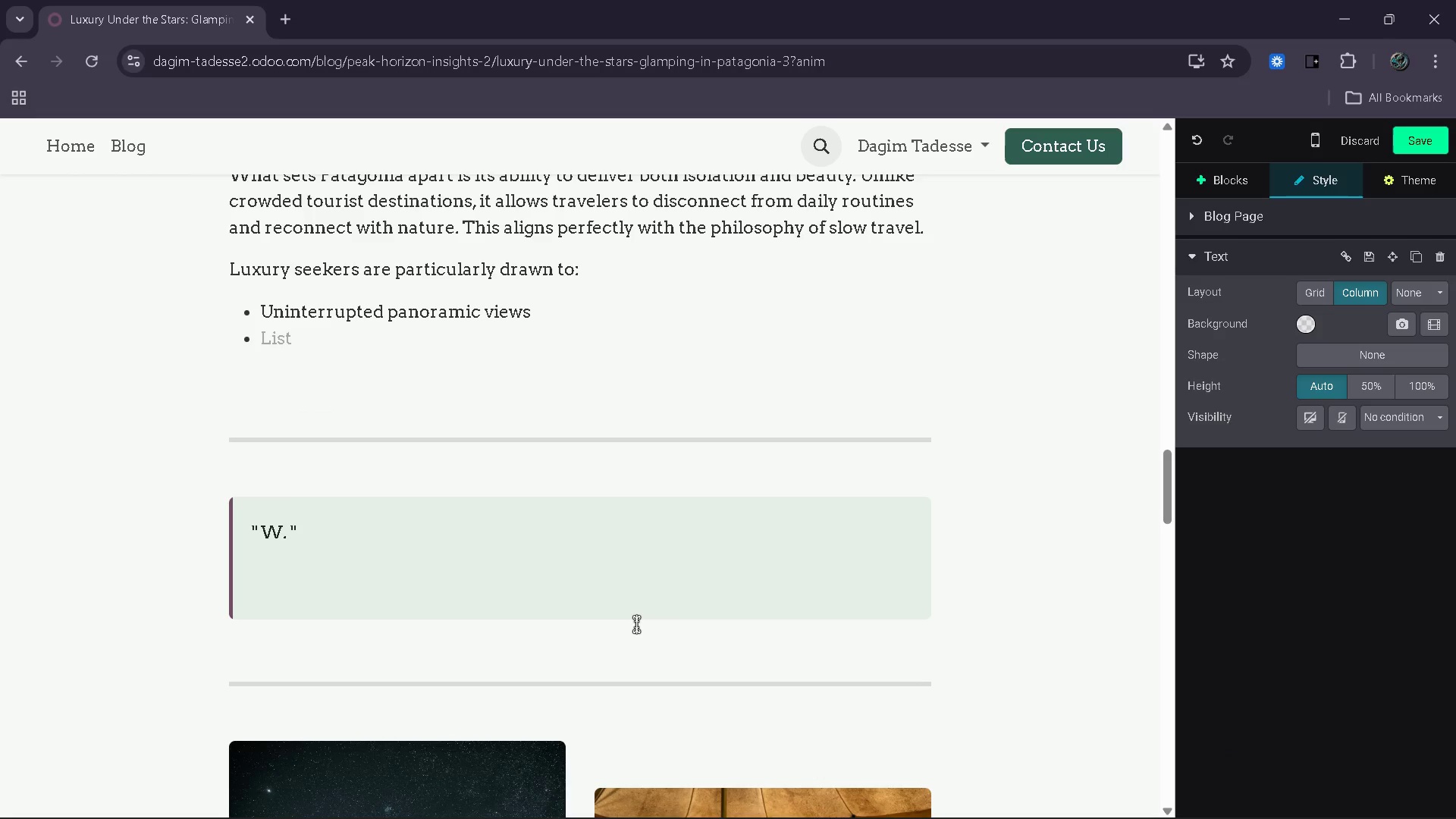 
type(Exclusive )
key(Backspace)
type(, low-des)
key(Backspace)
type(nsity accommodations)
 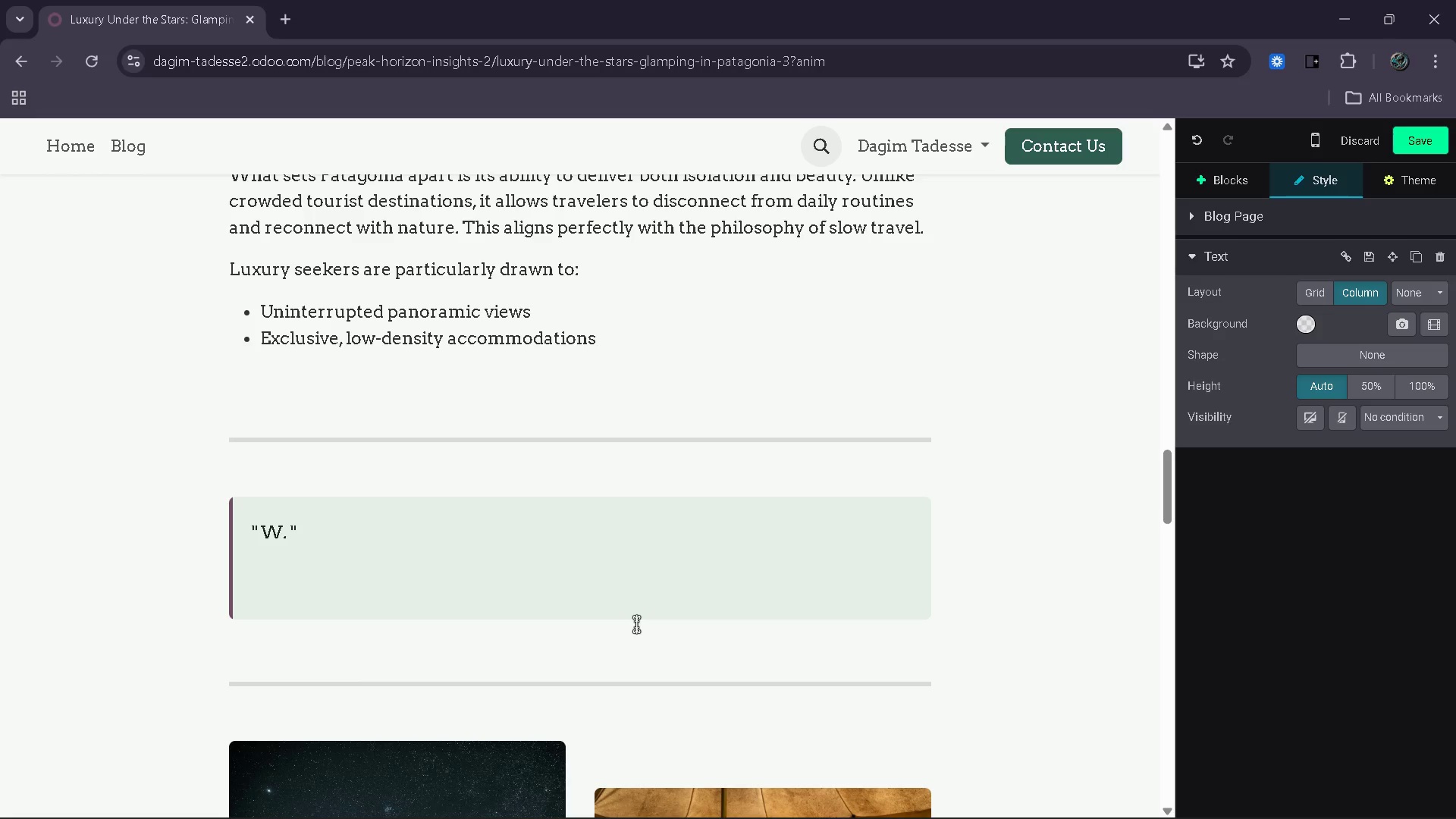 
key(Enter)
 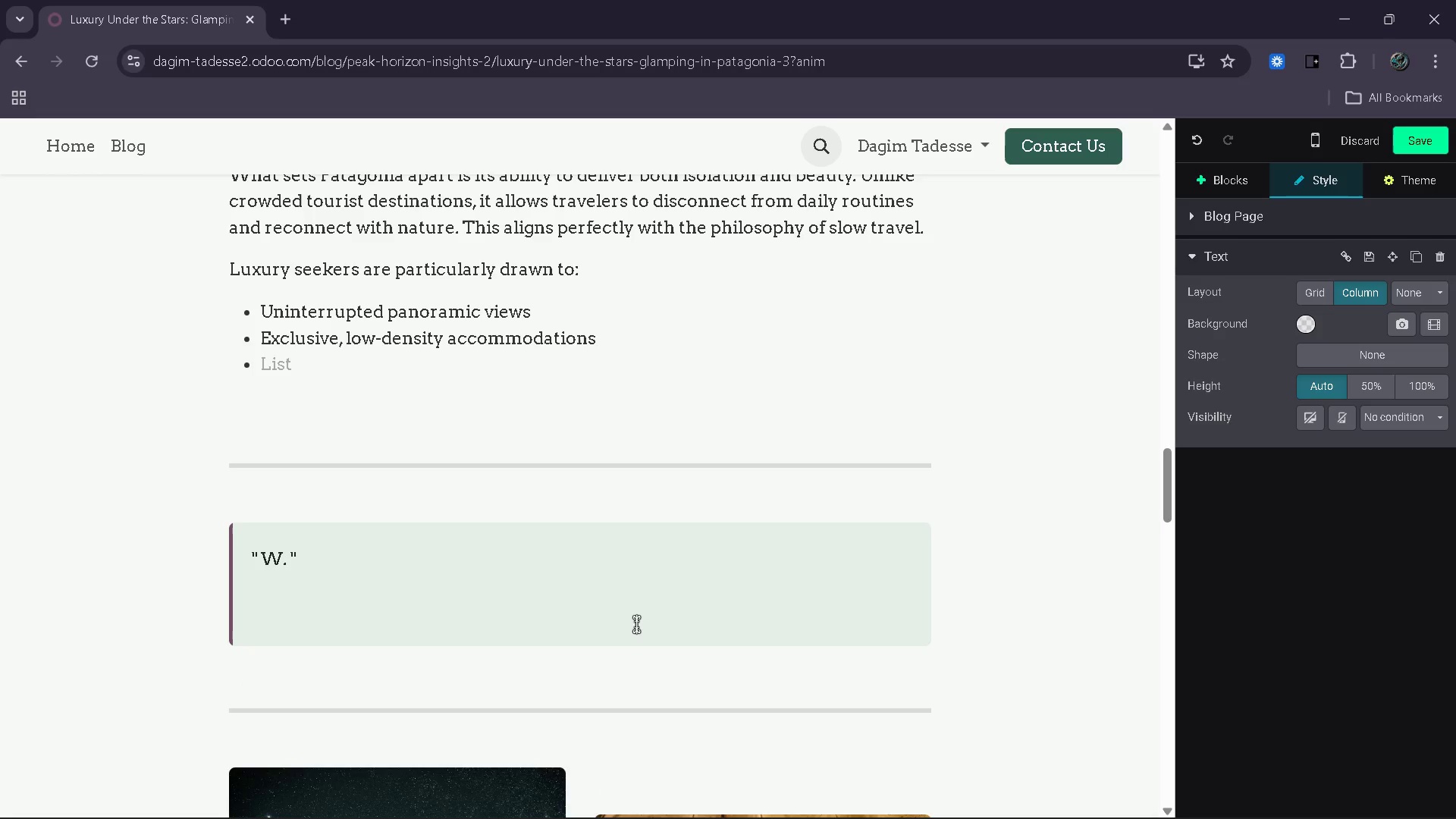 
type(Personalized experiences tailored to individual preferences )
key(Backspace)
 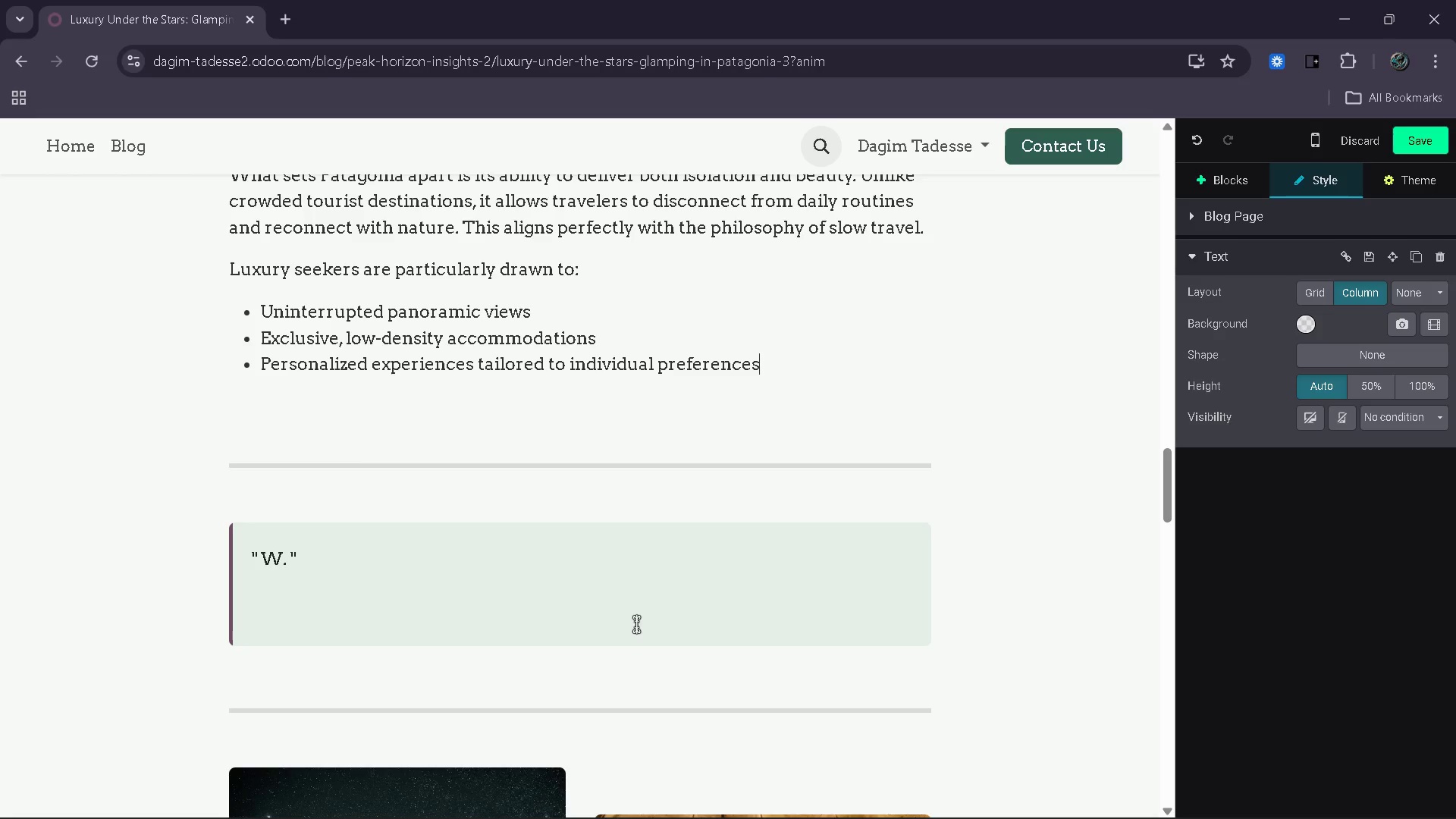 
key(Enter)
 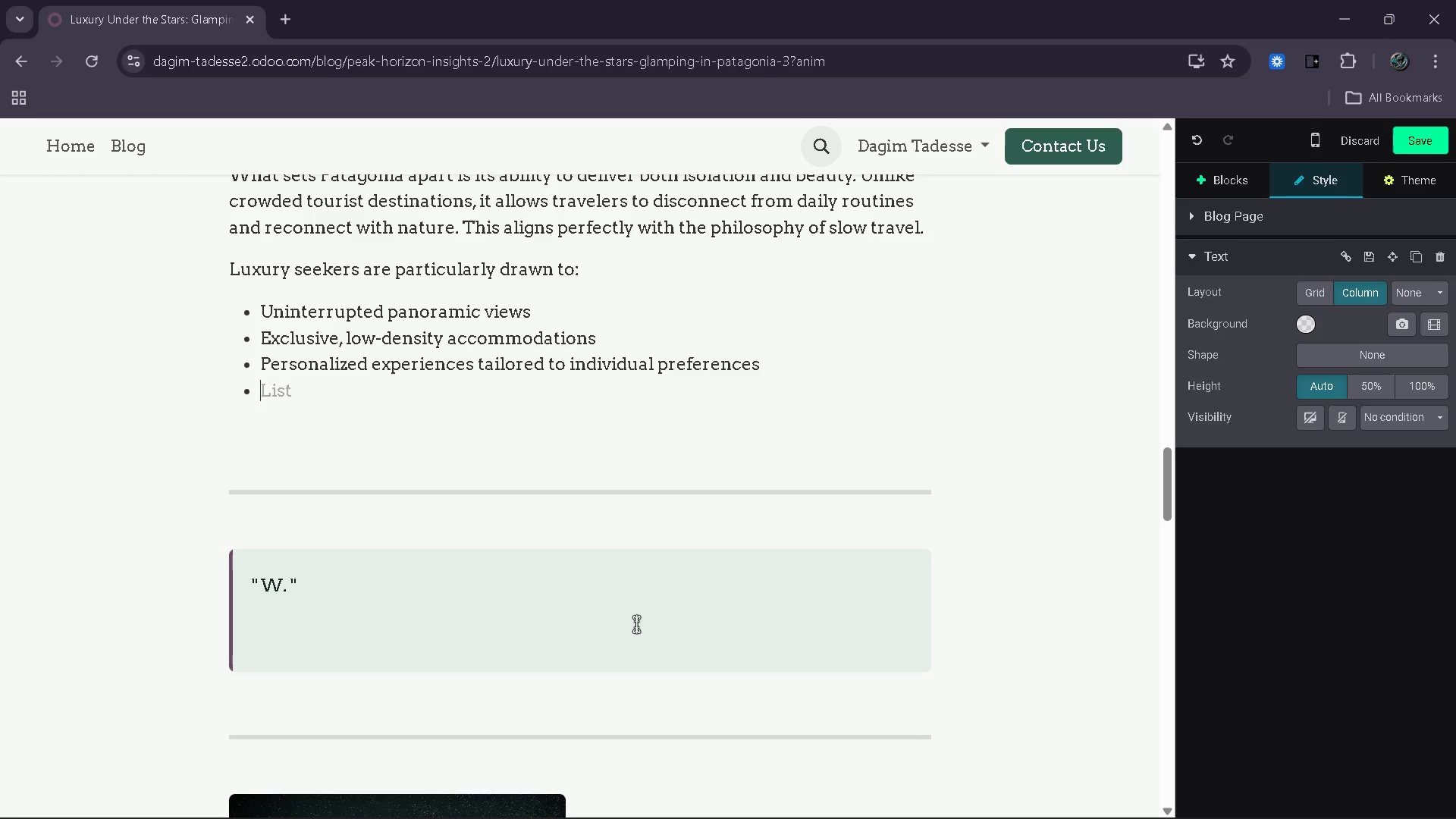 
type(Opportu)
 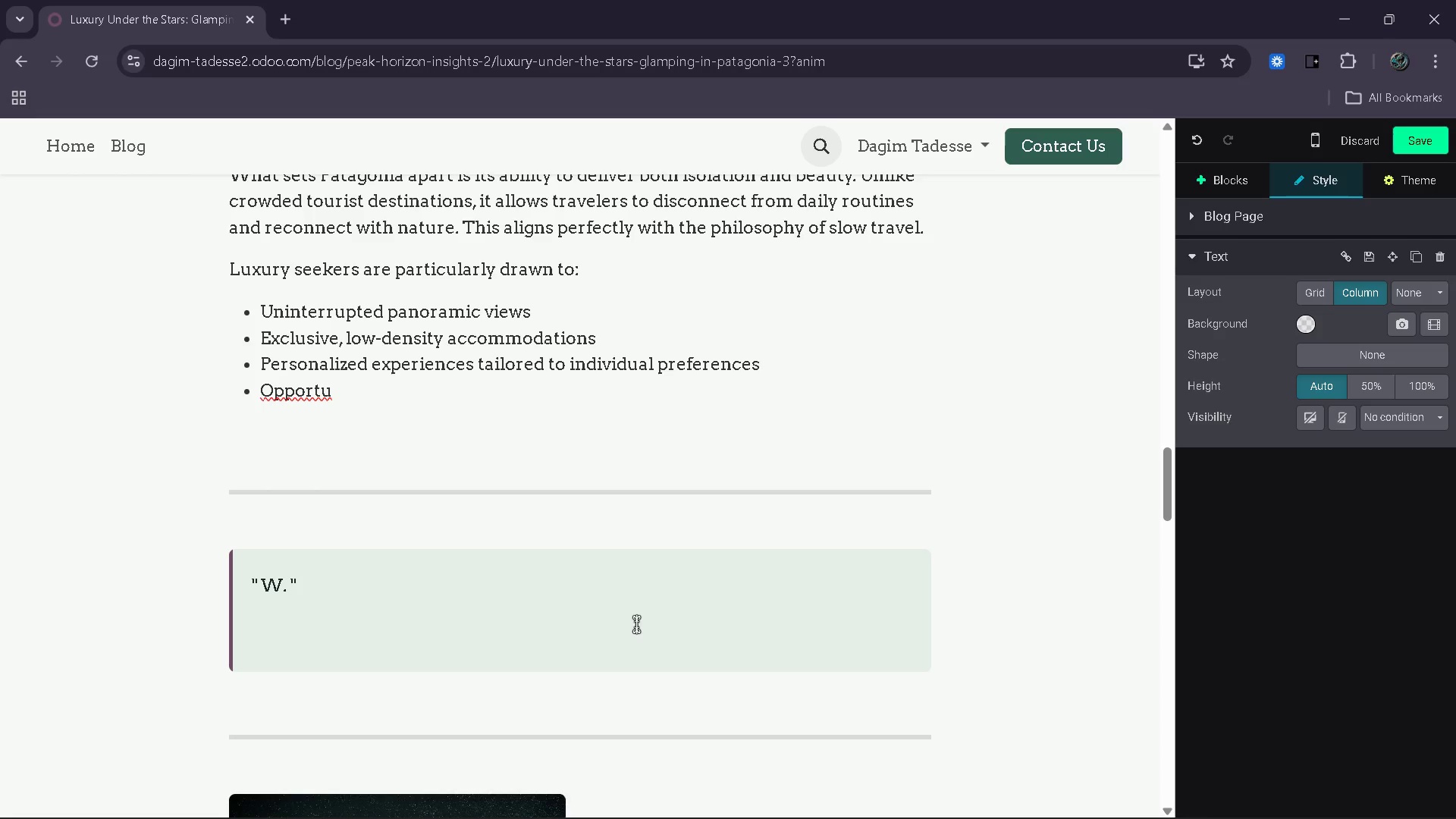 
wait(6.67)
 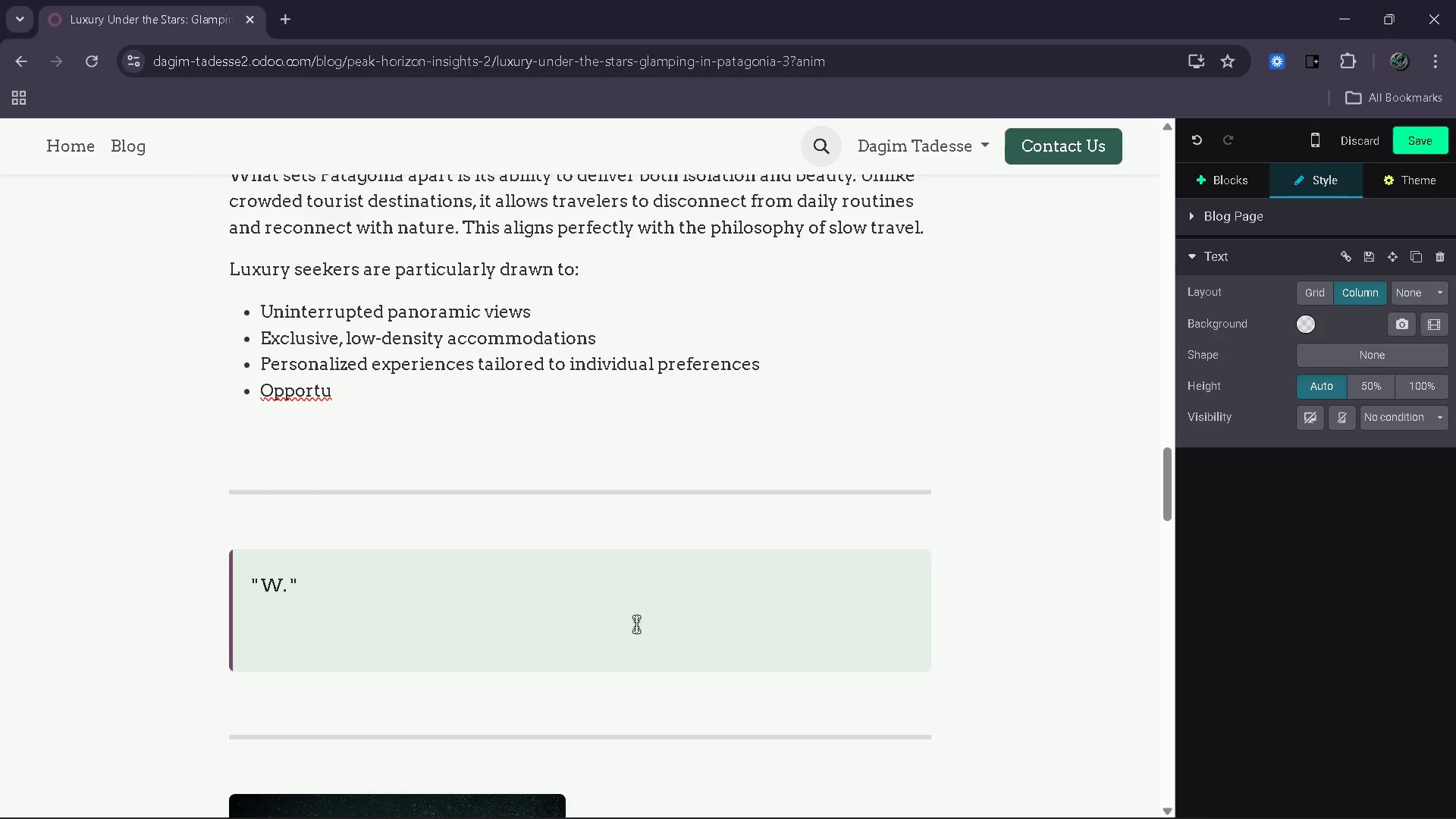 
type(nities for both relacation and advent)
key(Backspace)
type(ture)
 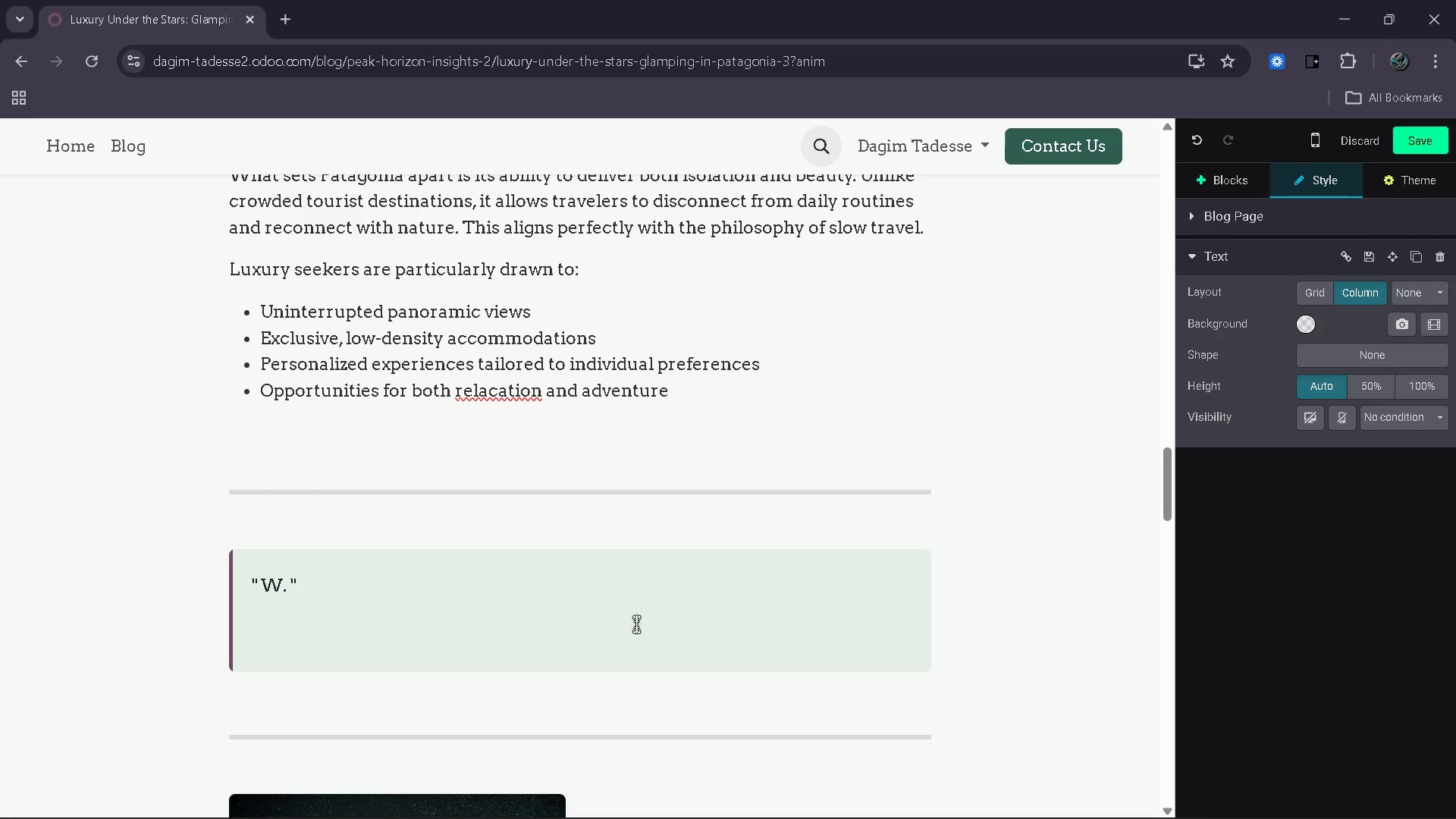 
hold_key(key=ArrowLeft, duration=0.95)
 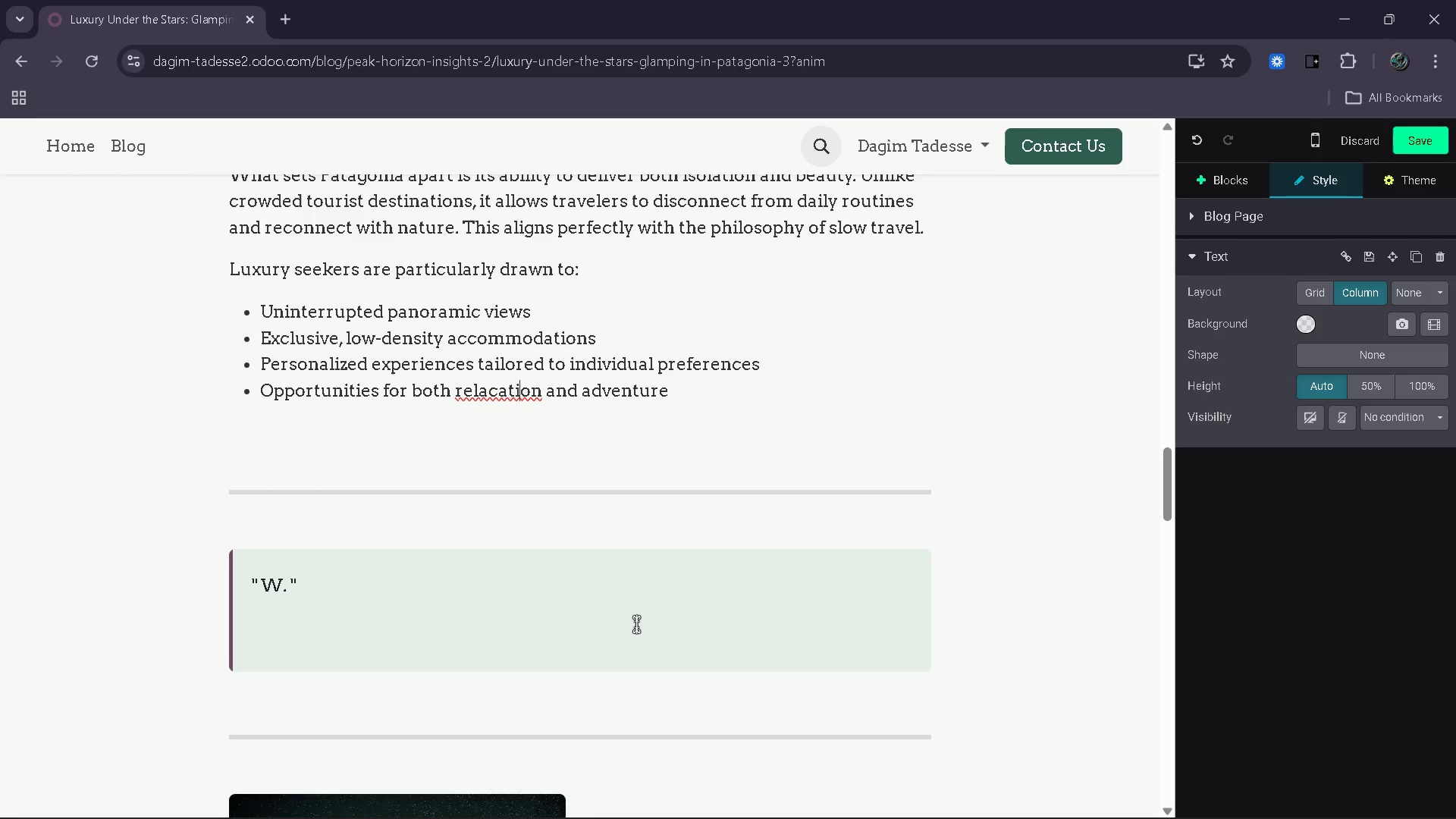 
key(ArrowLeft)
 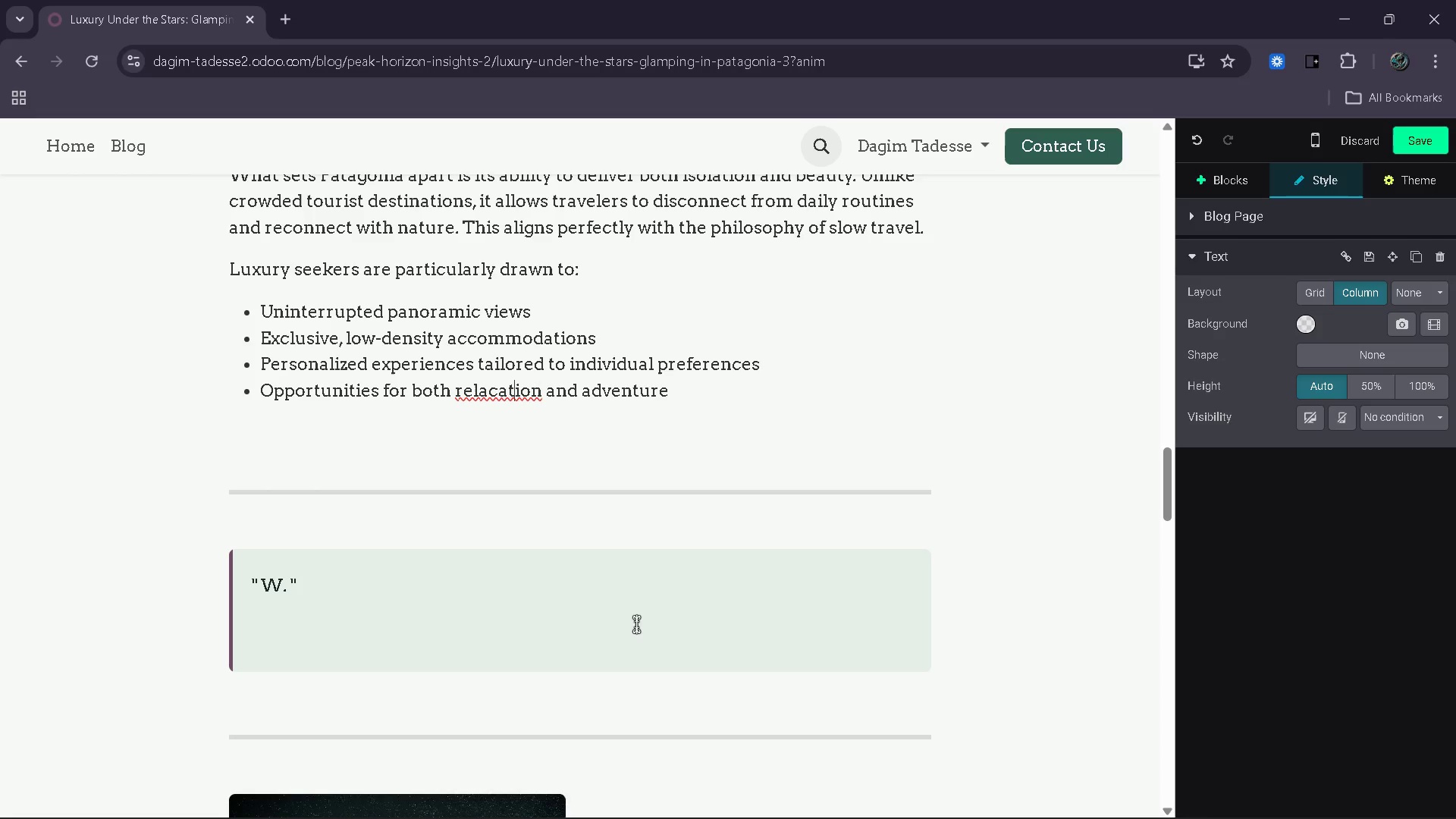 
key(ArrowLeft)
 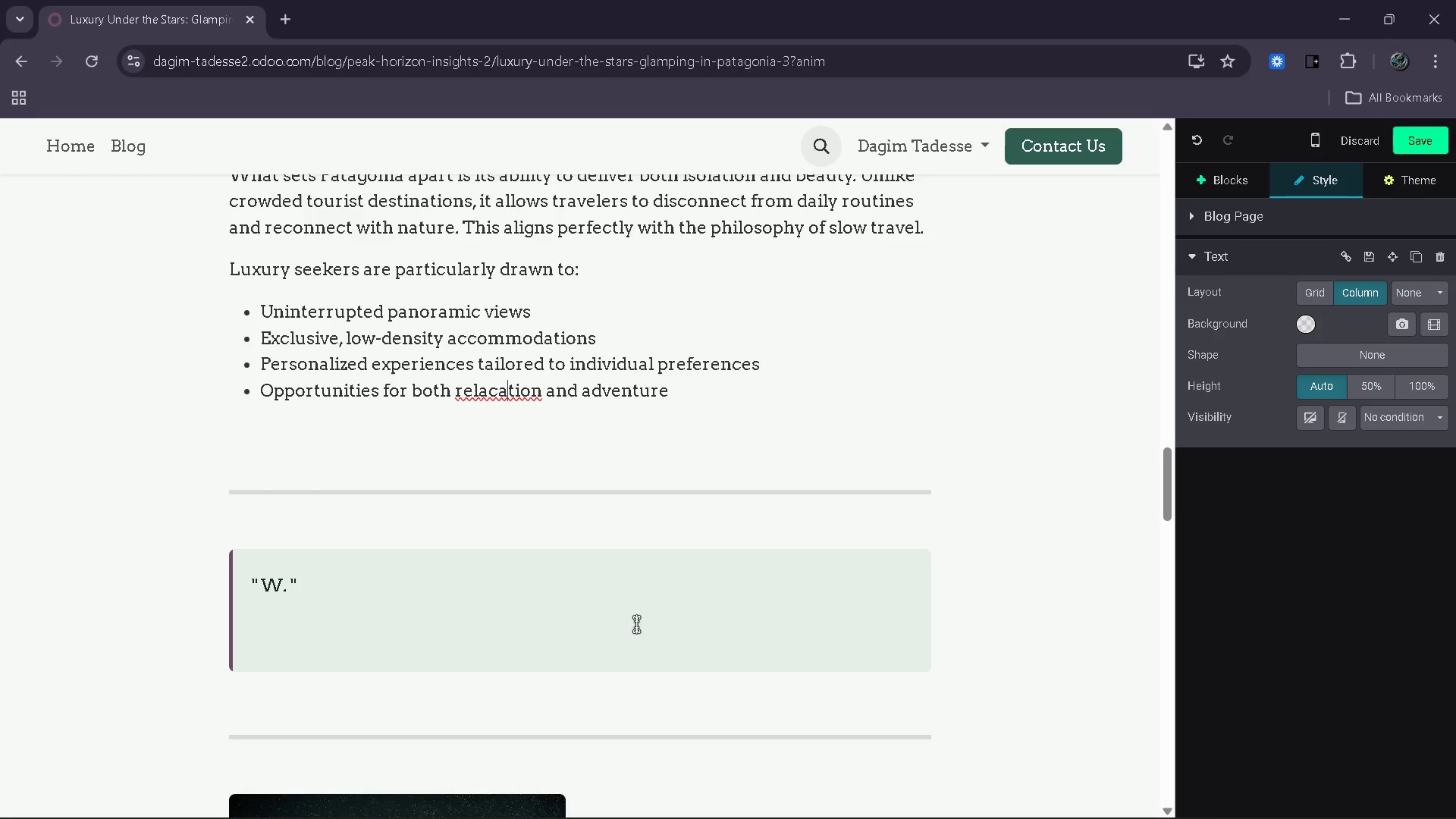 
key(ArrowLeft)
 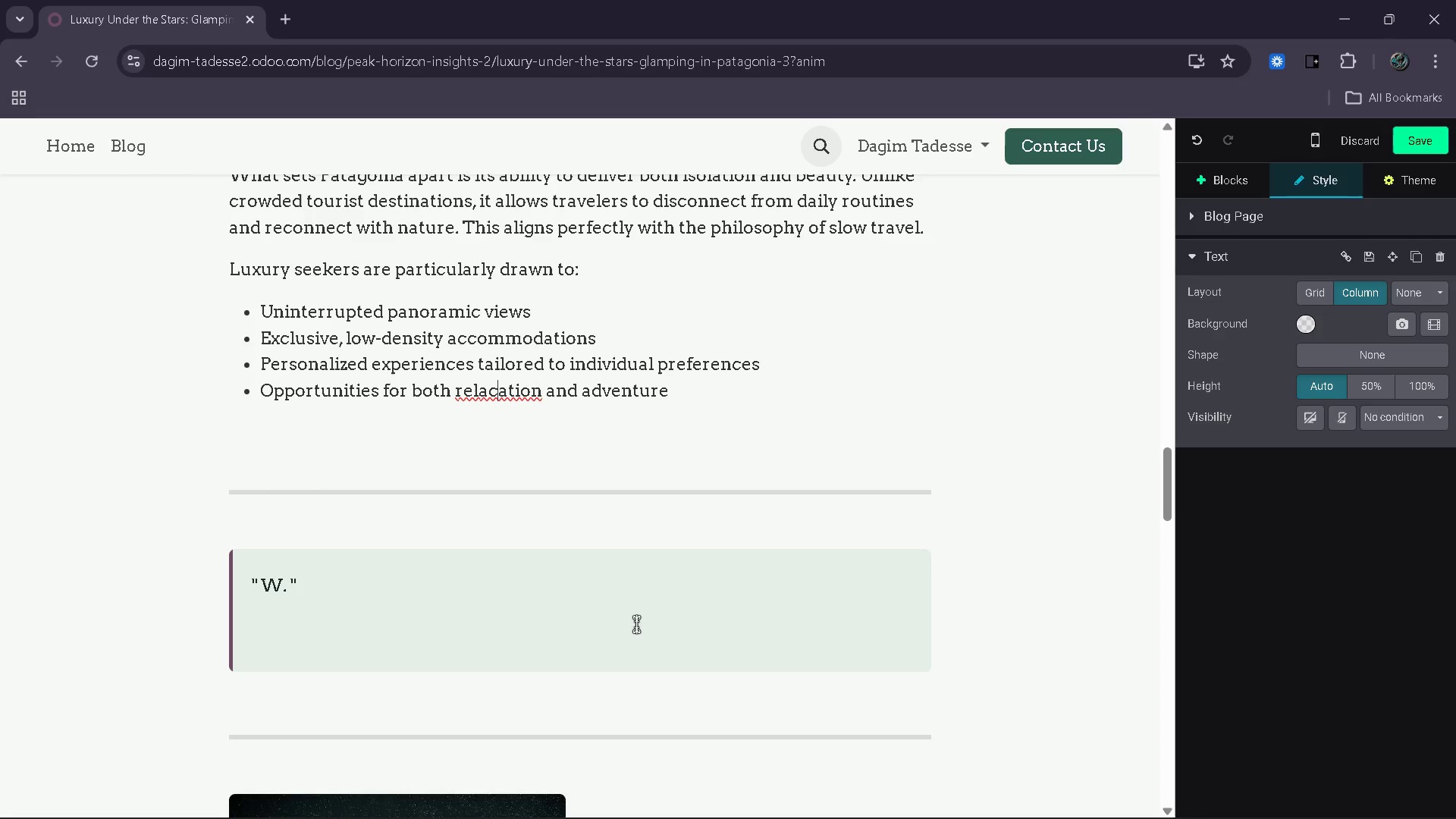 
key(ArrowLeft)
 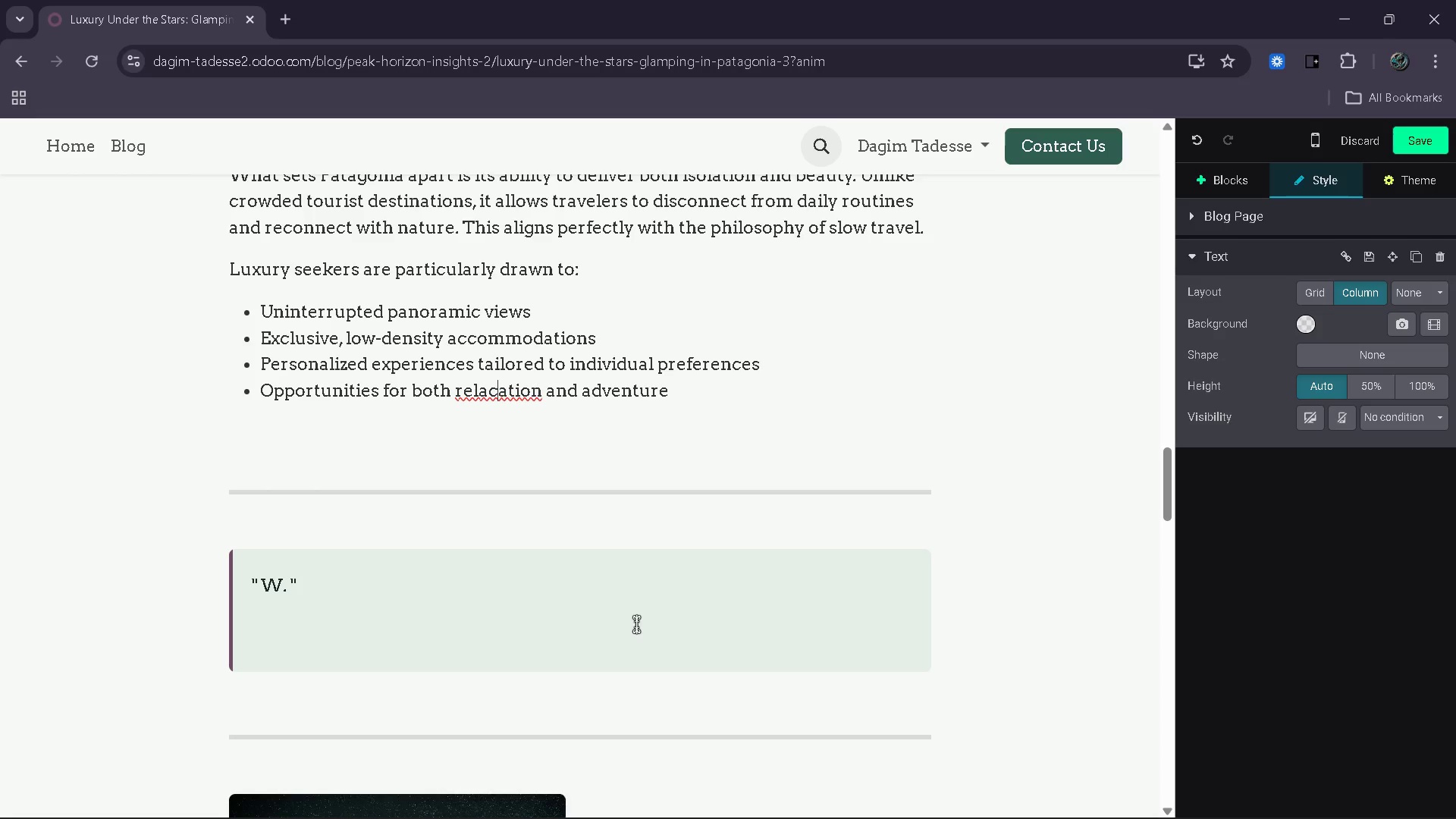 
key(Backspace)
 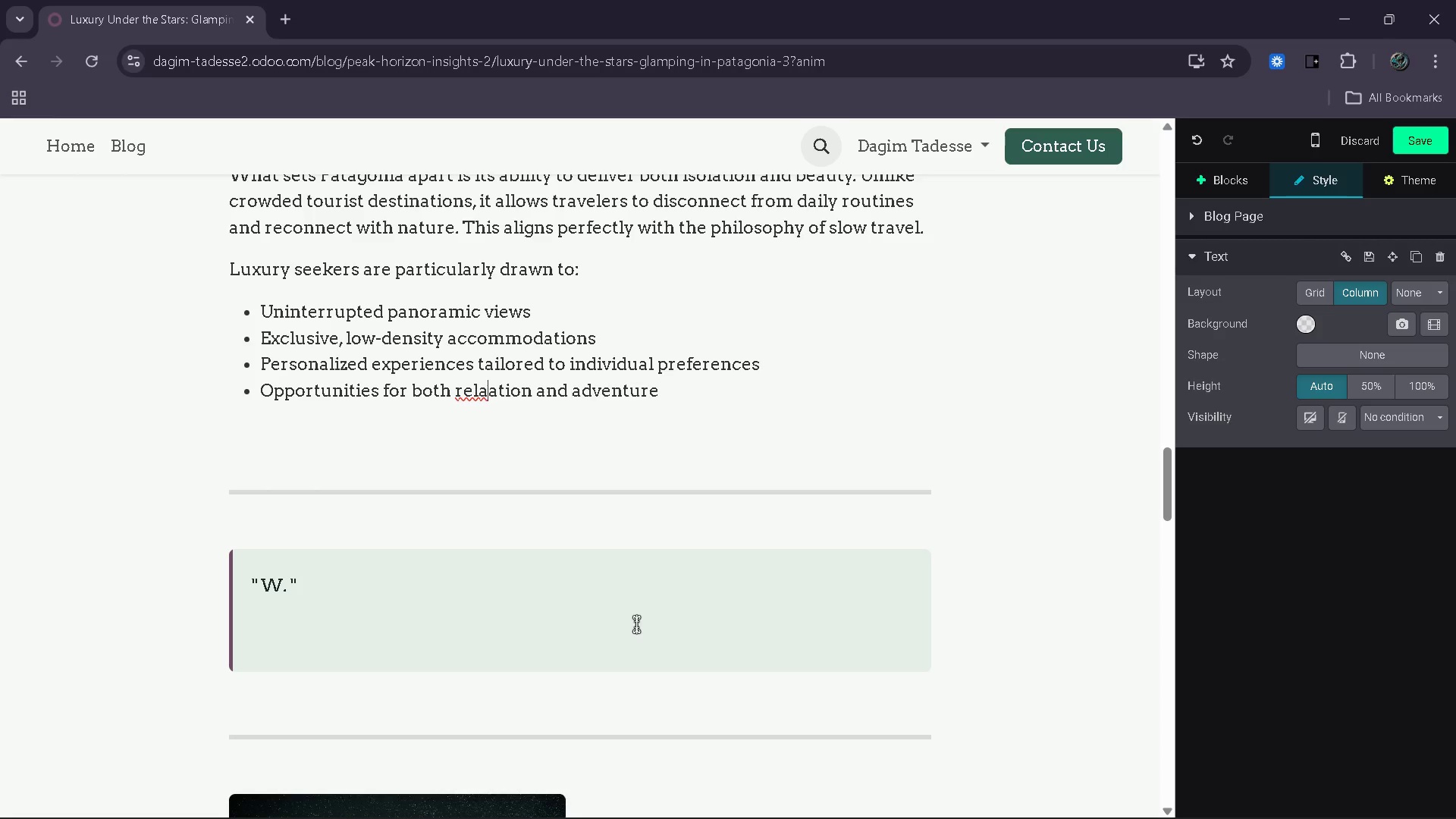 
key(X)
 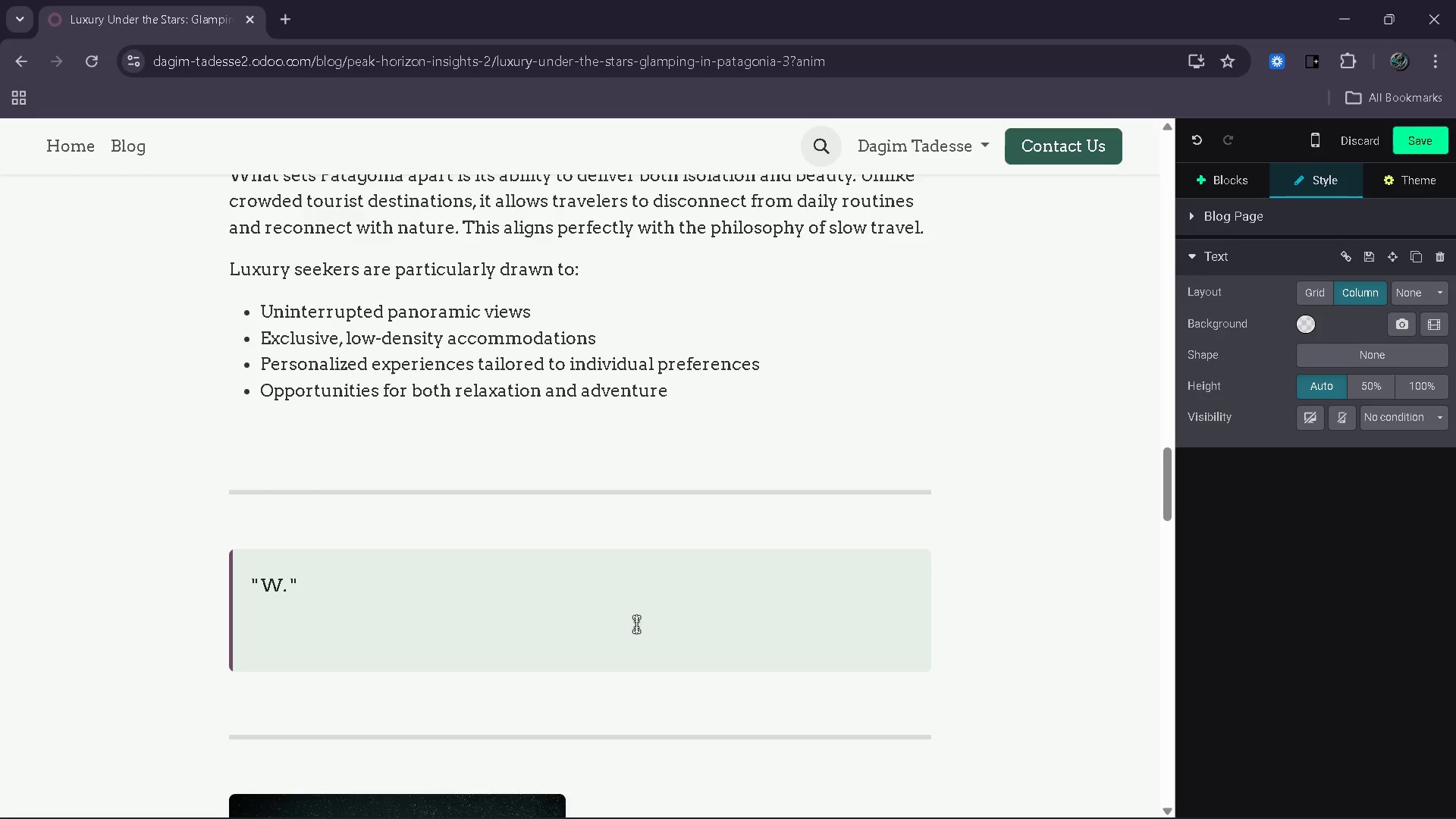 
key(End)
 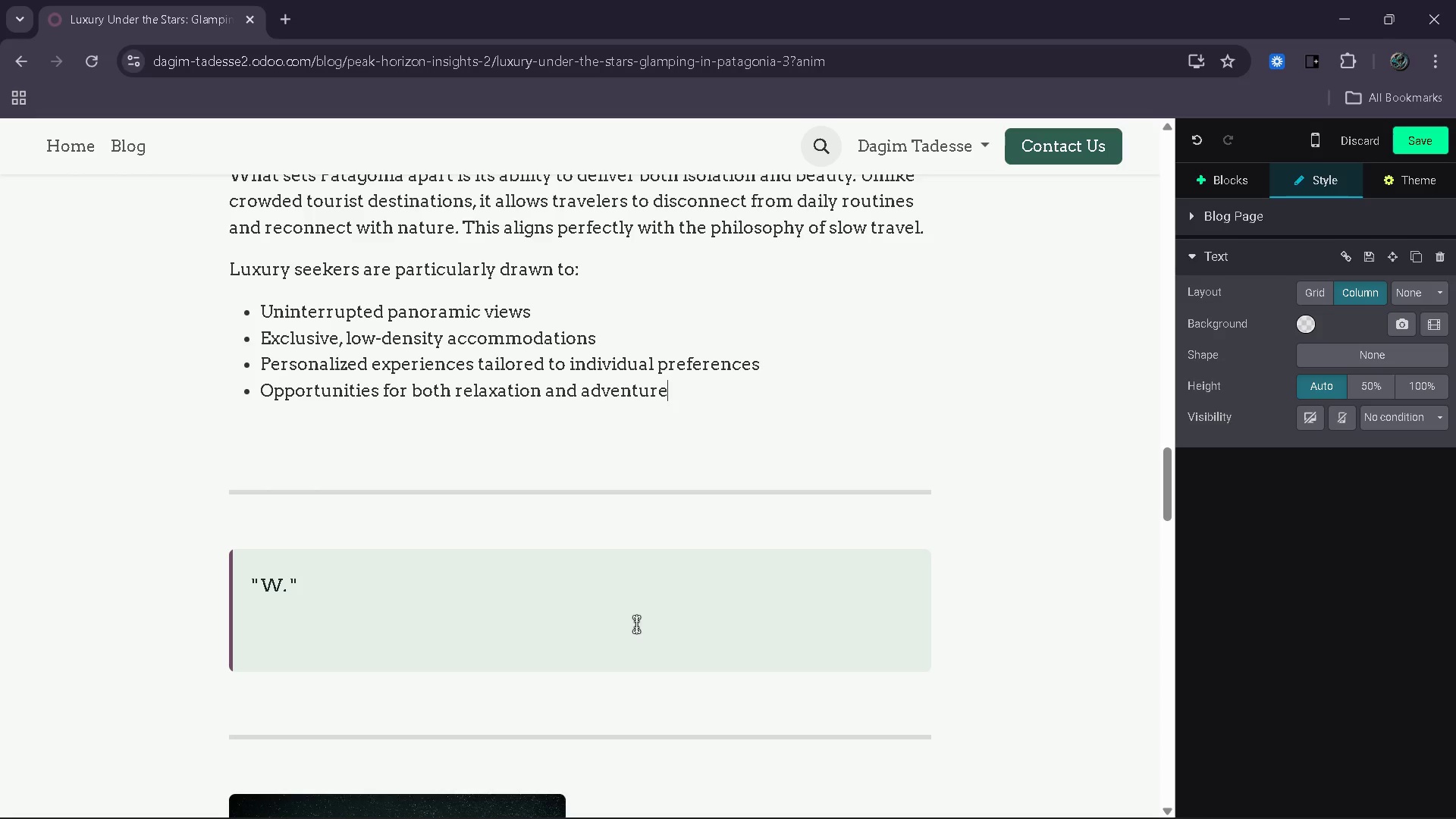 
key(Enter)
 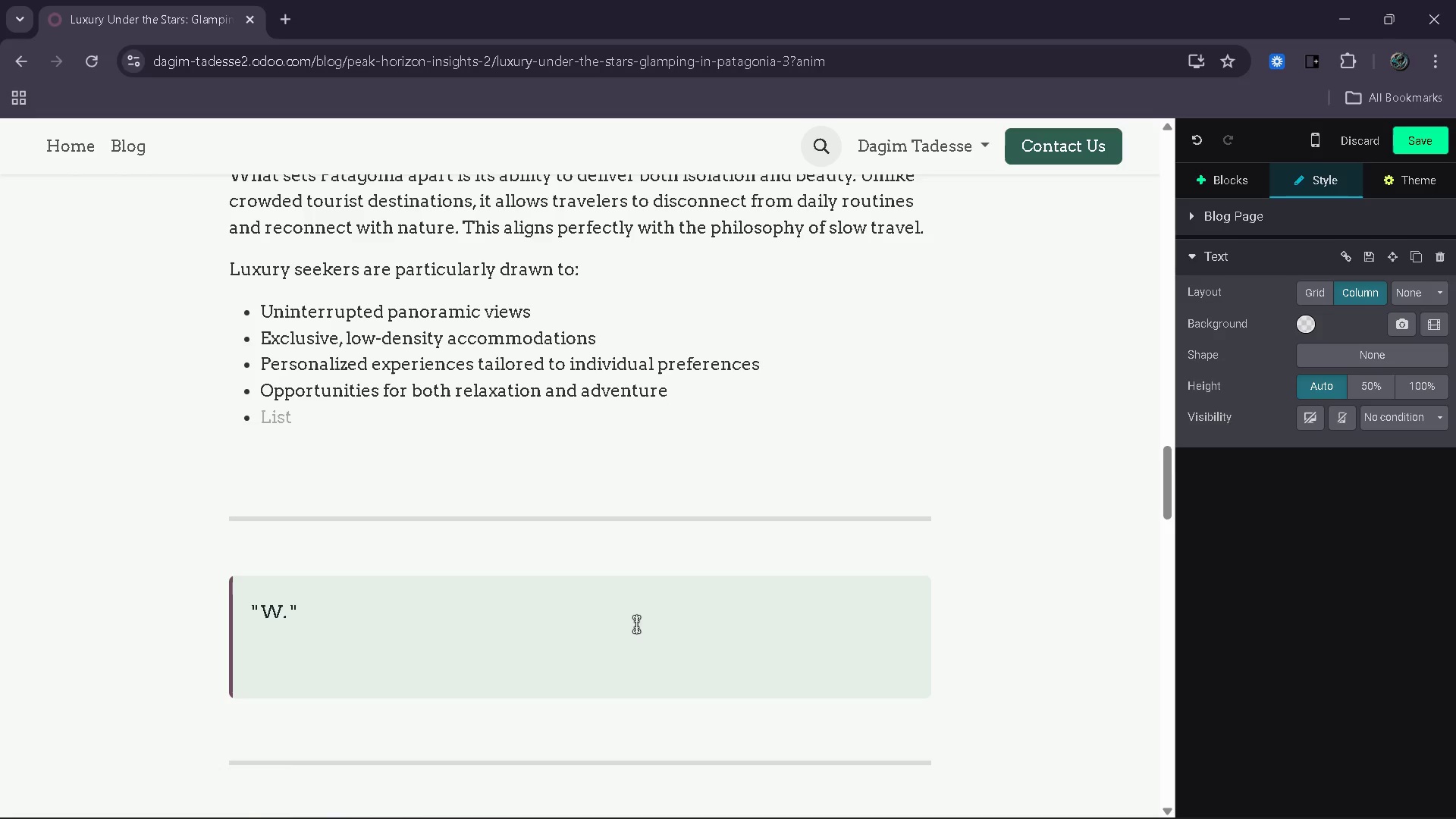 
key(Shift+C)
 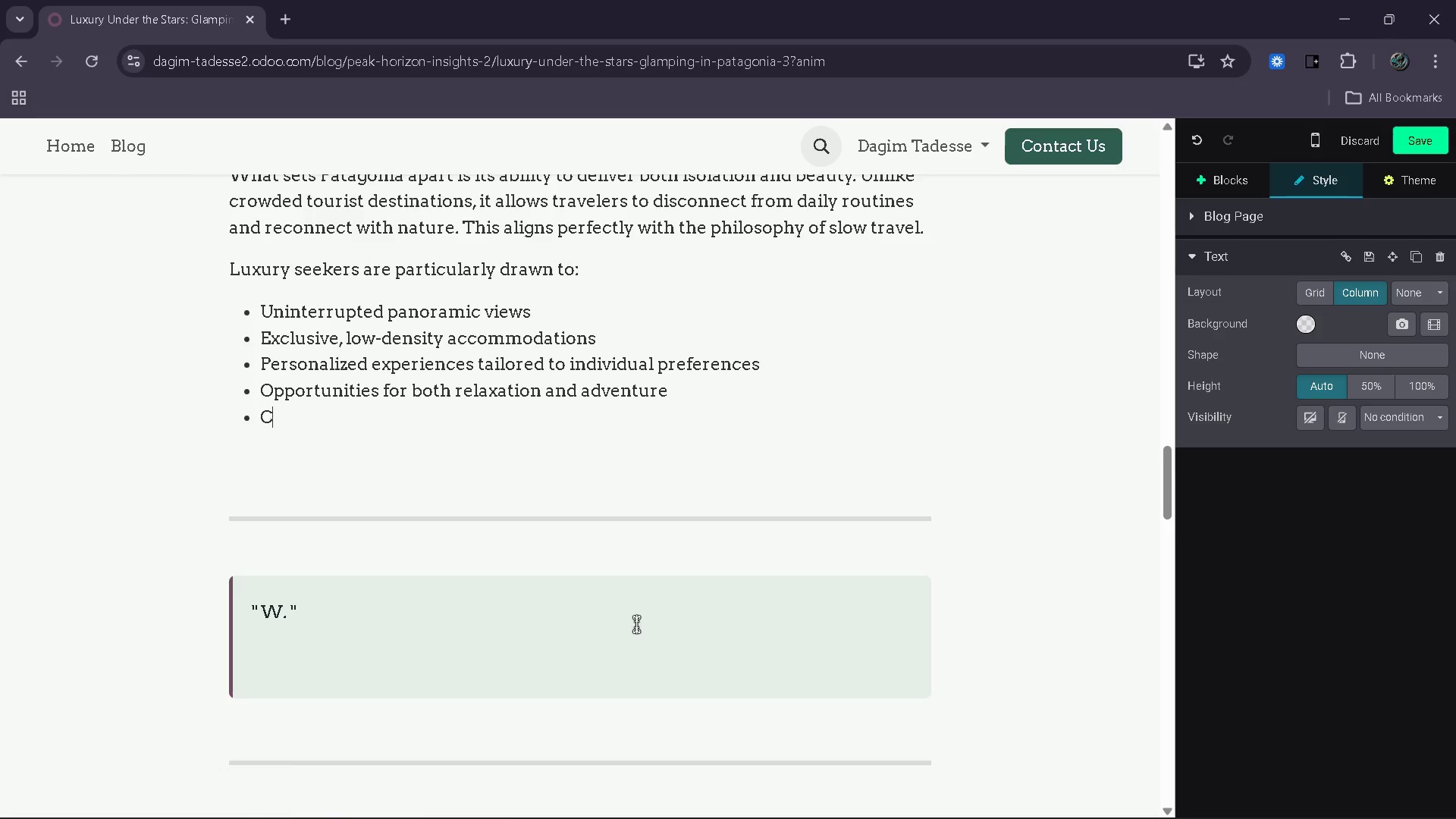 
key(Backspace)
 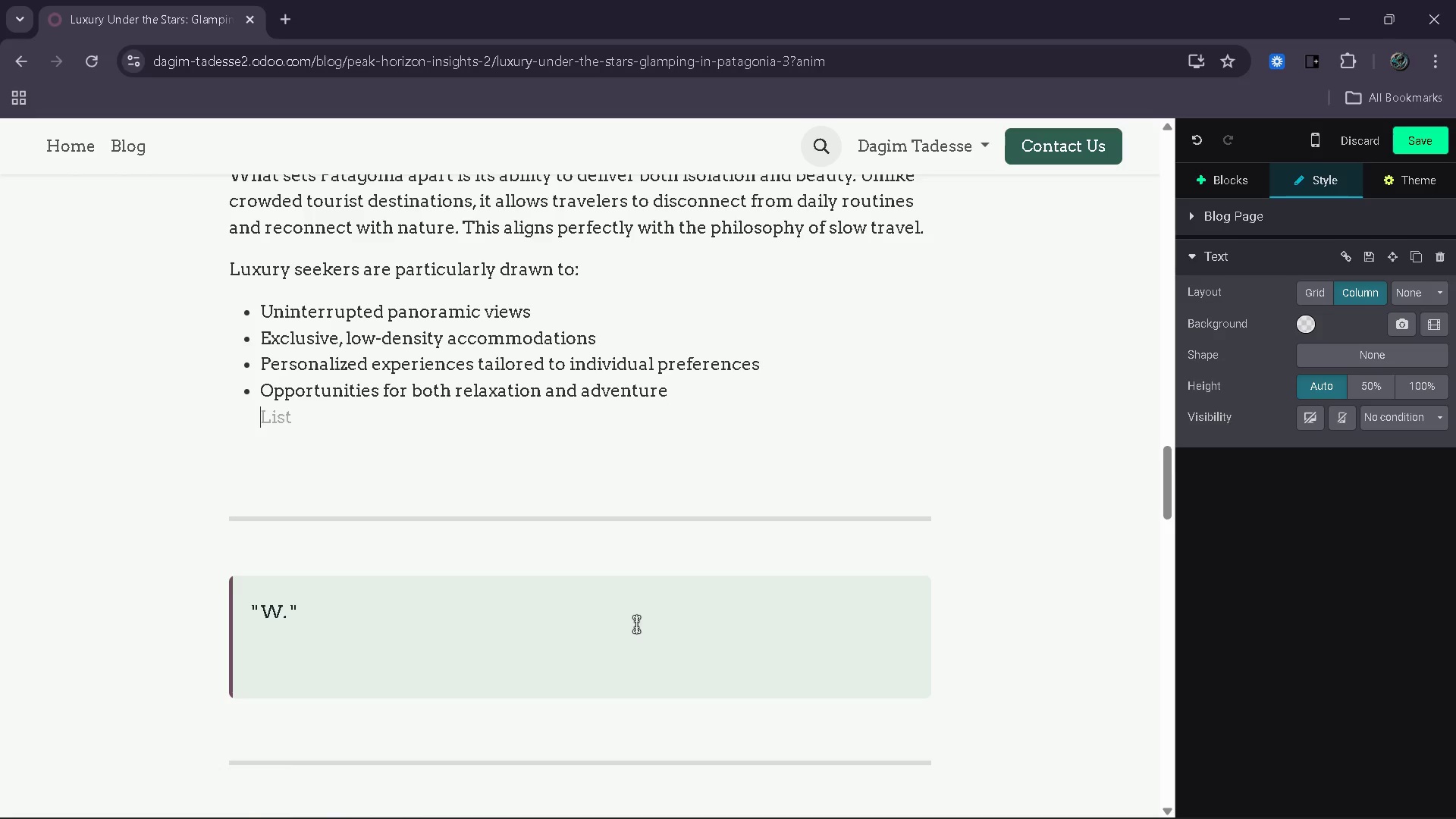 
key(Backspace)
 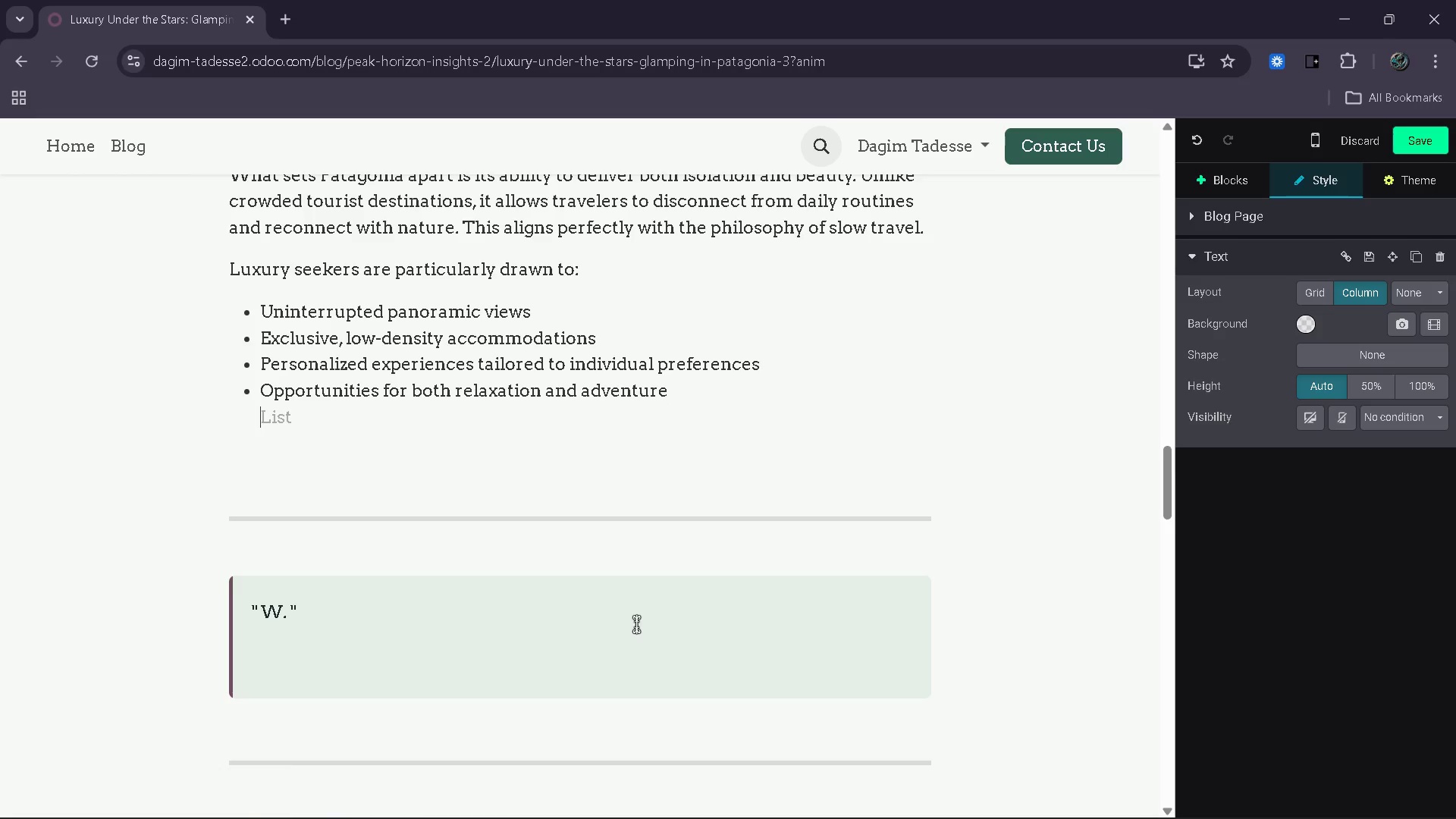 
key(Enter)
 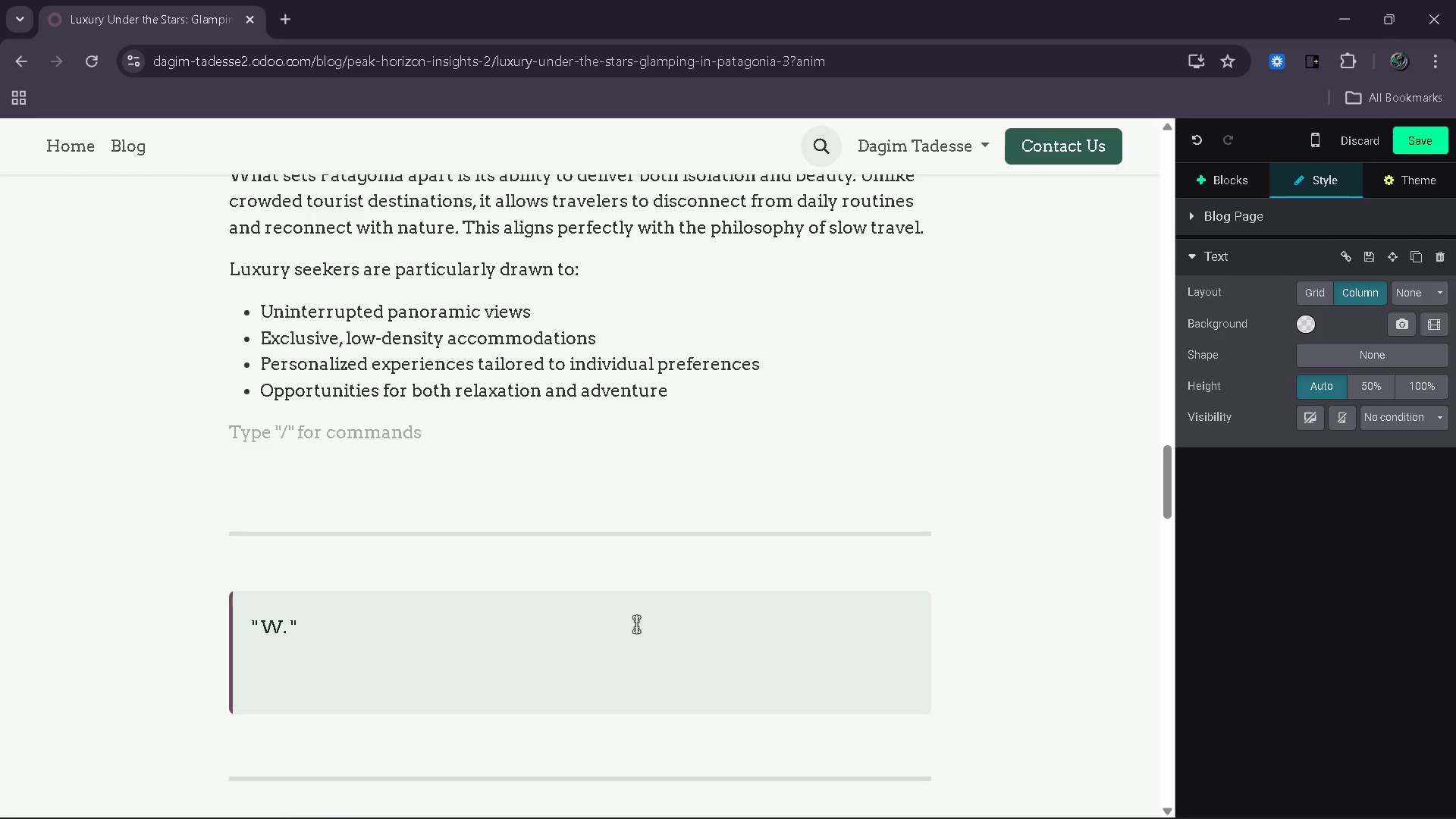 
type(Consider a couple celebrating a special a)
key(Backspace)
type(occasion. Instead of staying o)
key(Backspace)
type(ina traditional hotel,they )
 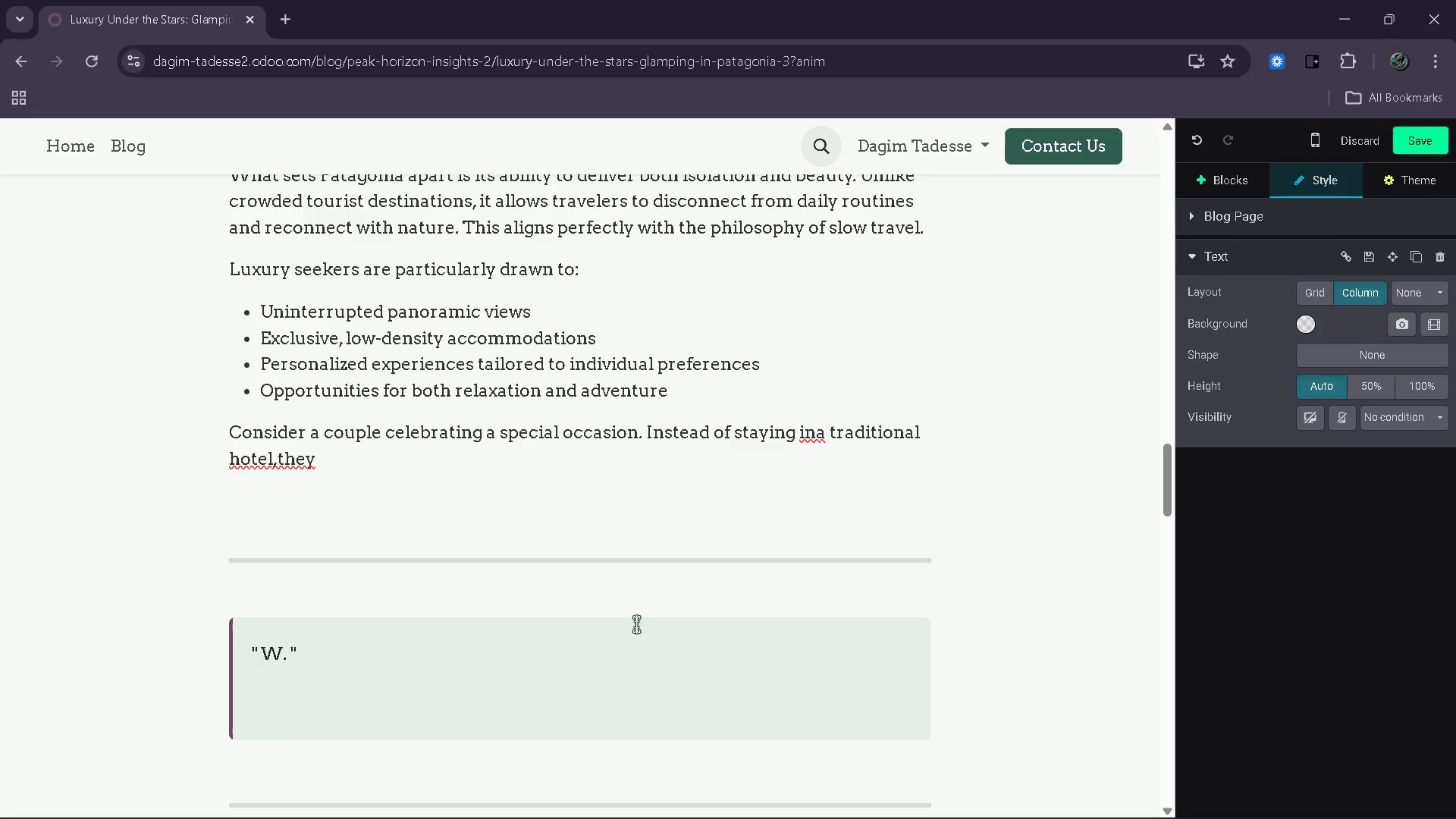 
hold_key(key=ArrowLeft, duration=0.56)
 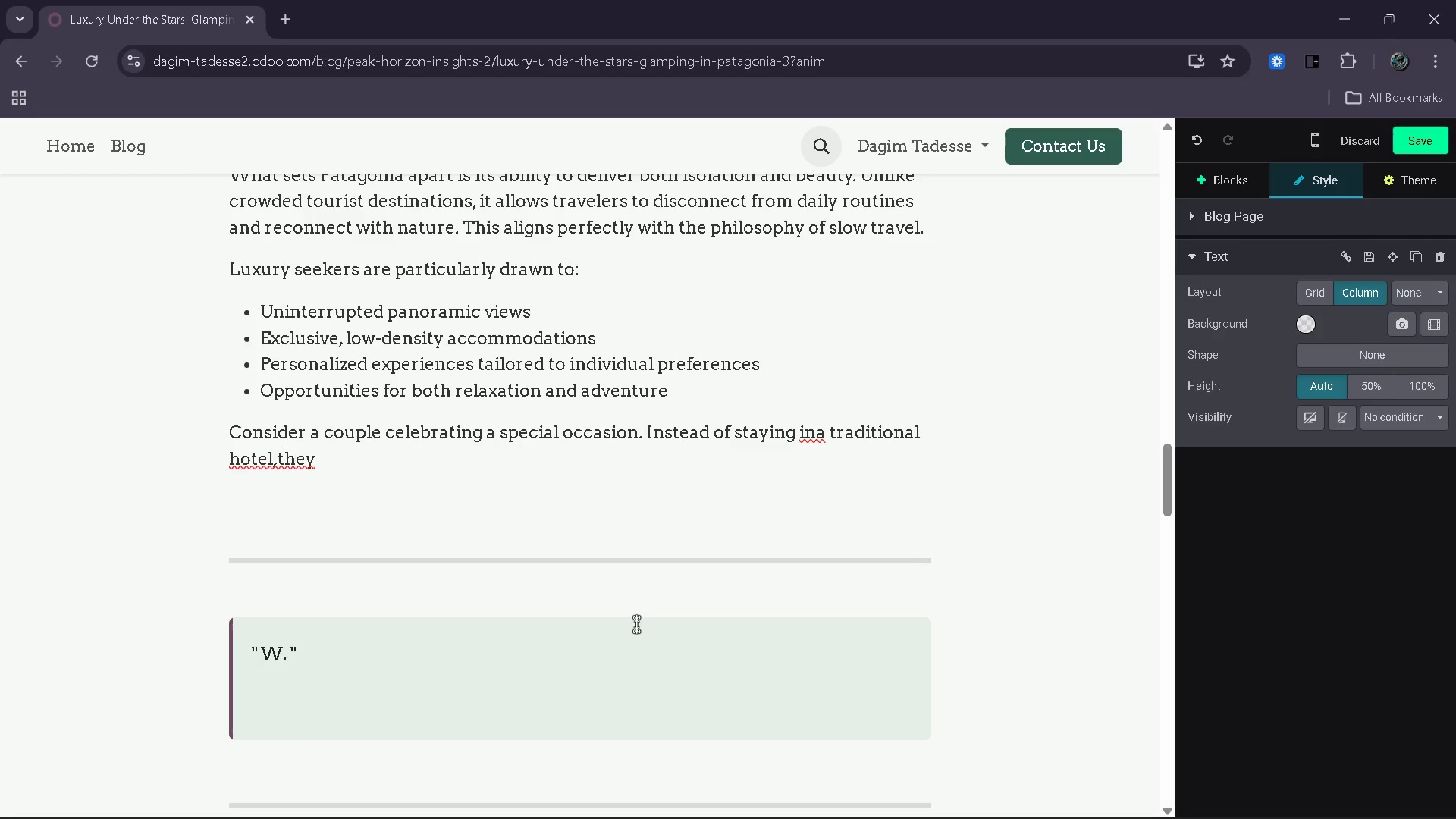 
key(ArrowLeft)
 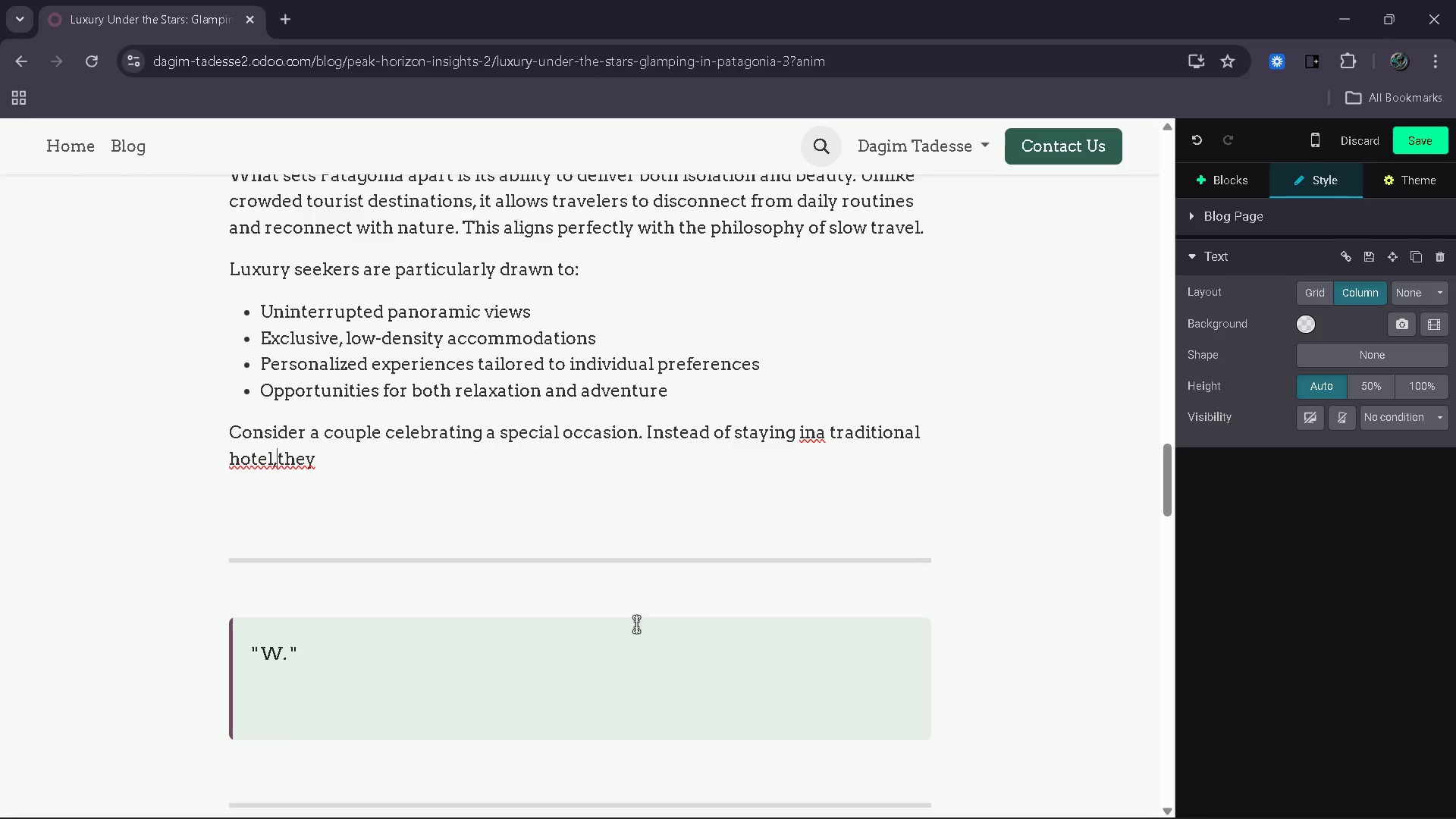 
key(ArrowLeft)
 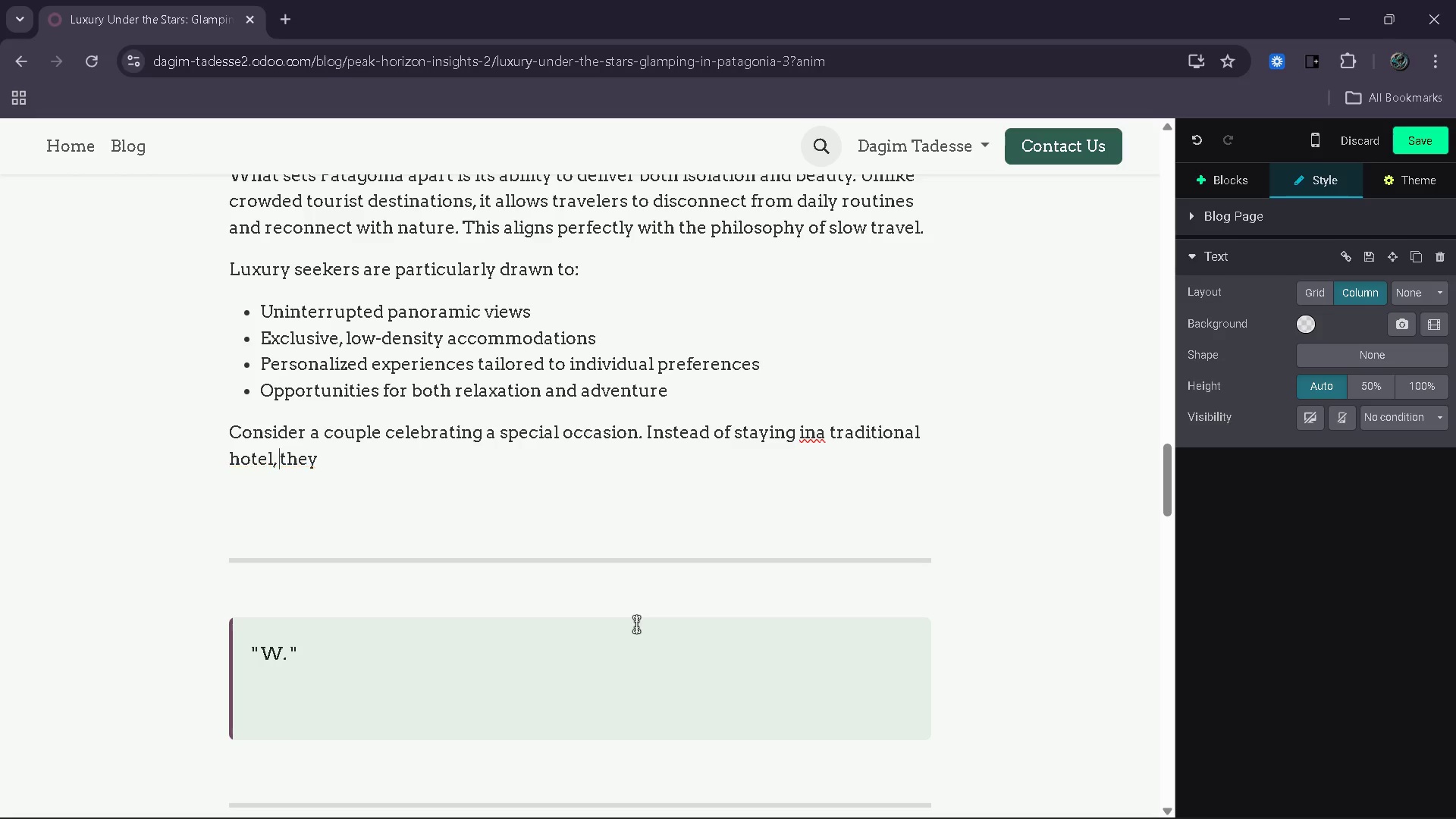 
type( [End]chos)
key(Backspace)
type(ose a glamping site  where they can enjoy private dining)
 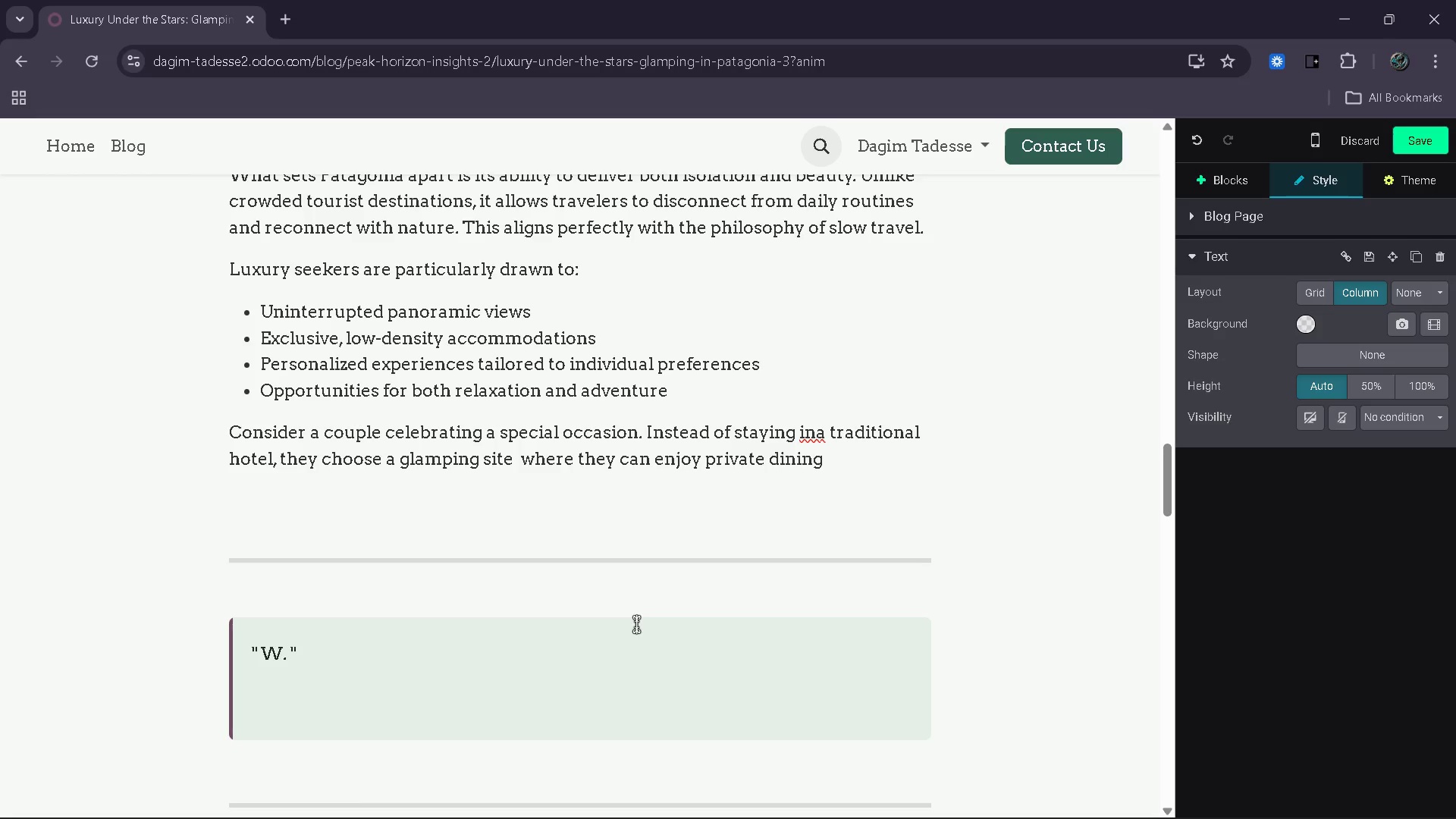 
key(ArrowUp)
 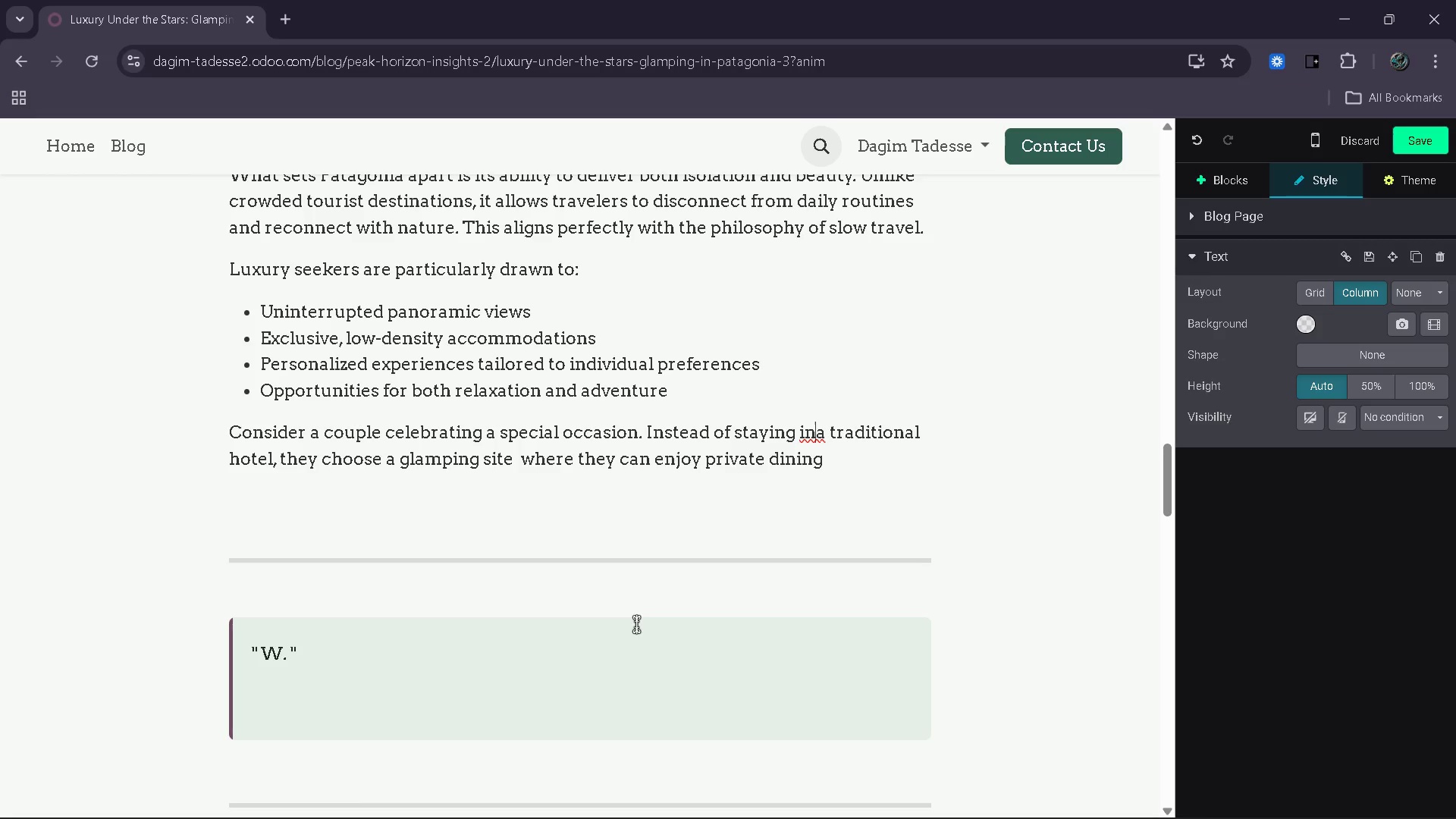 
key(ArrowLeft)
 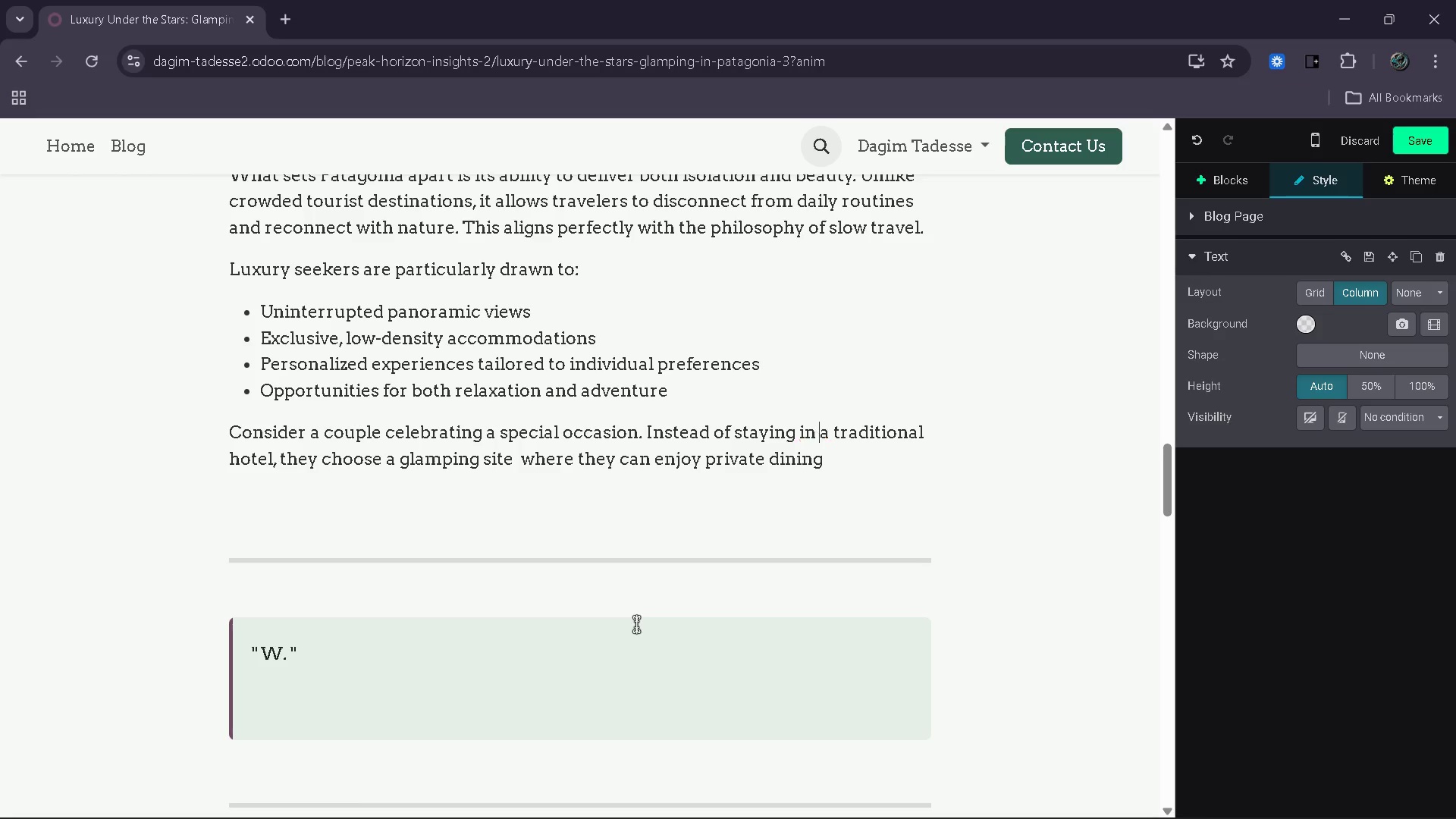 
key(Space)
 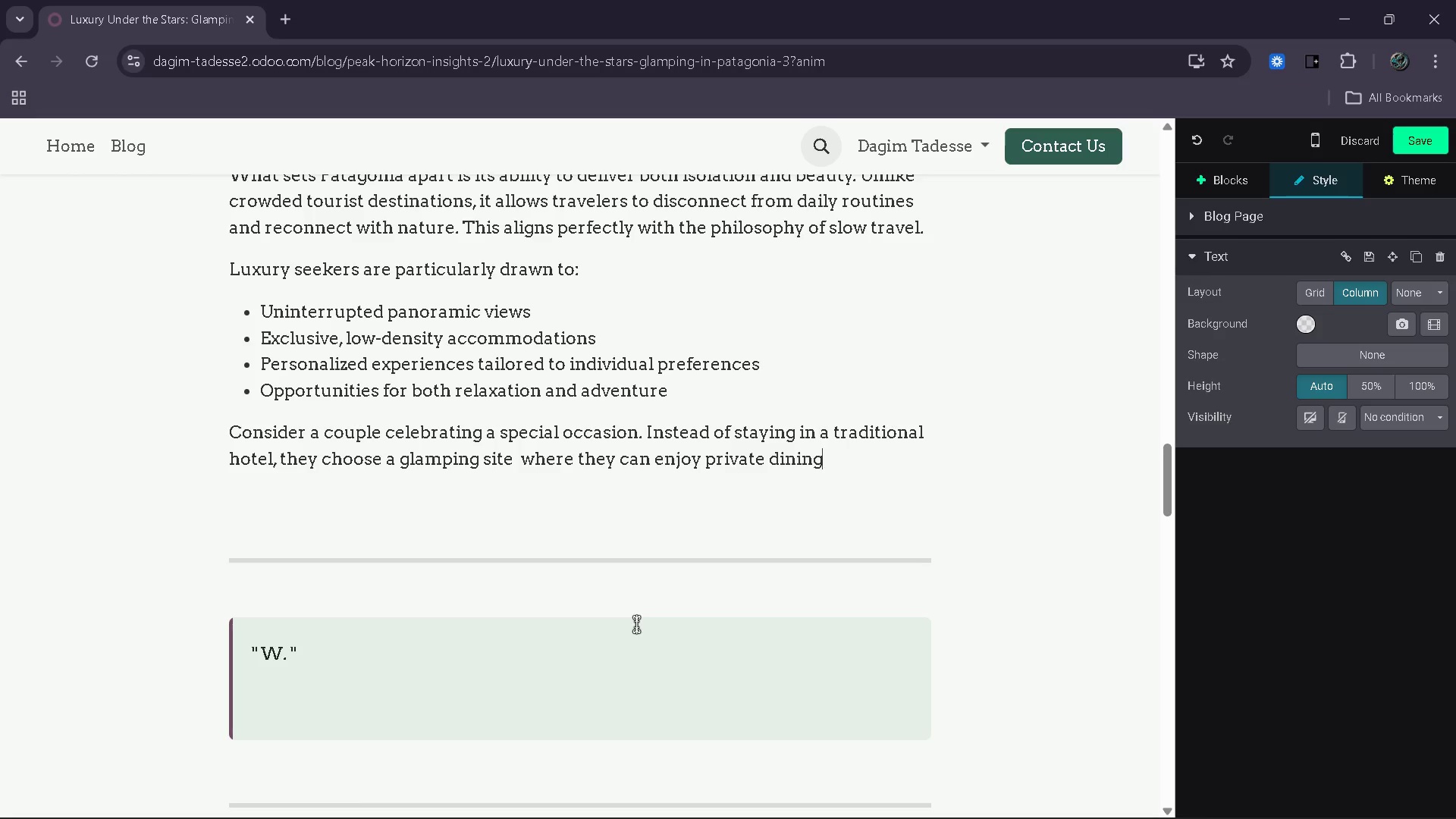 
key(ArrowDown)
 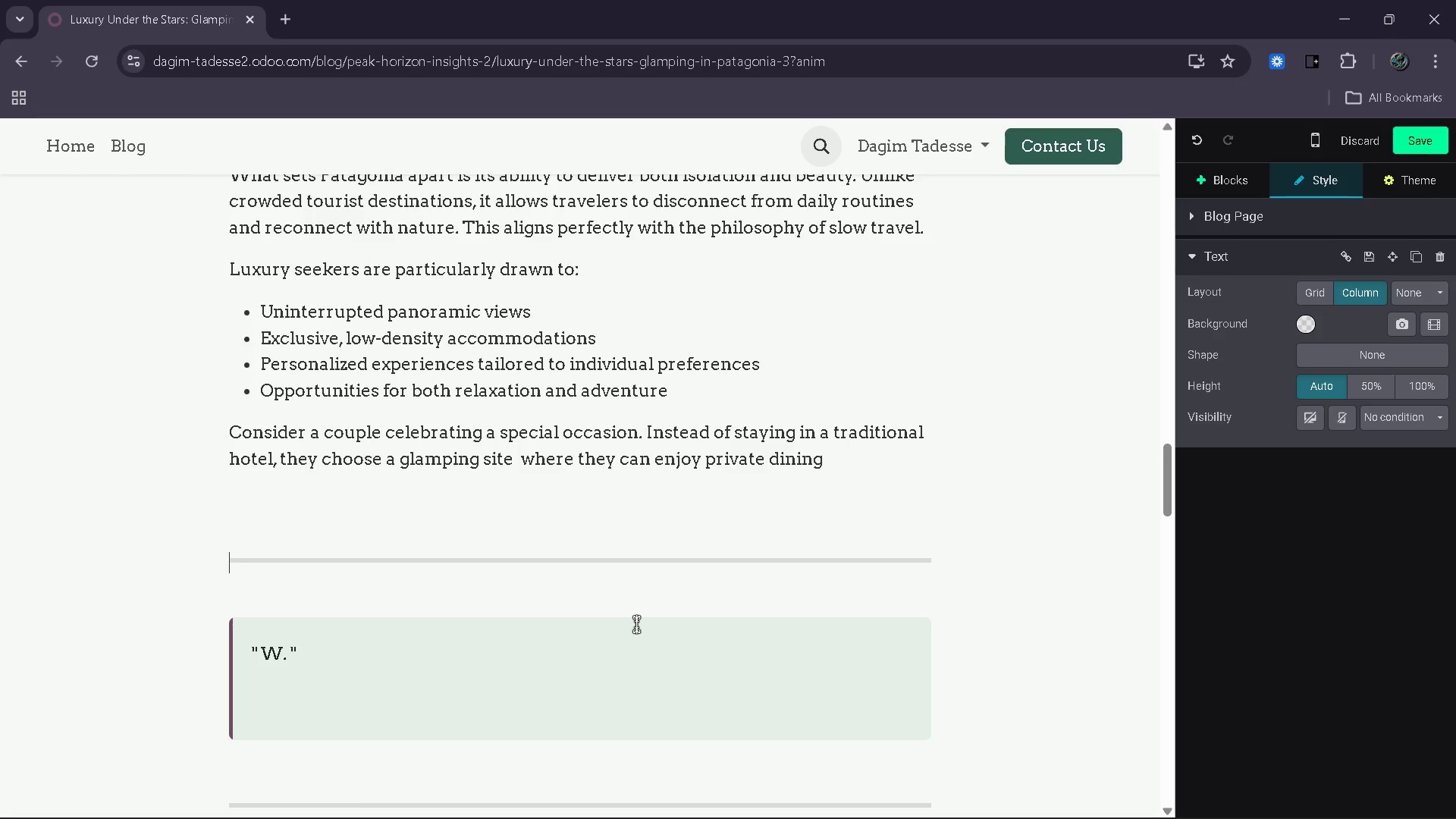 
key(ArrowRight)
 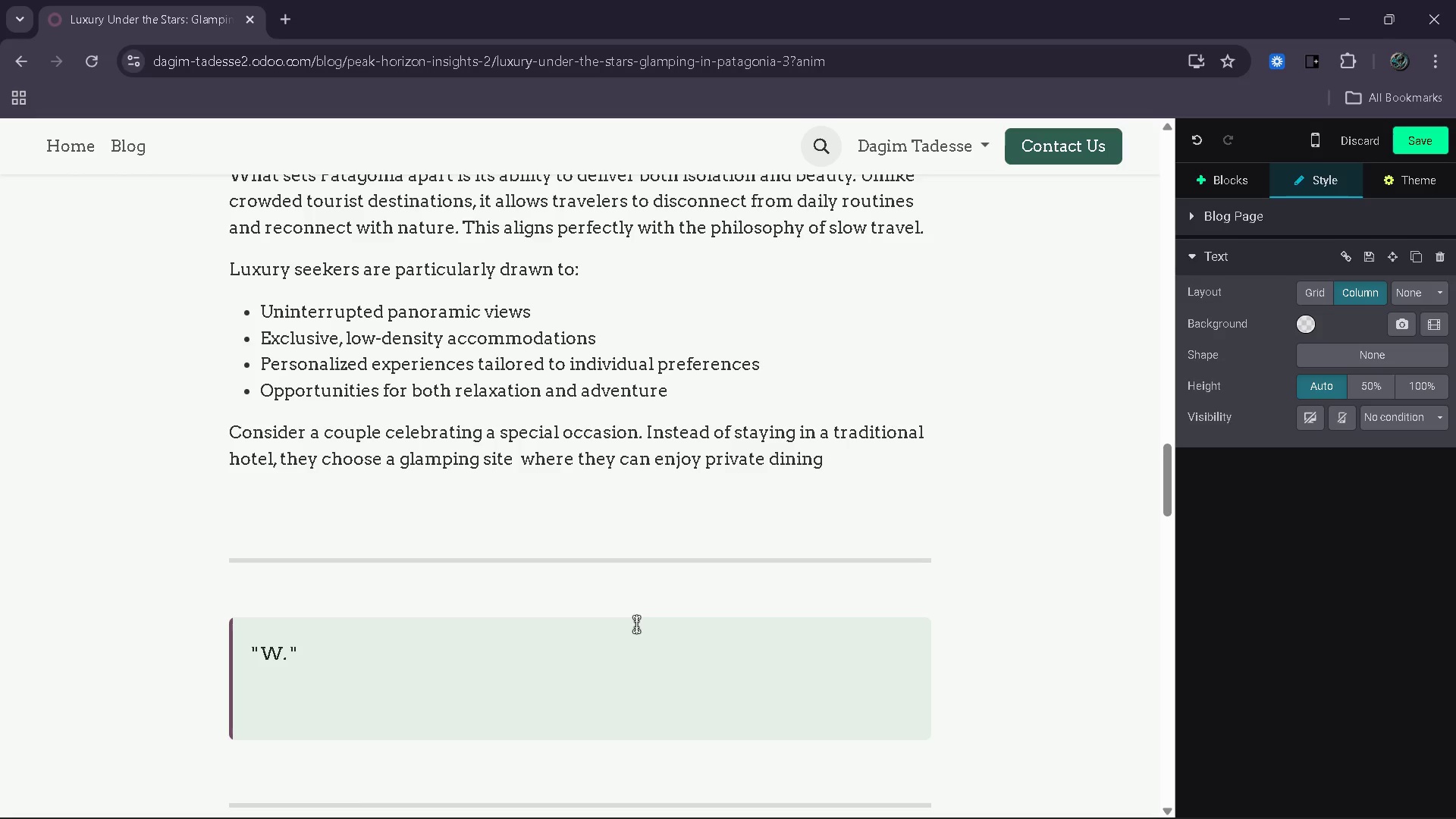 
key(Space)
 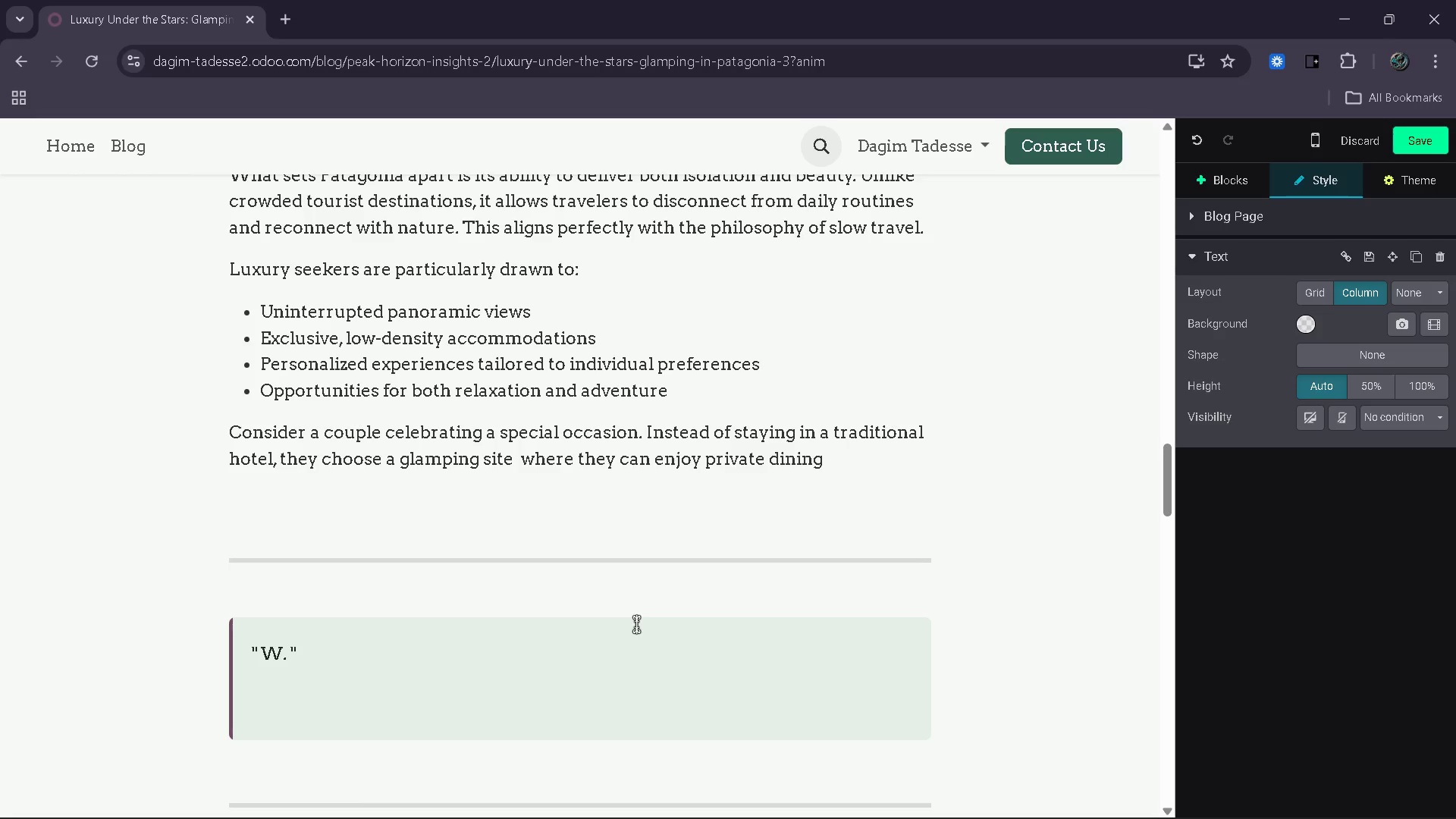 
key(ArrowLeft)
 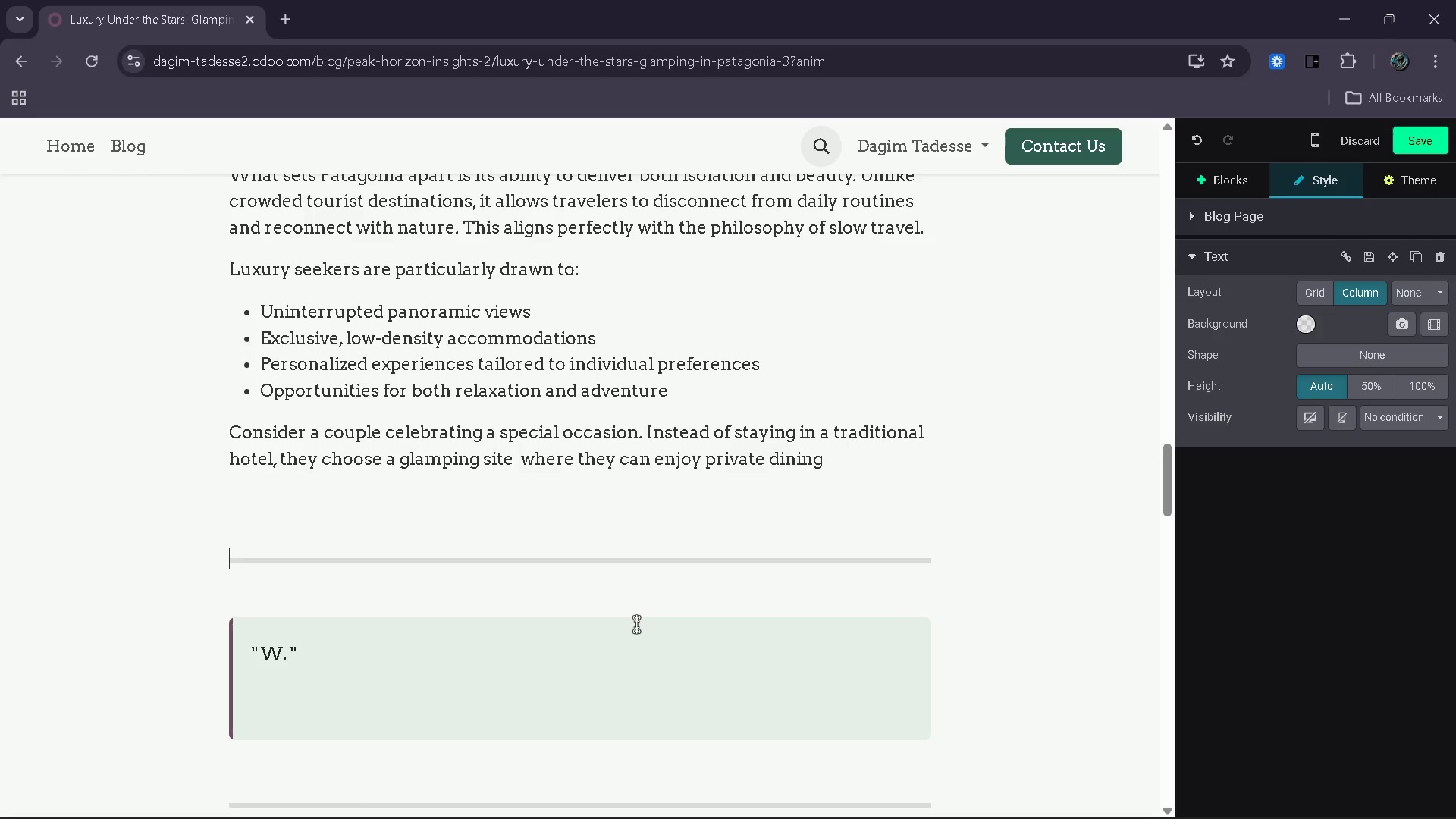 
key(Space)
 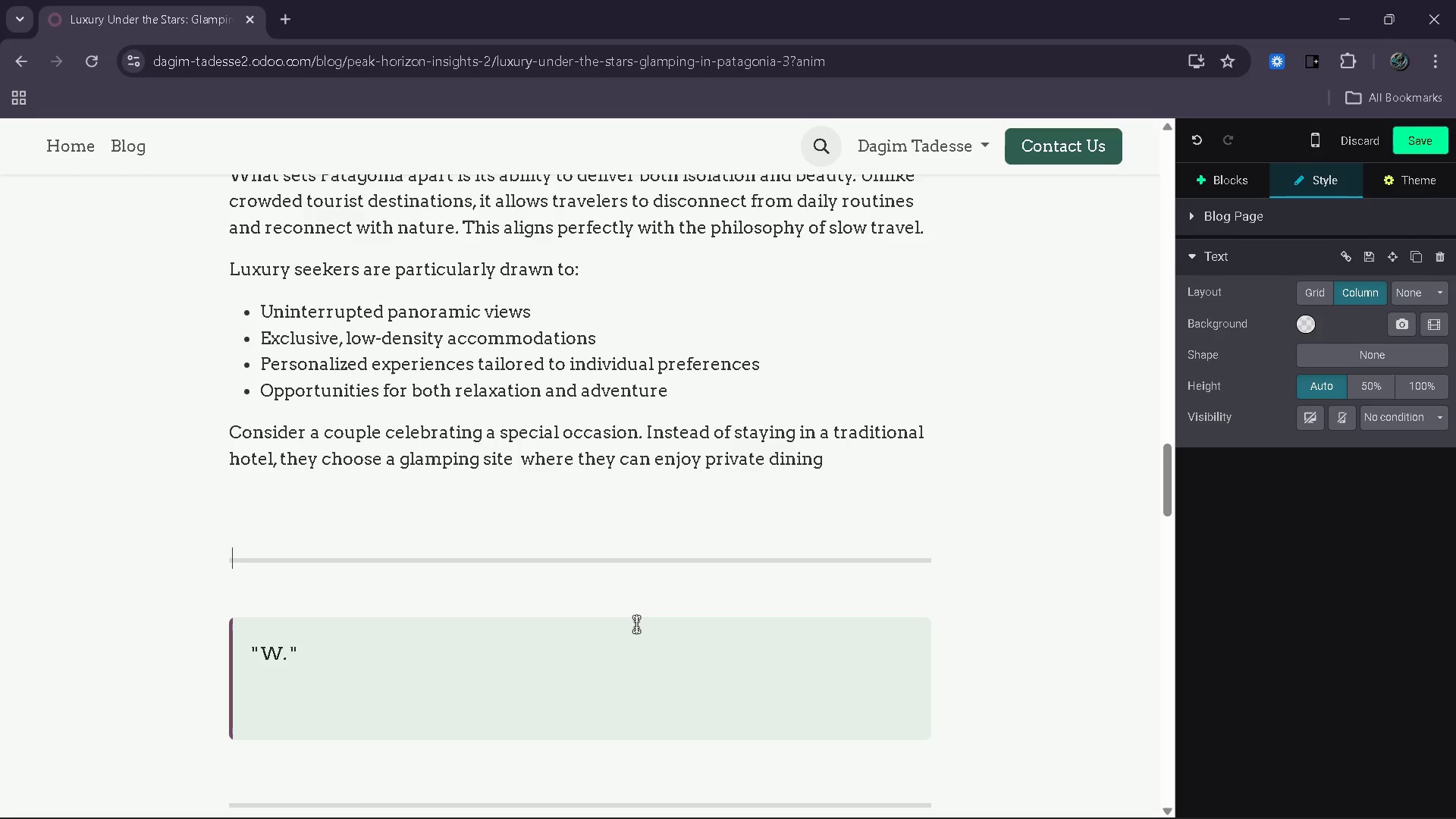 
key(ArrowLeft)
 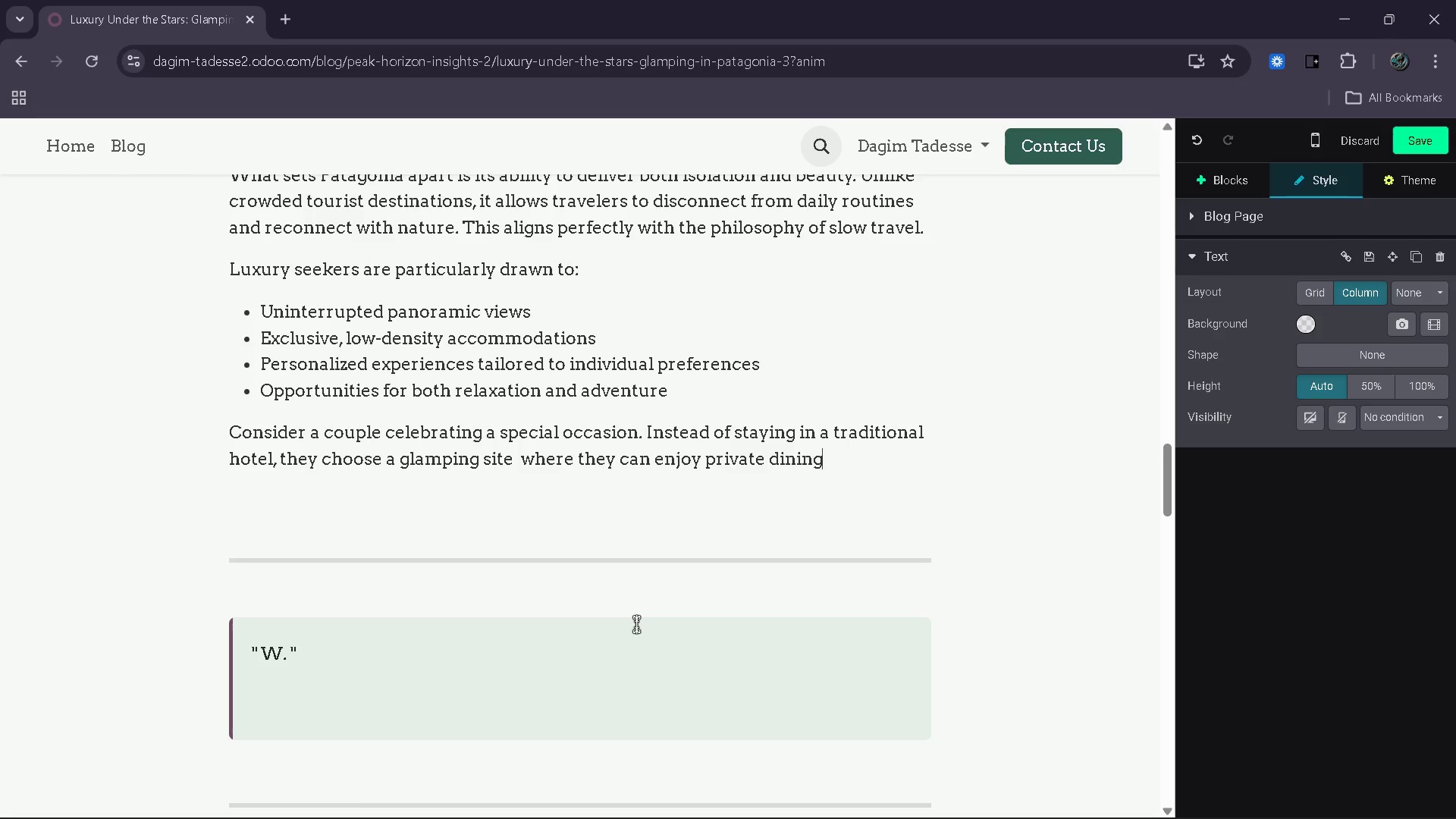 
key(ArrowLeft)
 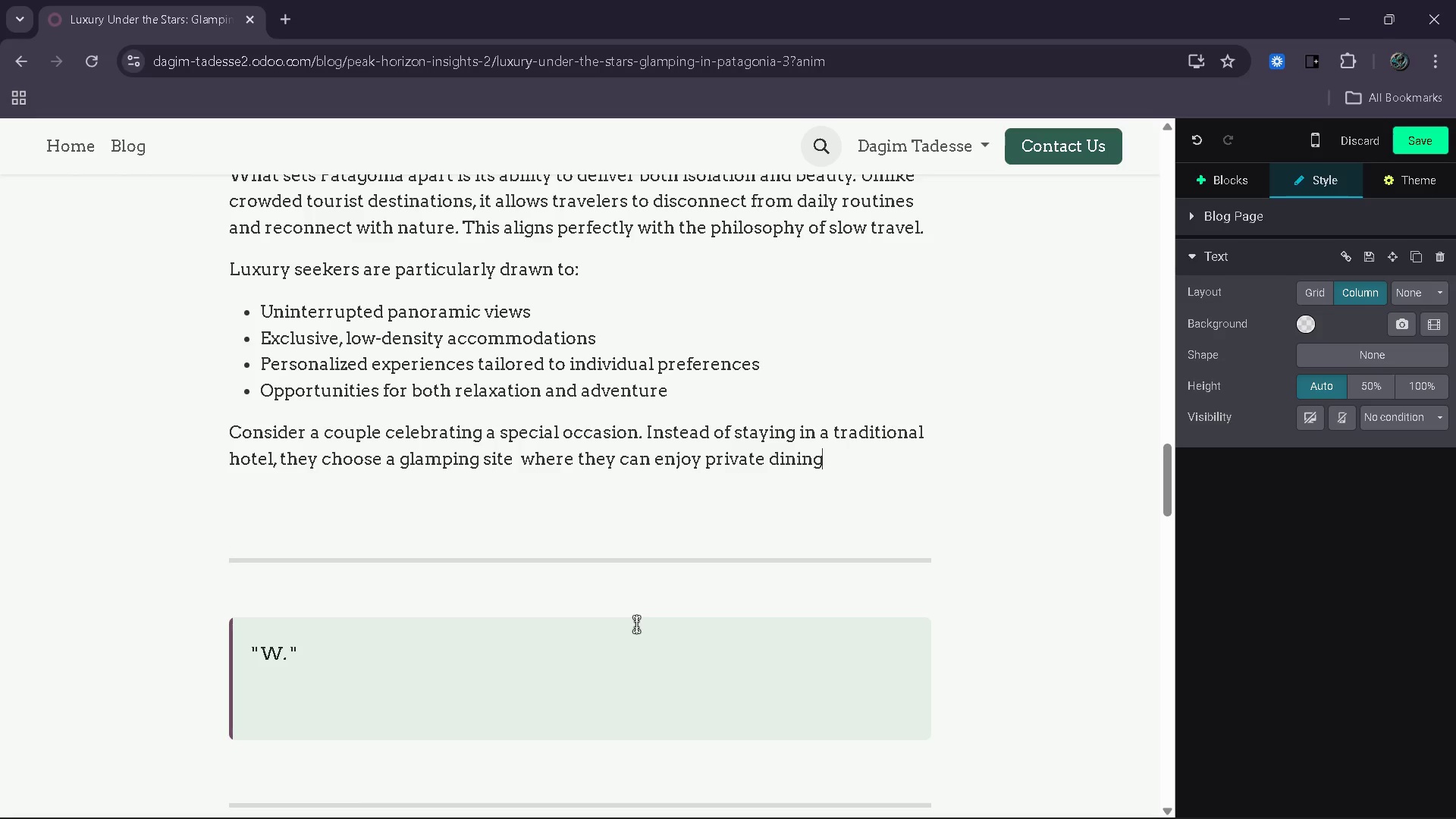 
key(Space)
 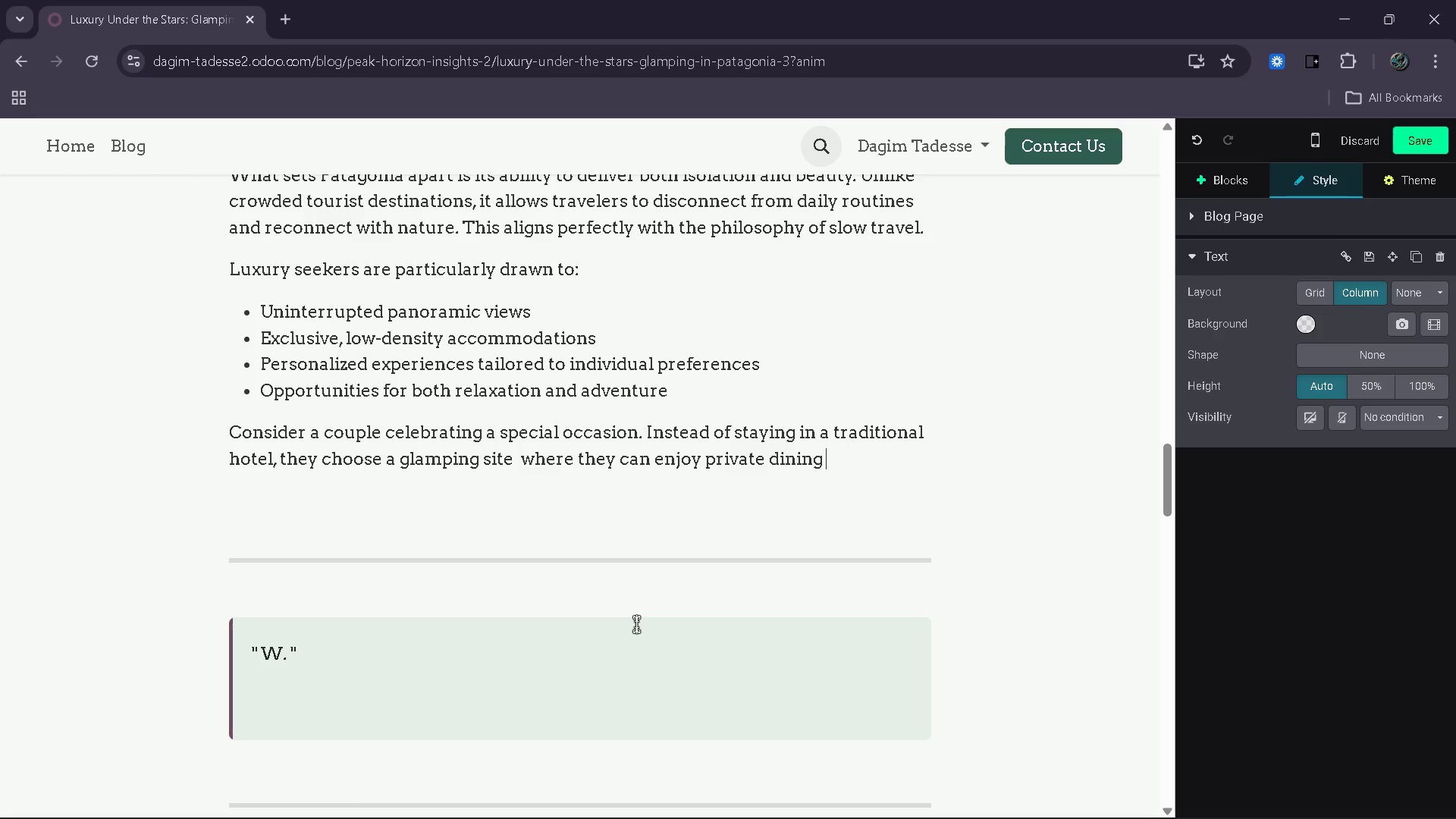 
wait(10.34)
 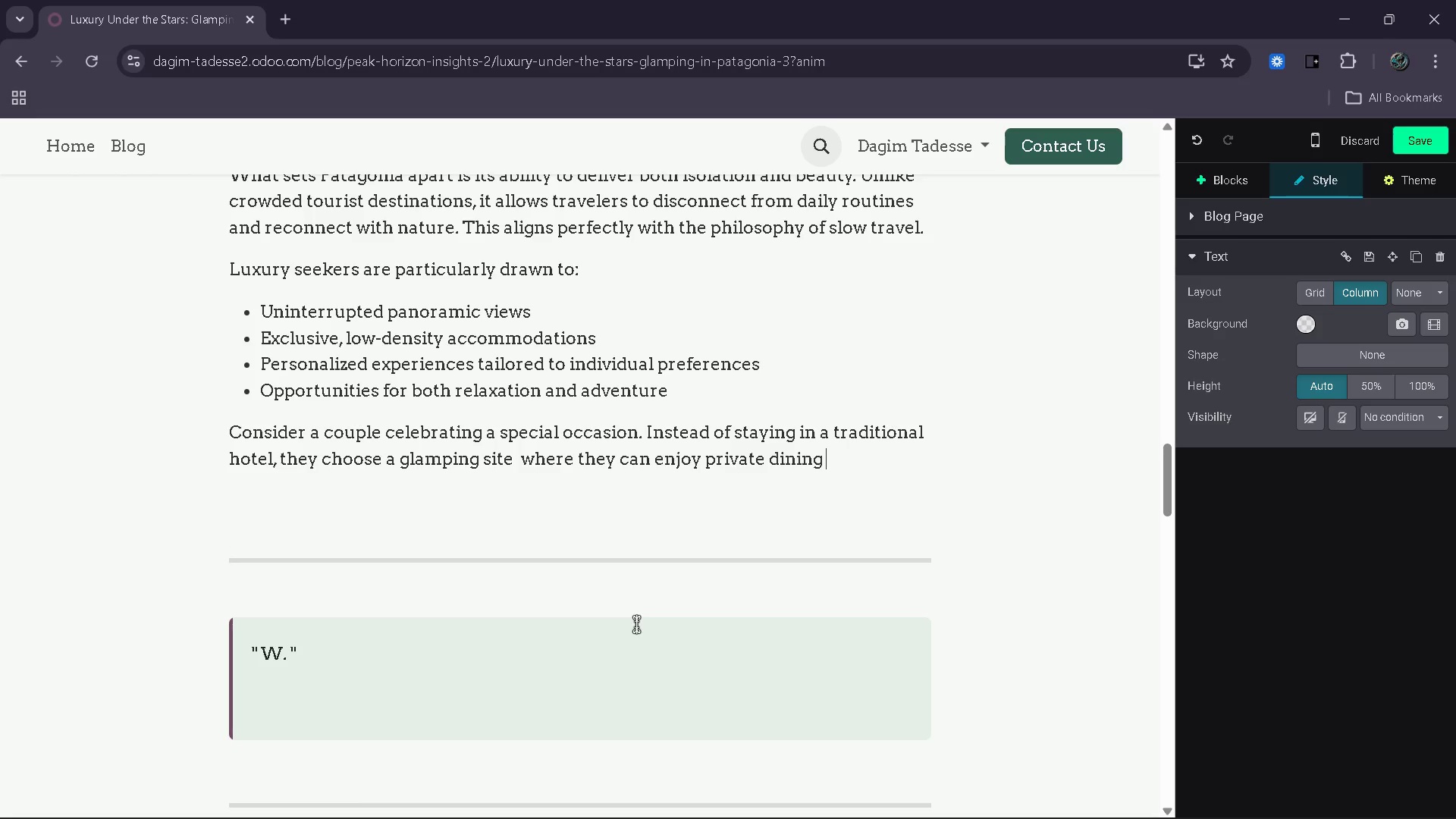 
type(under te)
key(Backspace)
type(he stars)
 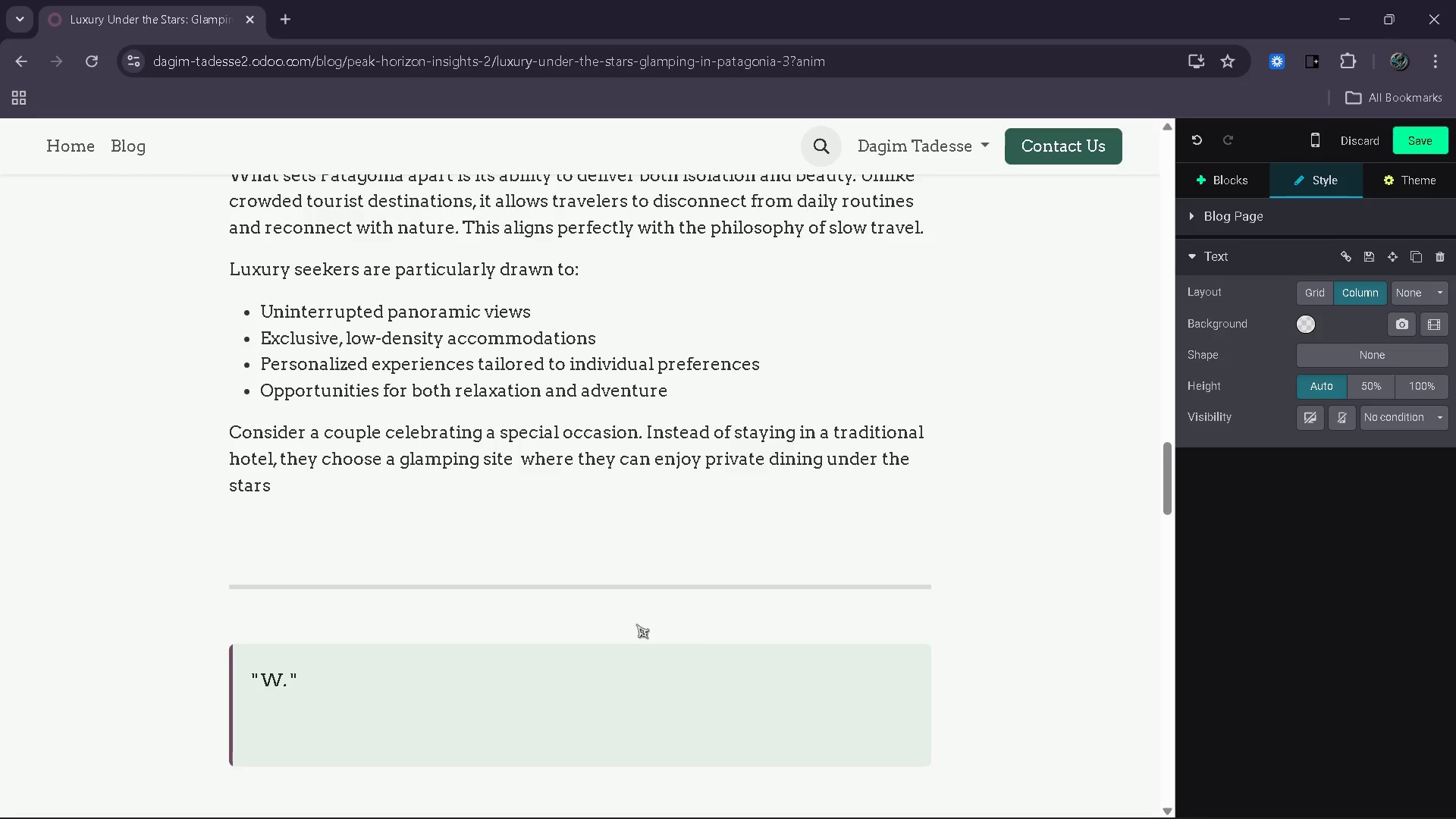 
type(. guided nature a)
key(Backspace)
type(walks and quiet evenging )
key(Backspace)
key(Backspace)
key(Backspace)
key(Backspace)
key(Backspace)
type(ing )
key(Backspace)
type(s syu)
key(Backspace)
key(Backspace)
type(utt)
key(Backspace)
key(Backspace)
type(rrounded by the sound of naure )
key(Backspace)
key(Backspace)
key(Backspace)
key(Backspace)
type(ture )
key(Backspace)
type(.)
 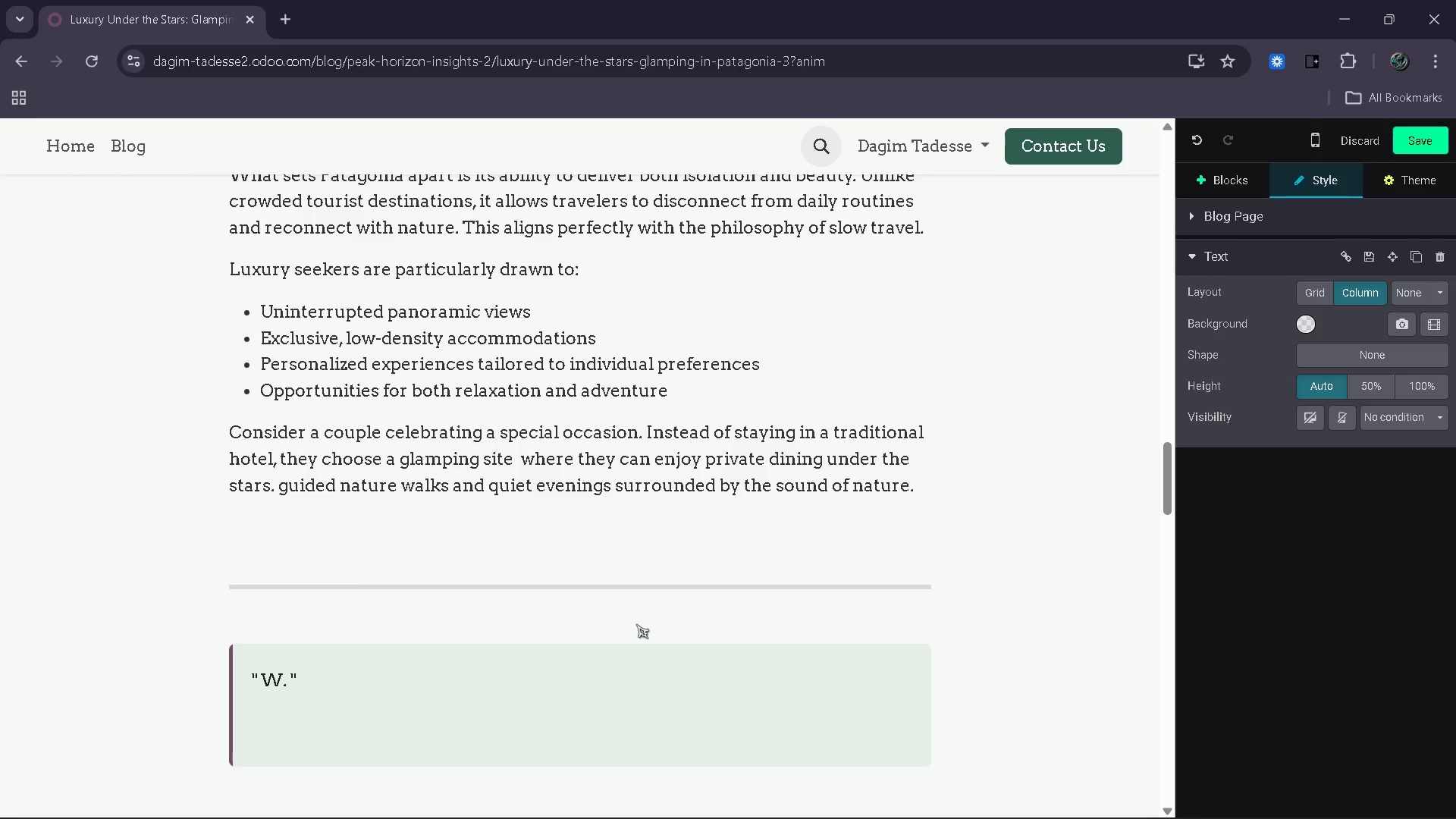 
key(Enter)
 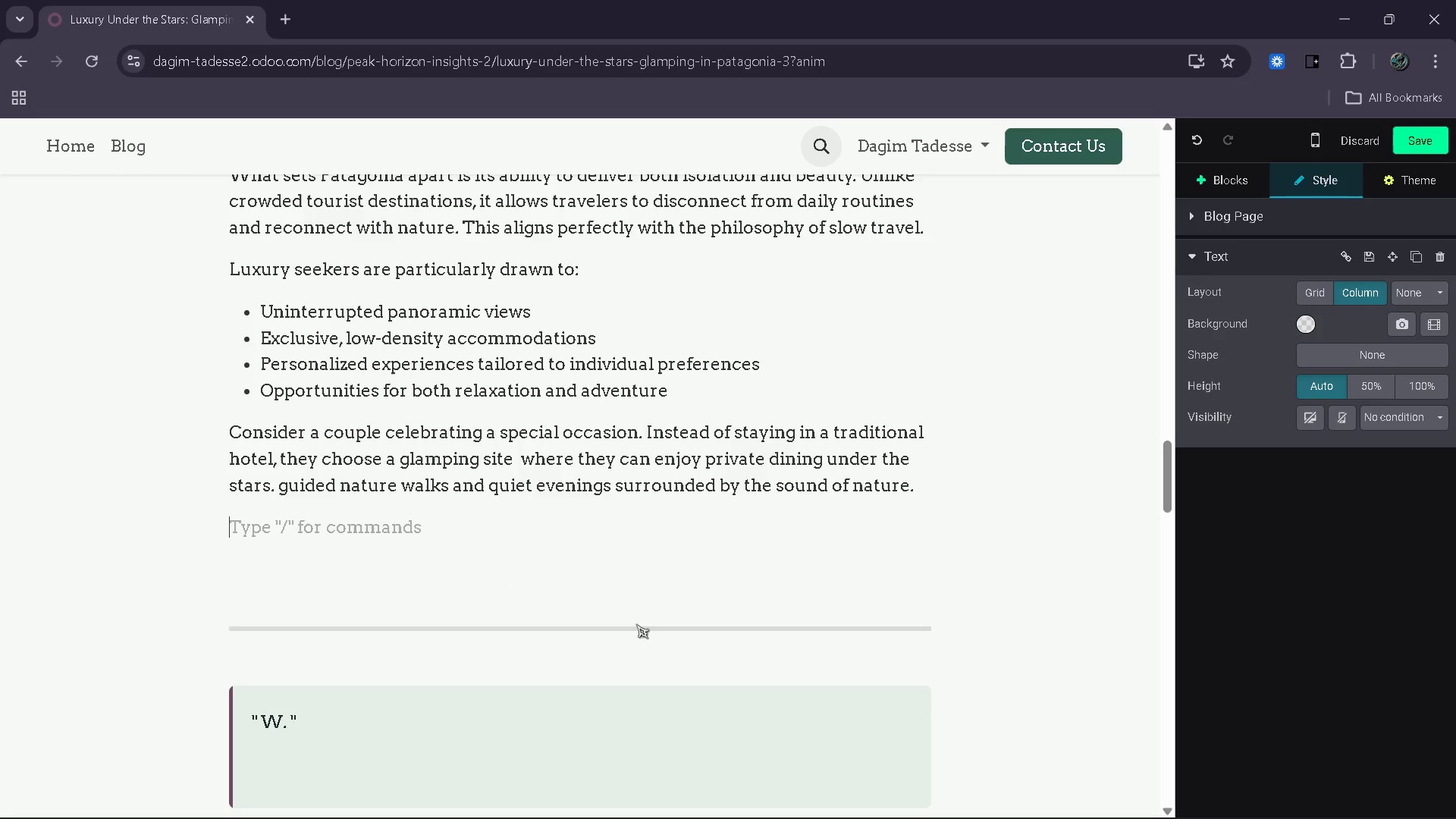 
type(Patalo)
key(Backspace)
key(Backspace)
type(gonia )
key(Backspace)
type('s n)
key(Backspace)
type(unique environment, combining with ex)
key(Backspace)
type(co-luxury infrastructure, creates and )
key(Backspace)
key(Backspace)
type( experience that dfe)
key(Backspace)
key(Backspace)
type(fe)
key(Backspace)
key(Backspace)
key(Backspace)
type(feels both intimate and extraordinary.)
 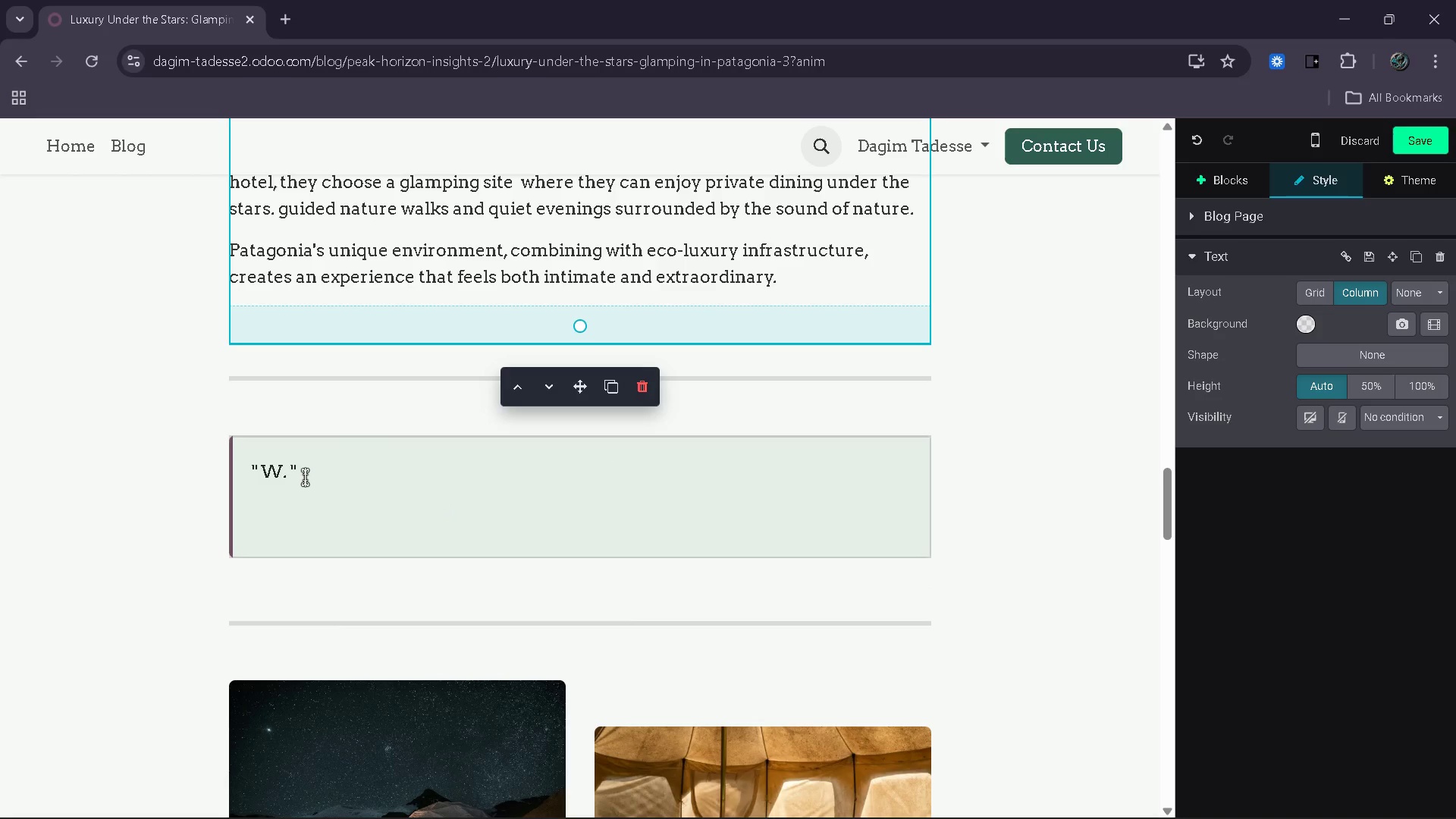 
left_click([282, 476])
 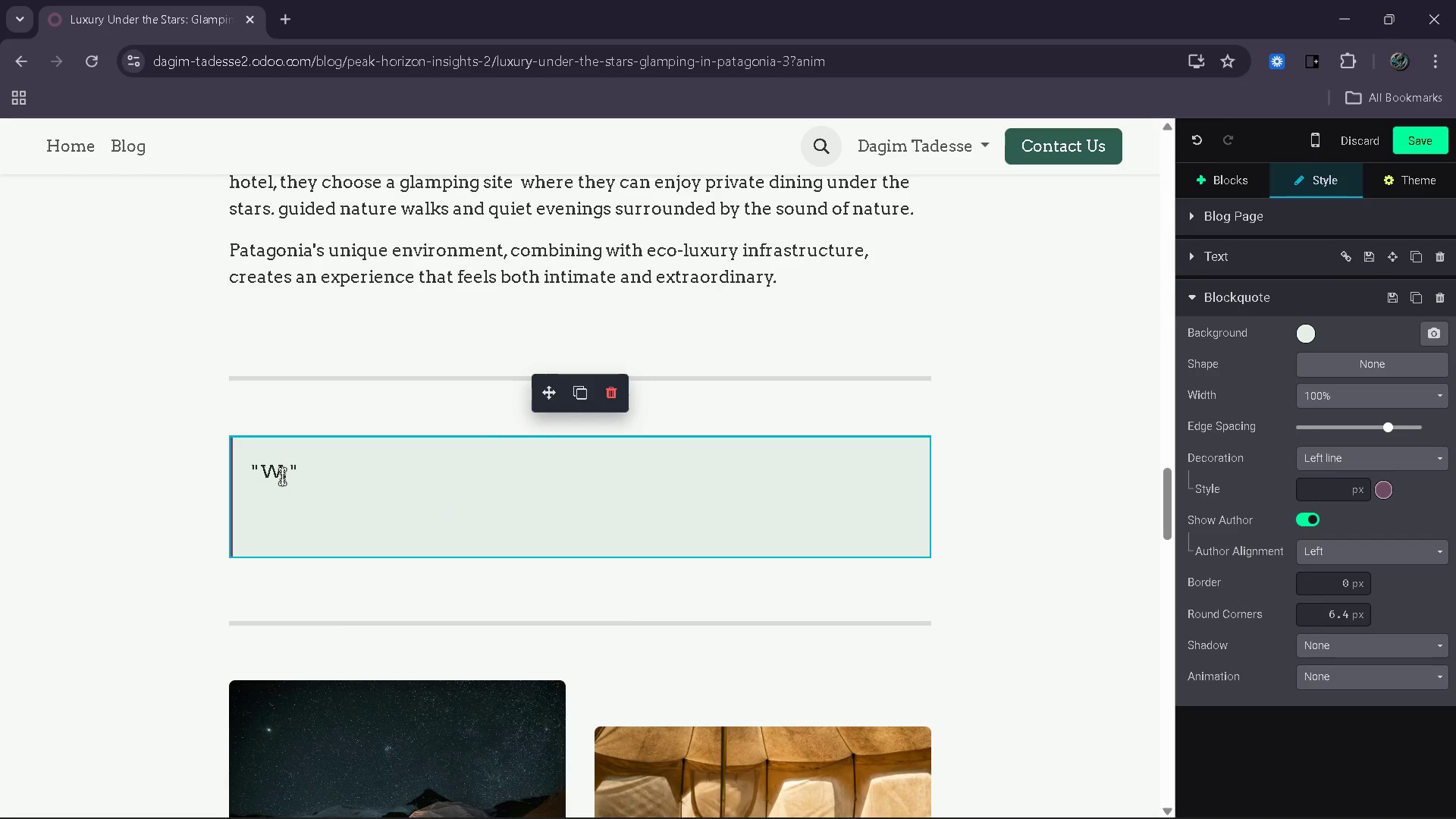 
key(Backspace)
 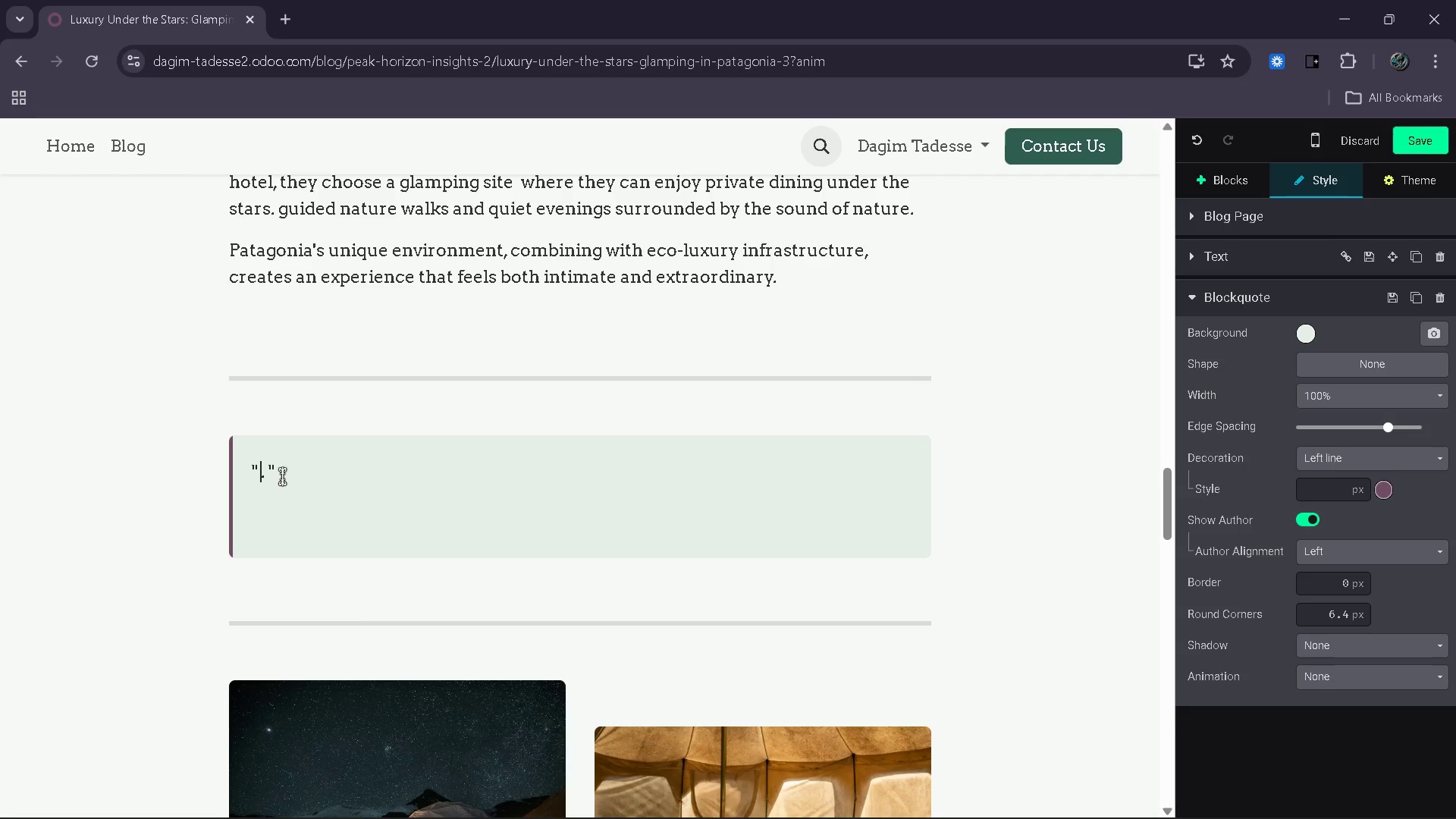 
type(Luxury is no longer defined by excess - it is defie)
key(Backspace)
type(ned by experience. In la)
key(Backspace)
key(Backspace)
type(places like Patagonia, true luxury lies in the ability)
 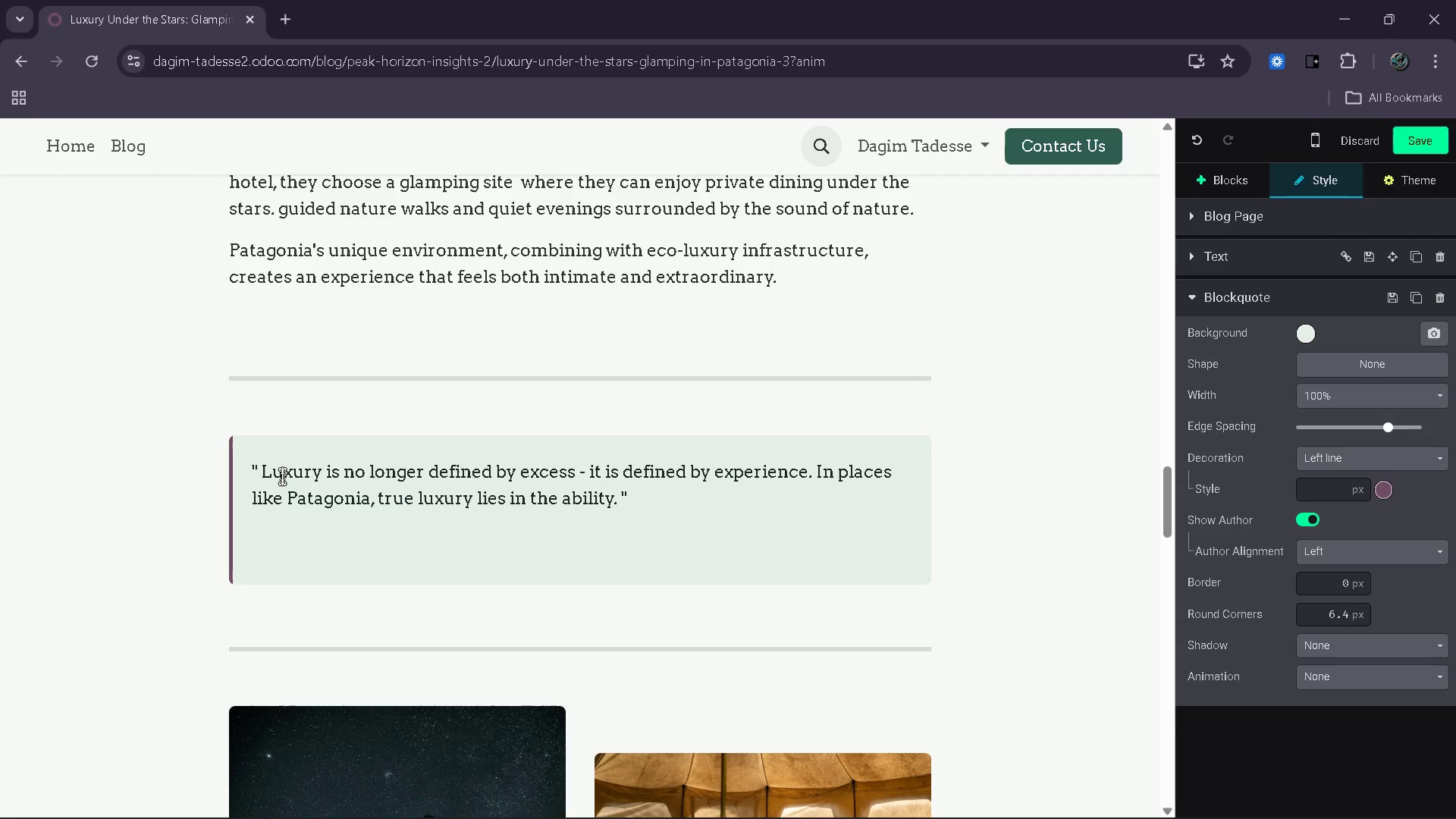 
wait(29.55)
 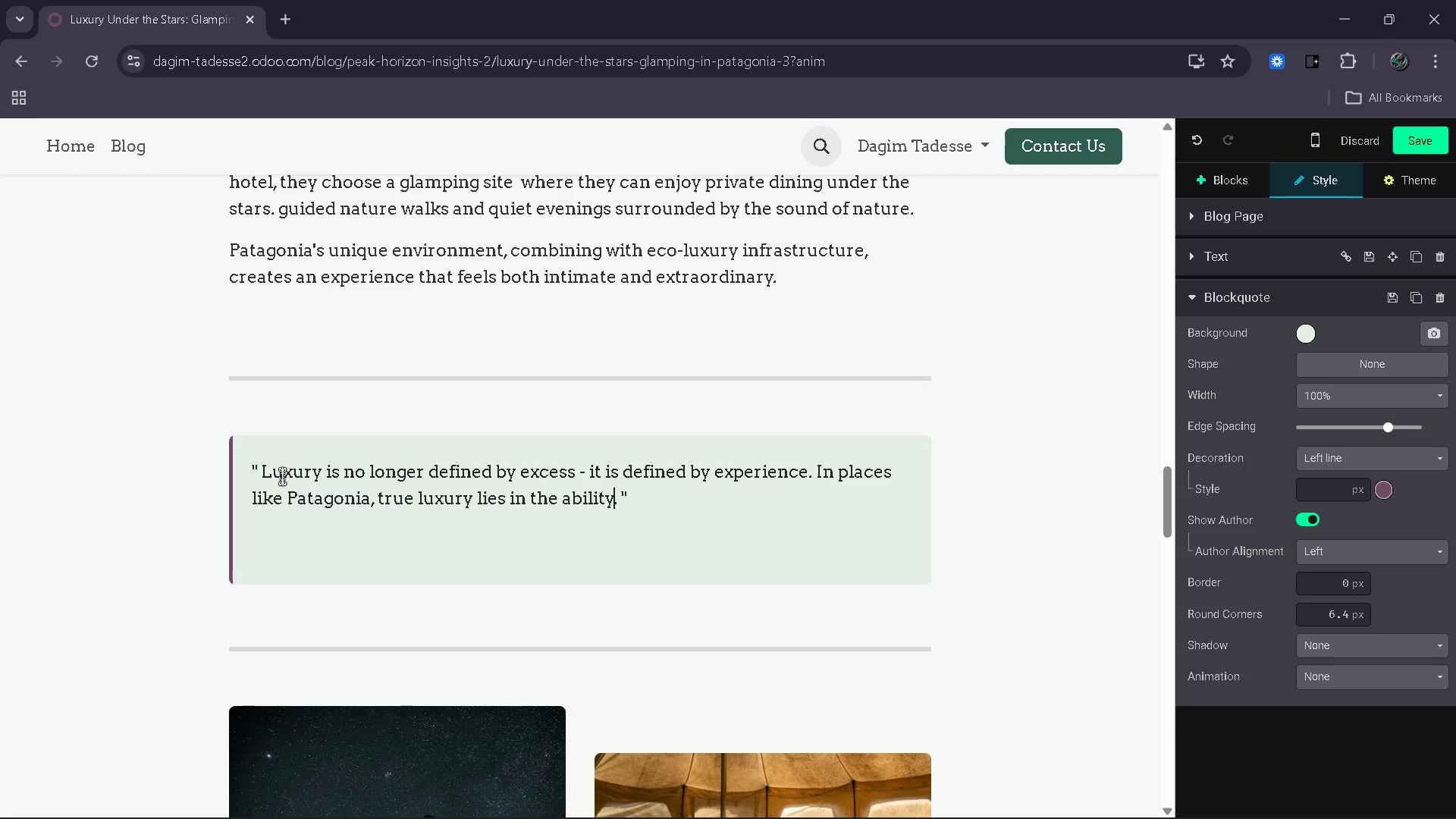 
type( to immerse yourself in nature witou===)
key(Backspace)
key(Backspace)
key(Backspace)
key(Backspace)
key(Backspace)
type(hout leaving a heavy fott)
key(Backspace)
key(Backspace)
type(ot )
key(Backspace)
type(print behine )
key(Backspace)
key(Backspace)
type(d )
key(Backspace)
 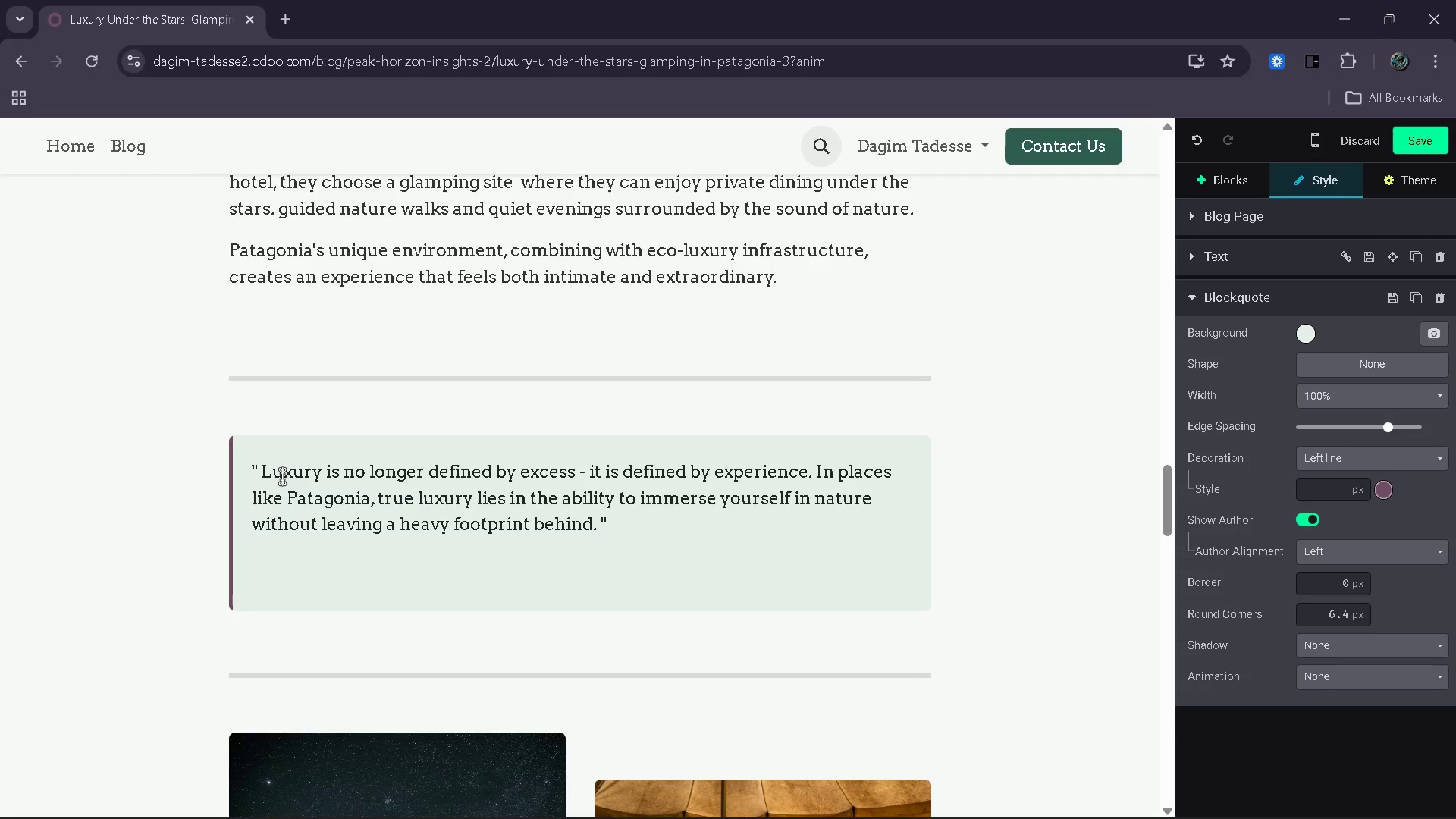 
wait(20.53)
 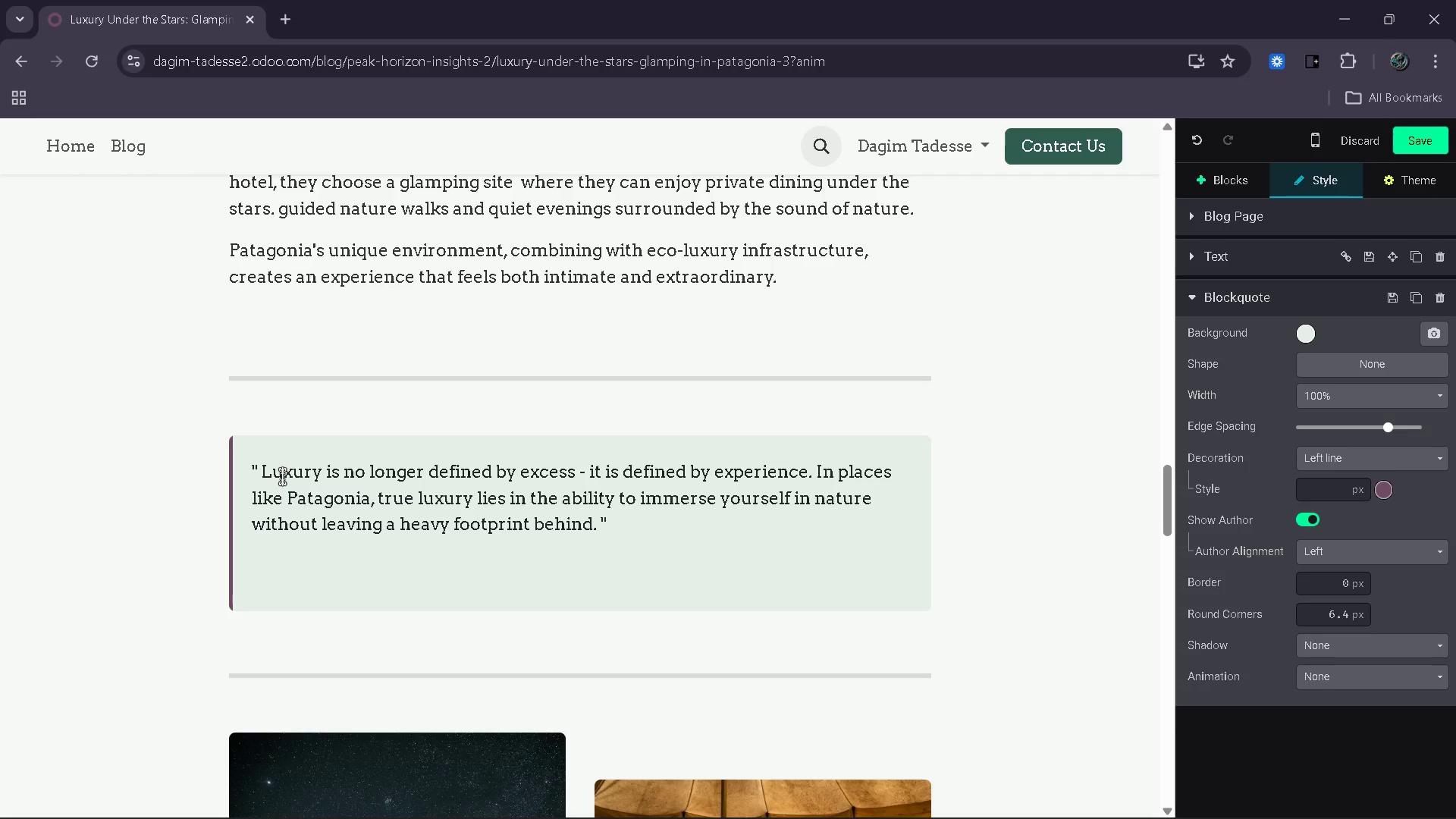 
type(. Eco-glamping represents this shift perfectly, offering confort while respecting )
 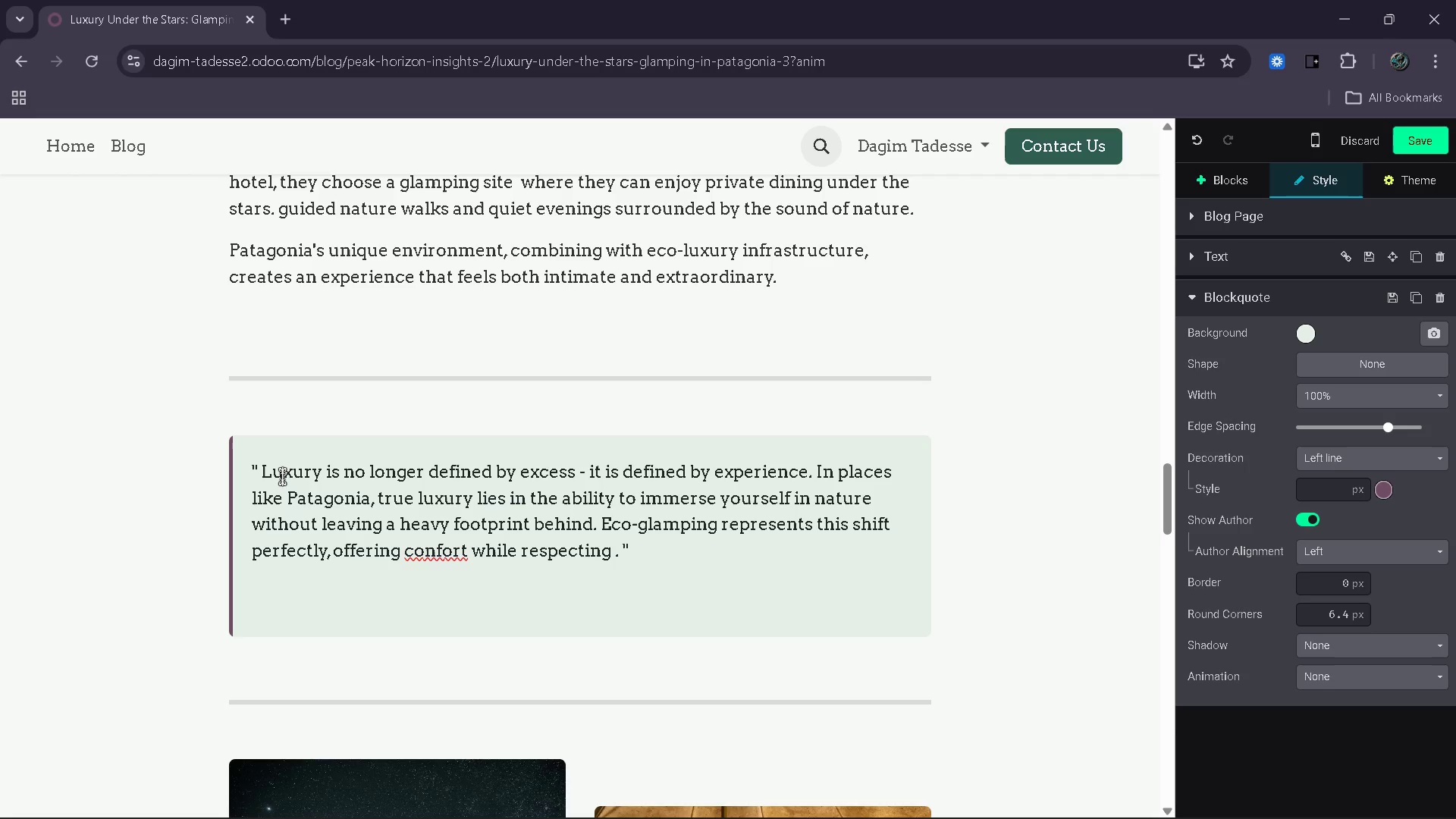 
wait(8.33)
 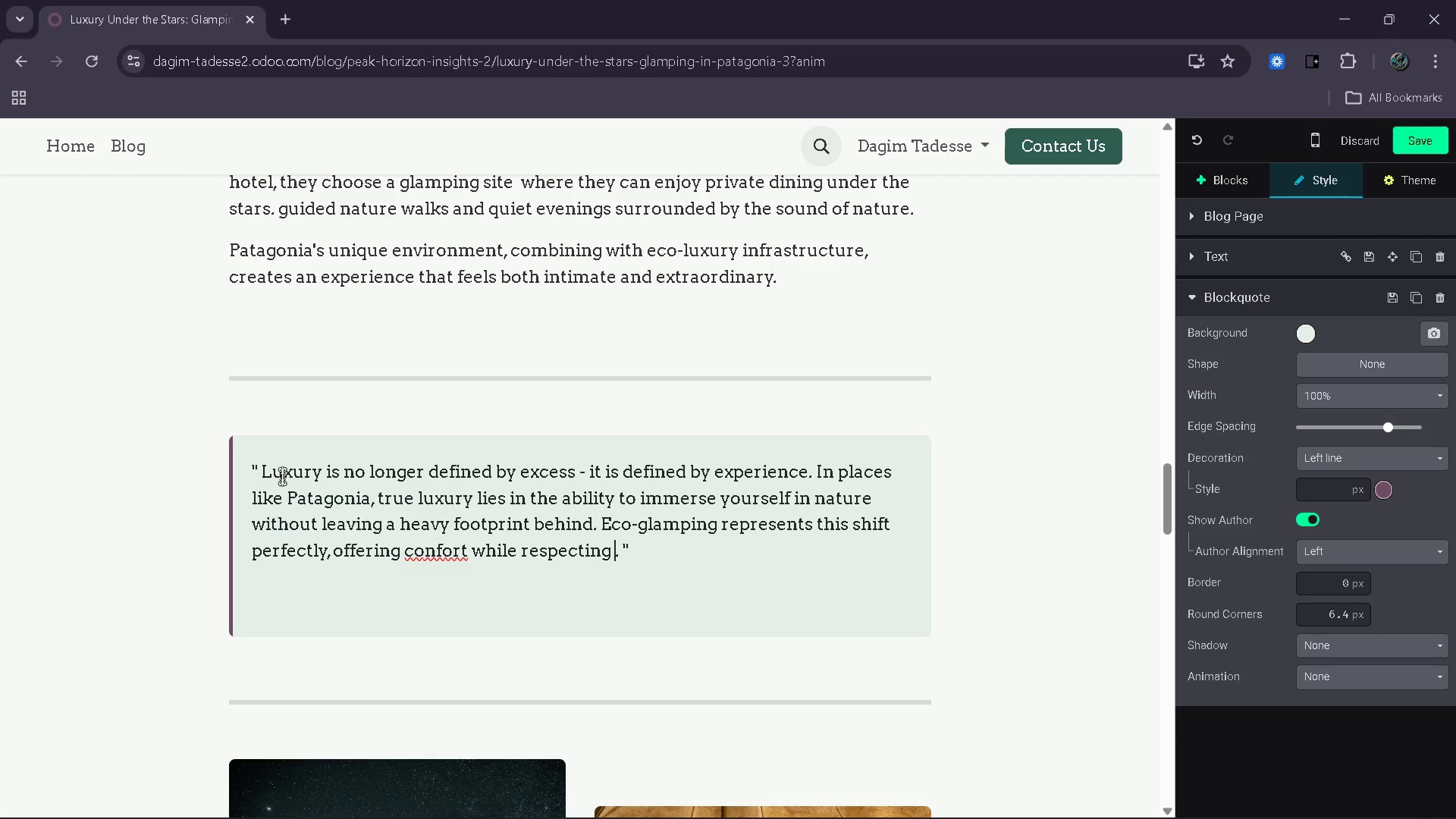 
type(the environment. It allows travelers to experience the wik)
key(Backspace)
 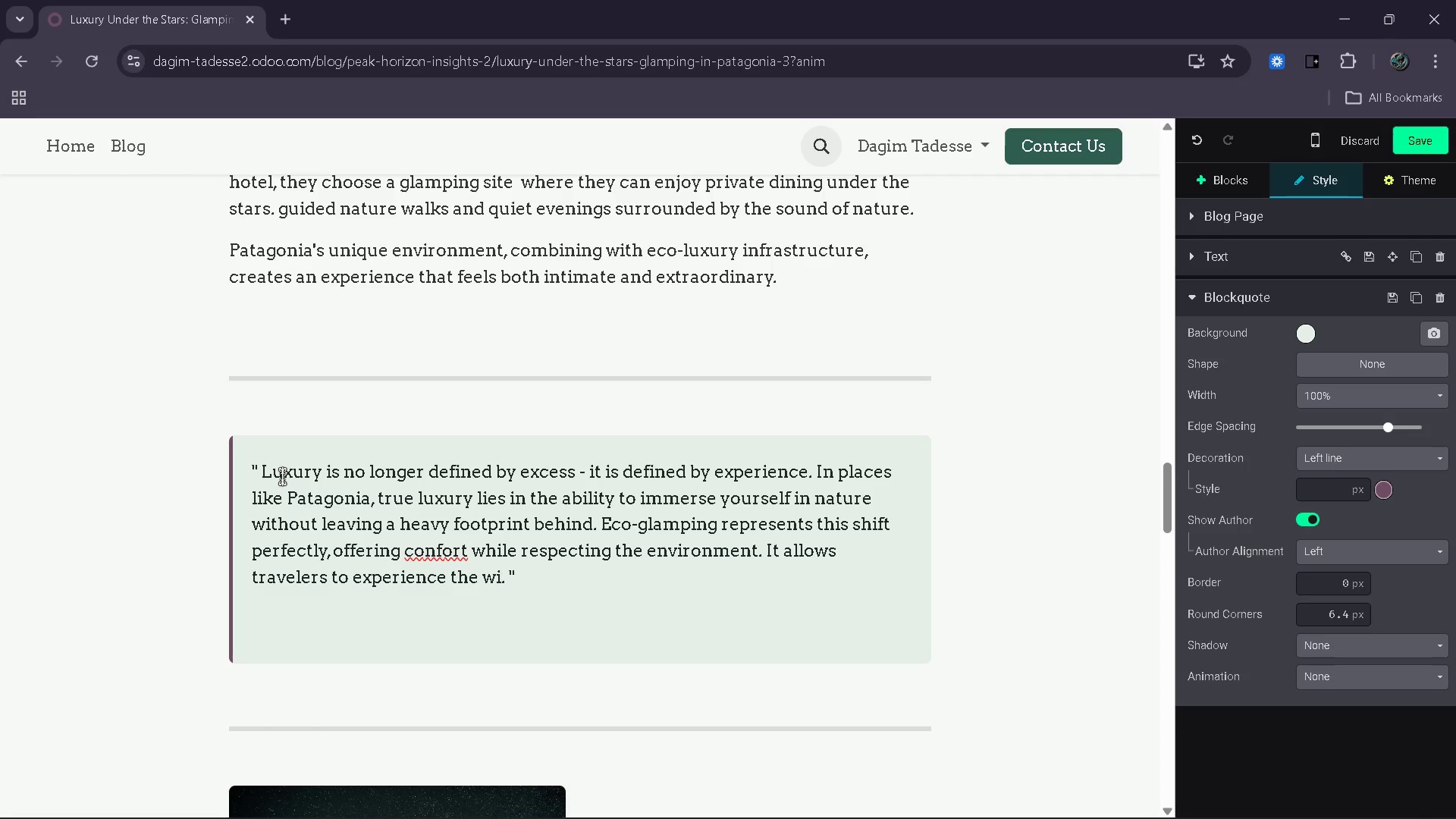 
key(ArrowUp)
 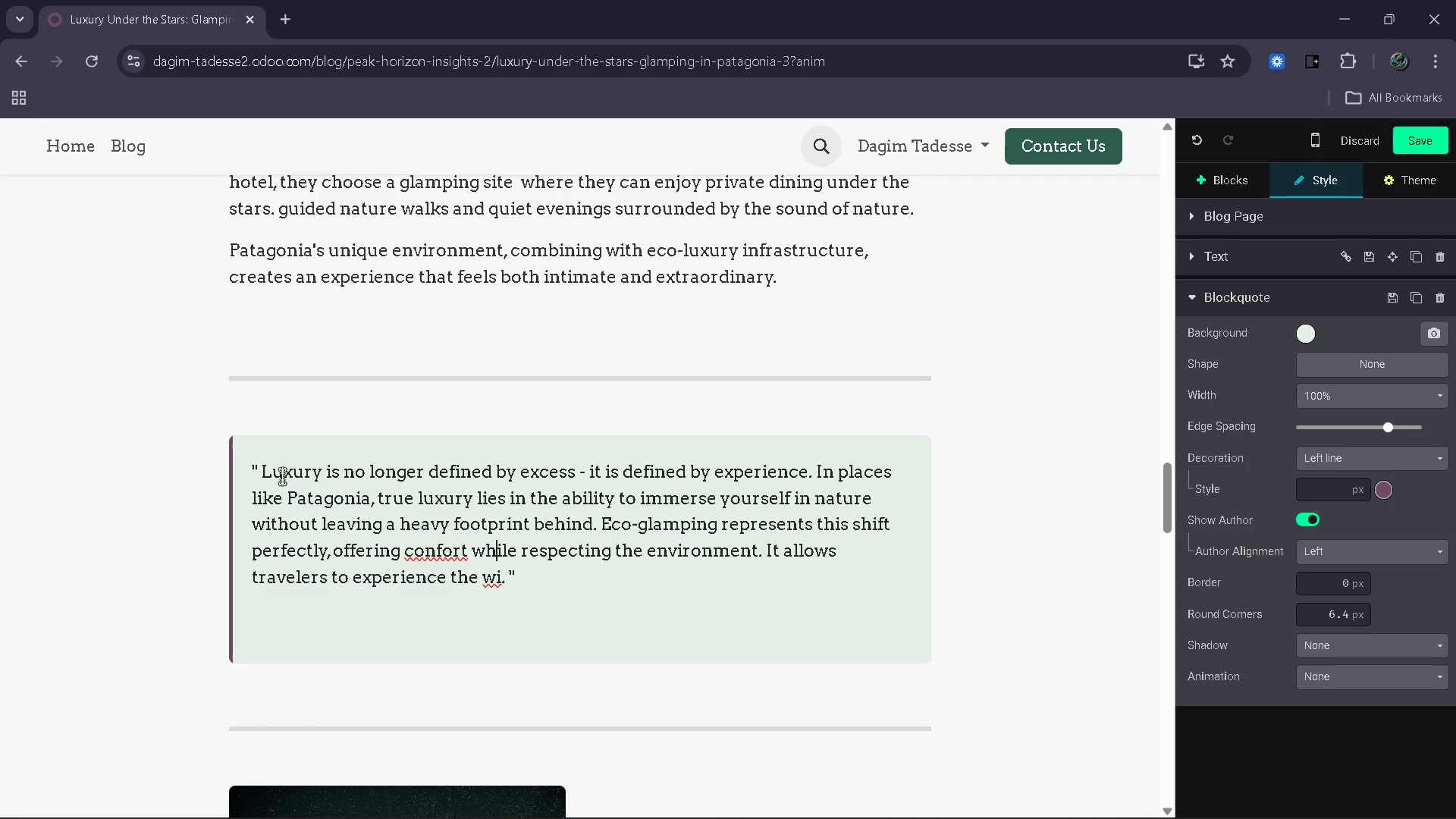 
key(ArrowLeft)
 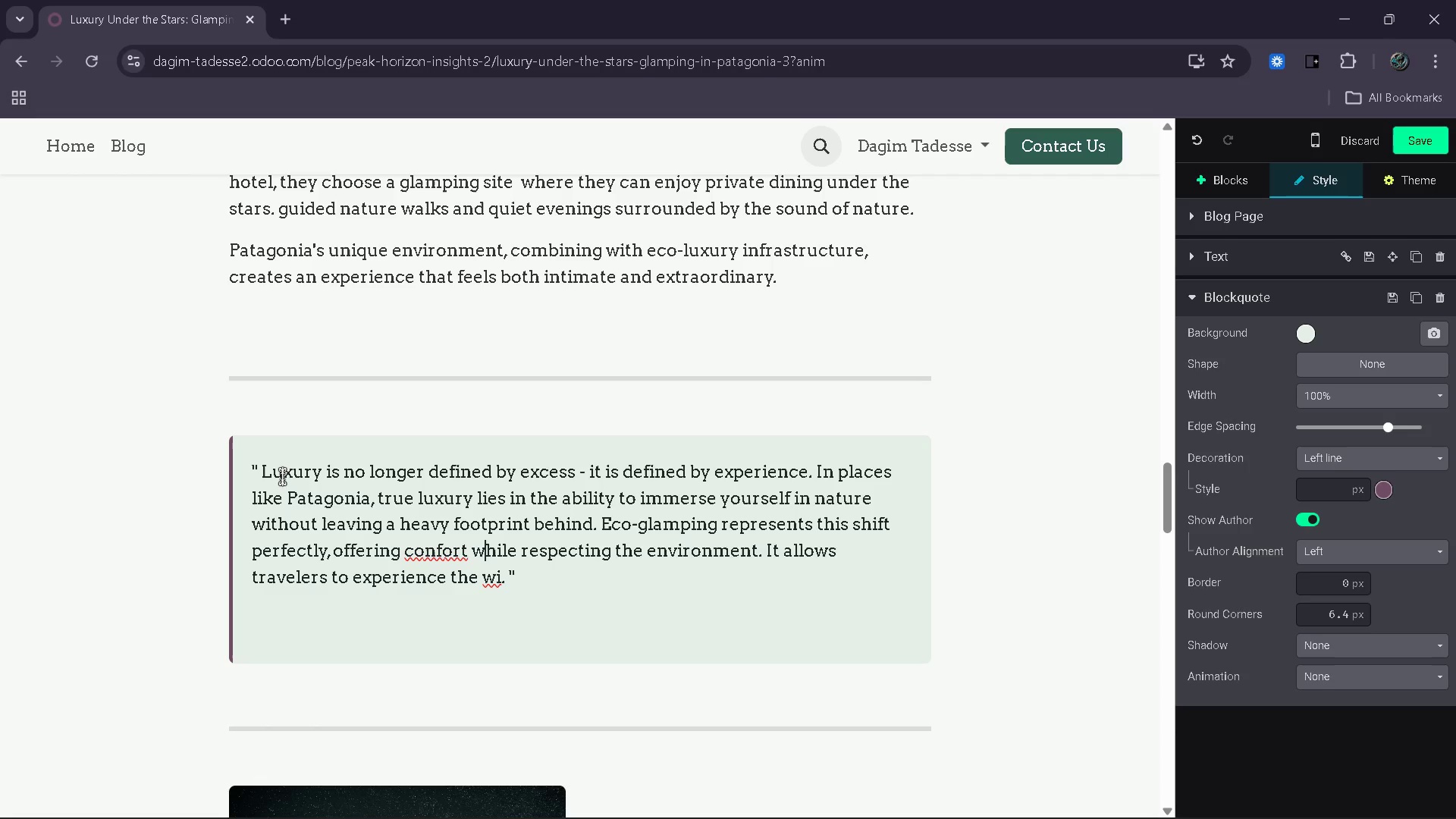 
key(ArrowLeft)
 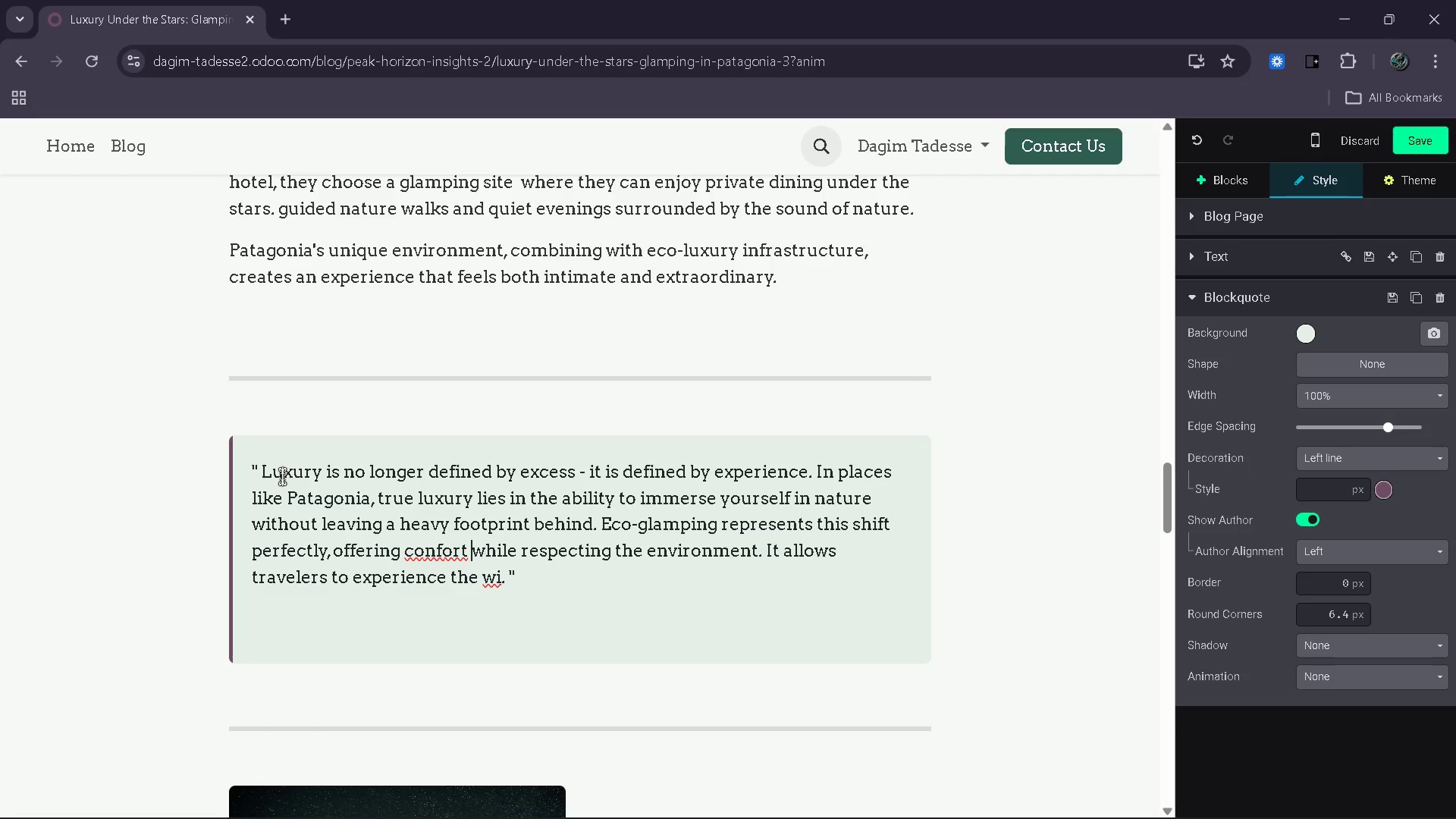 
key(ArrowLeft)
 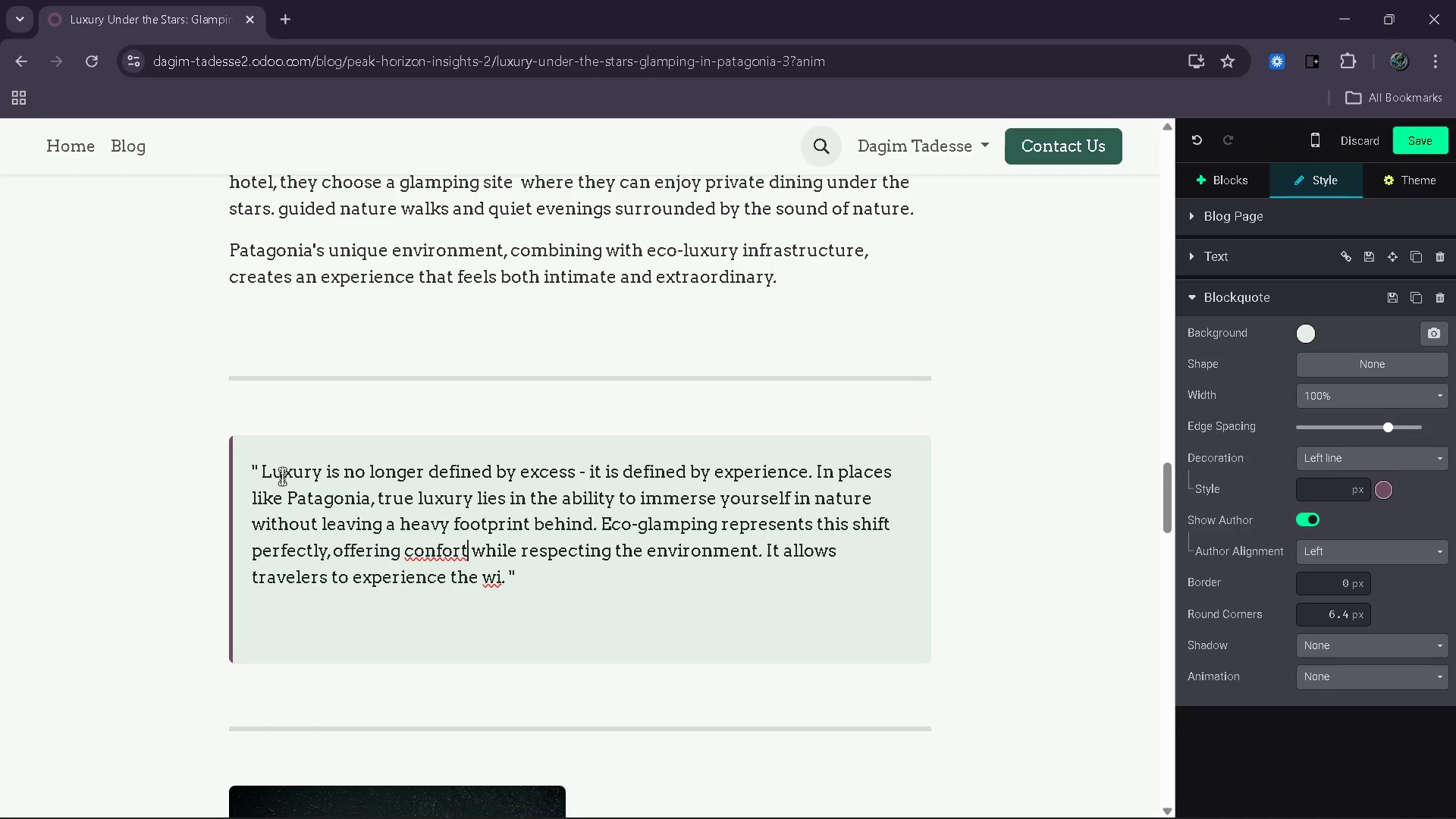 
key(ArrowLeft)
 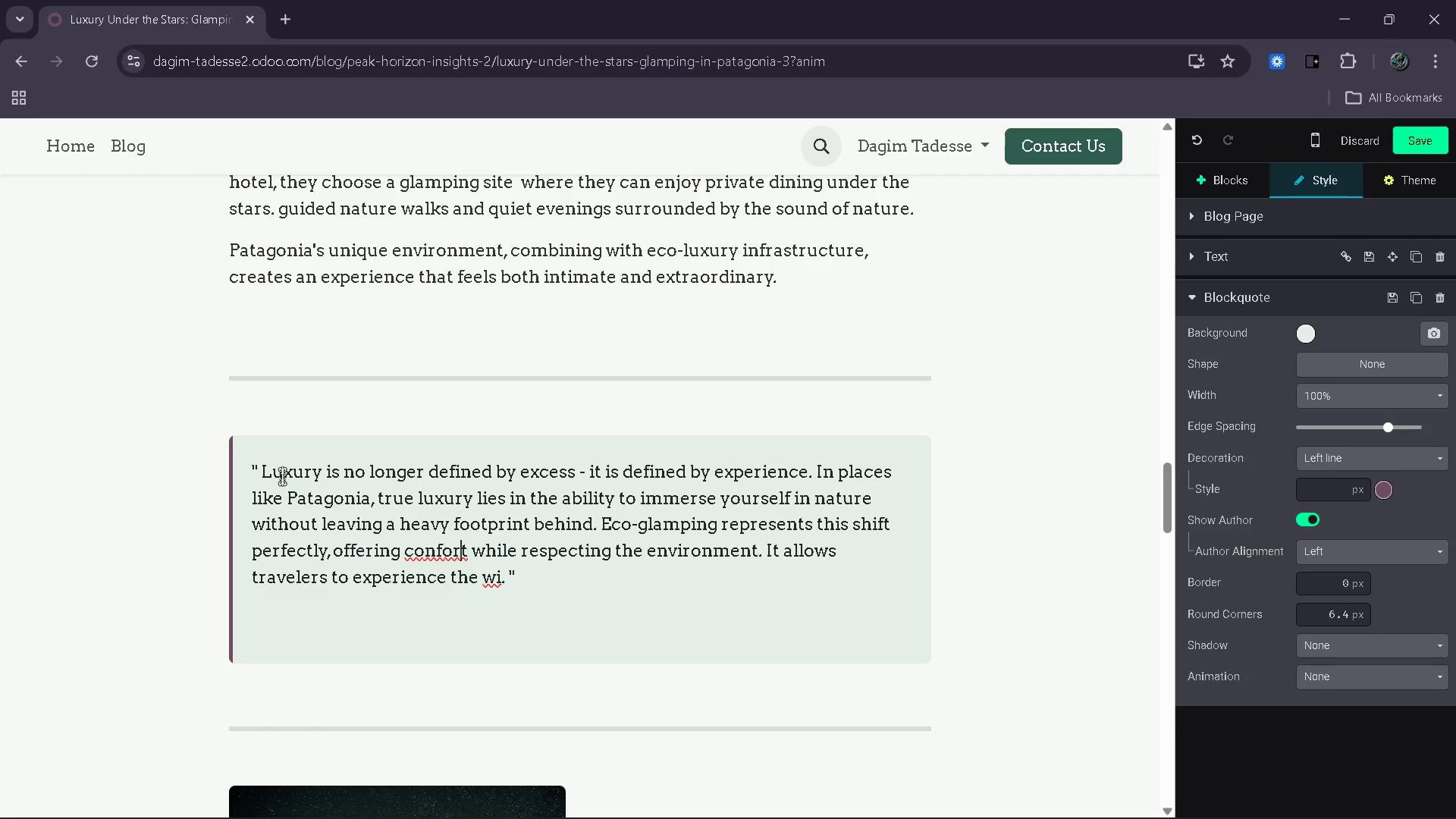 
key(ArrowLeft)
 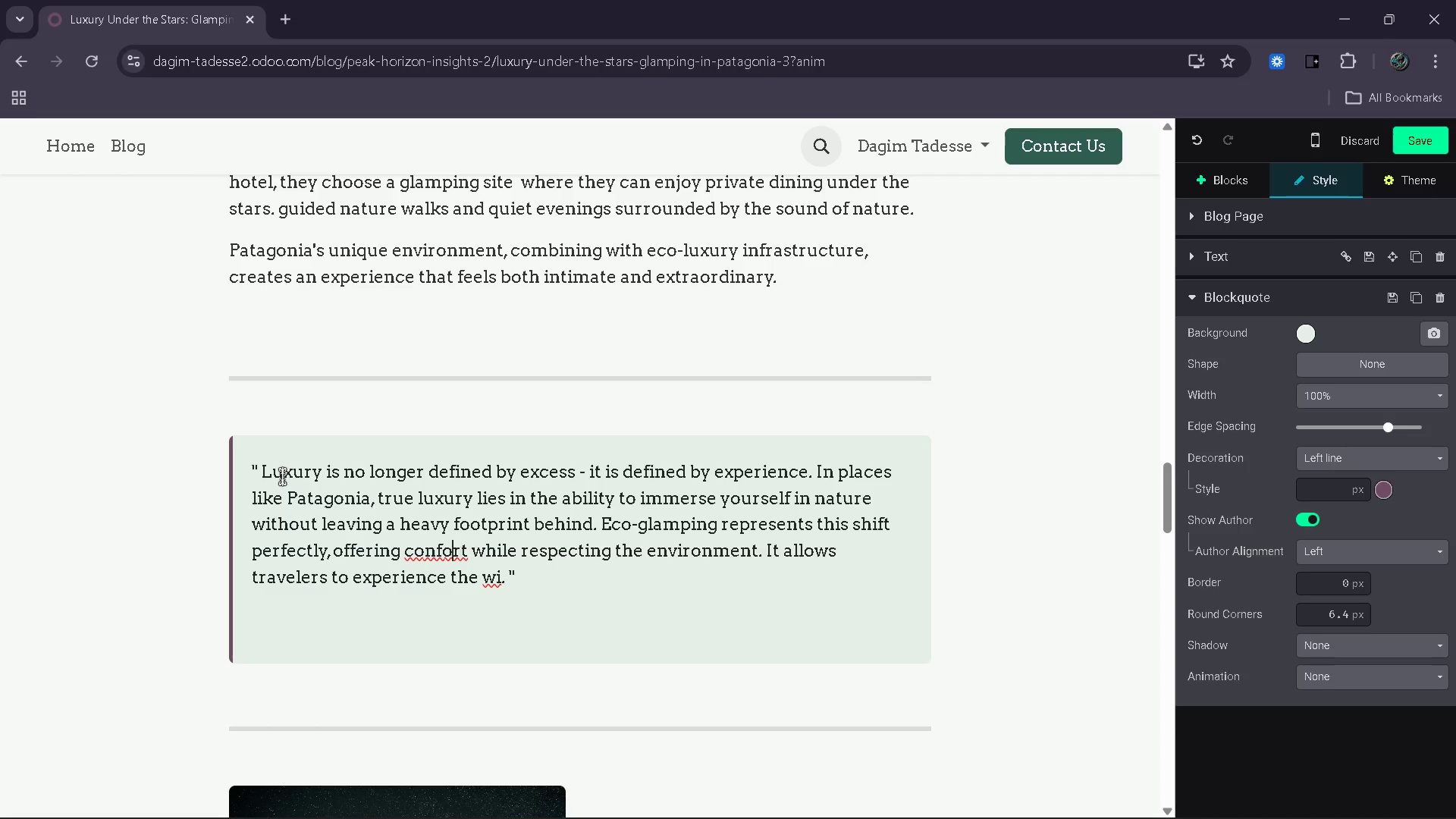 
key(ArrowLeft)
 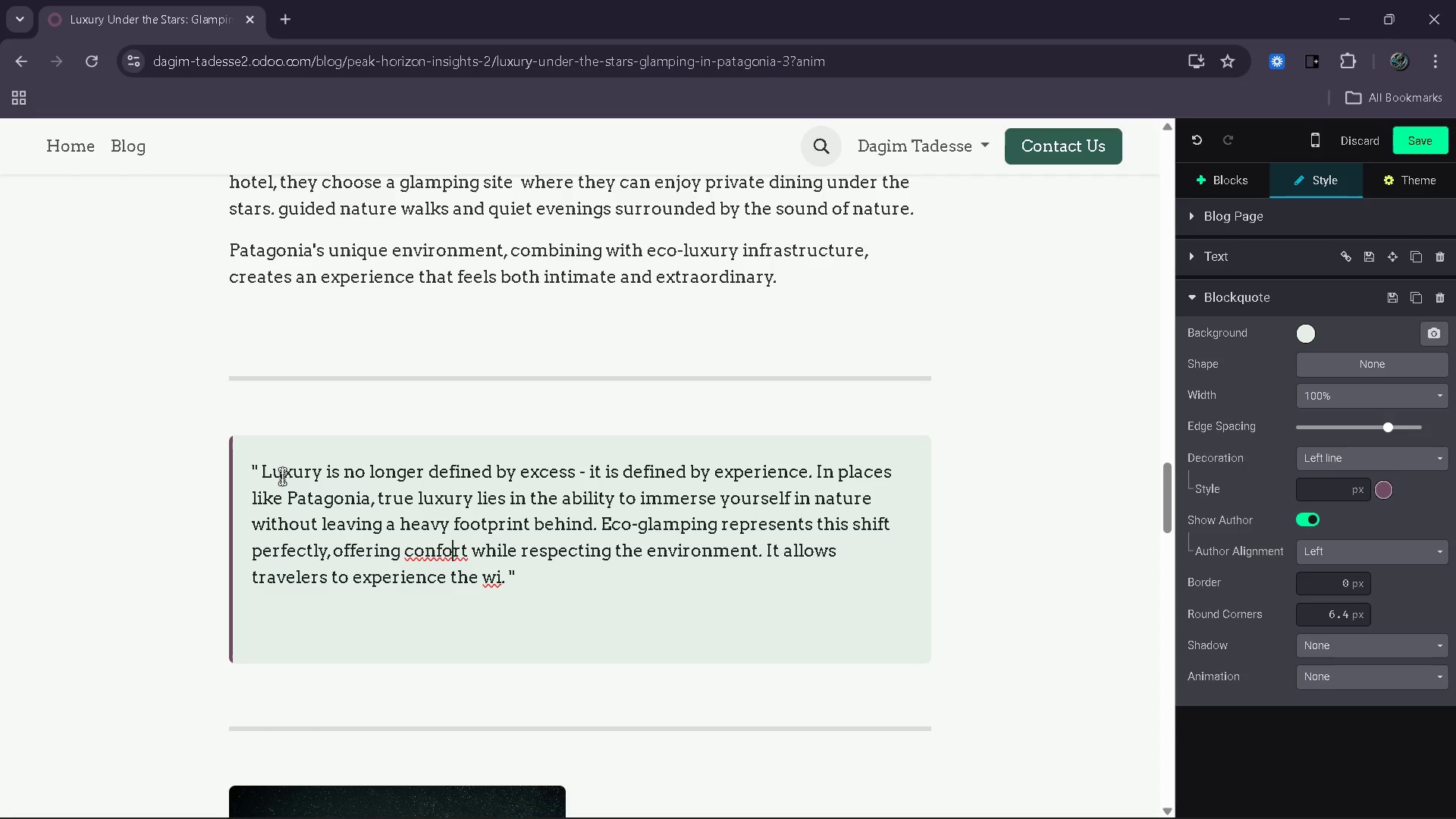 
key(ArrowLeft)
 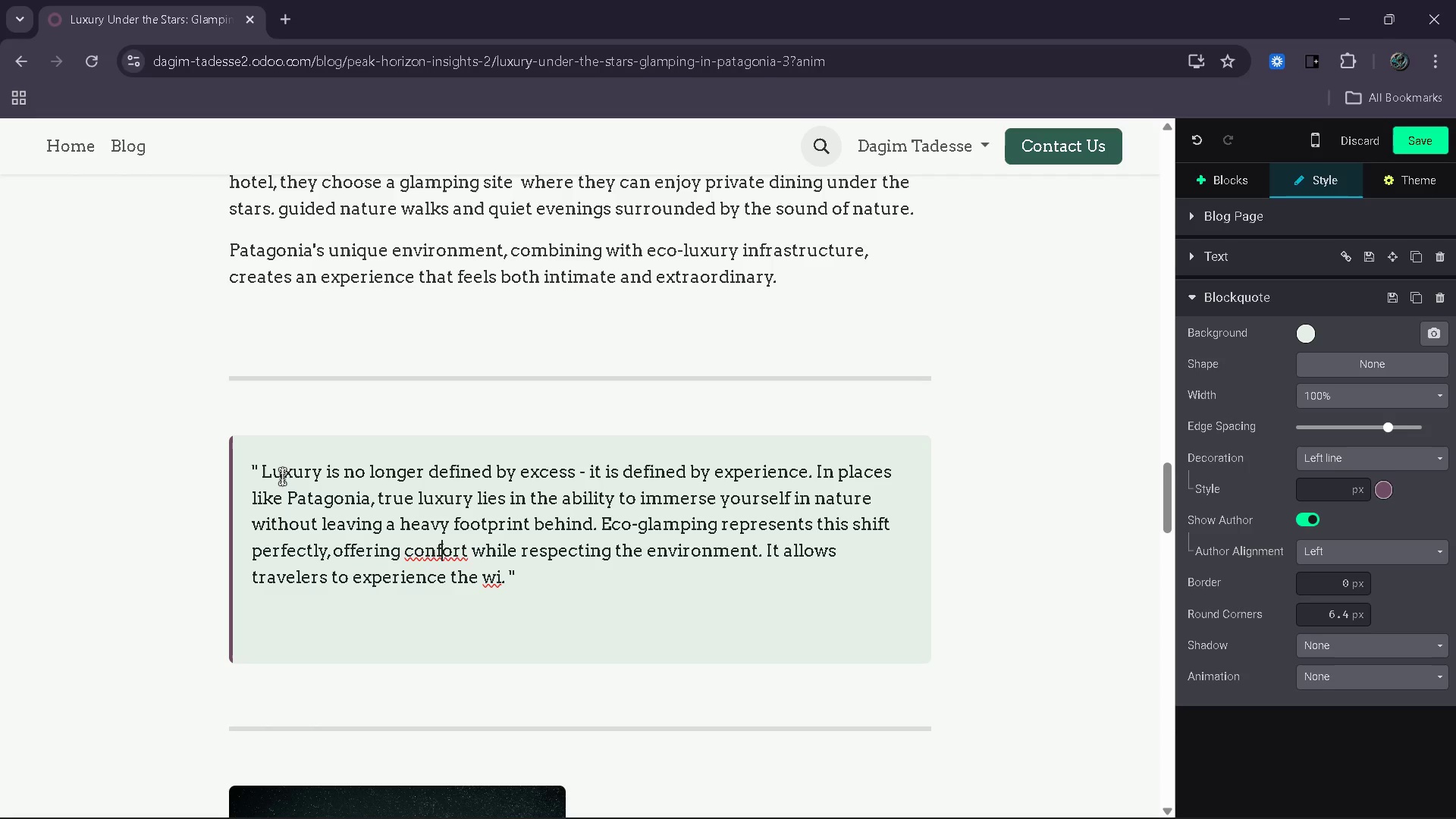 
key(ArrowLeft)
 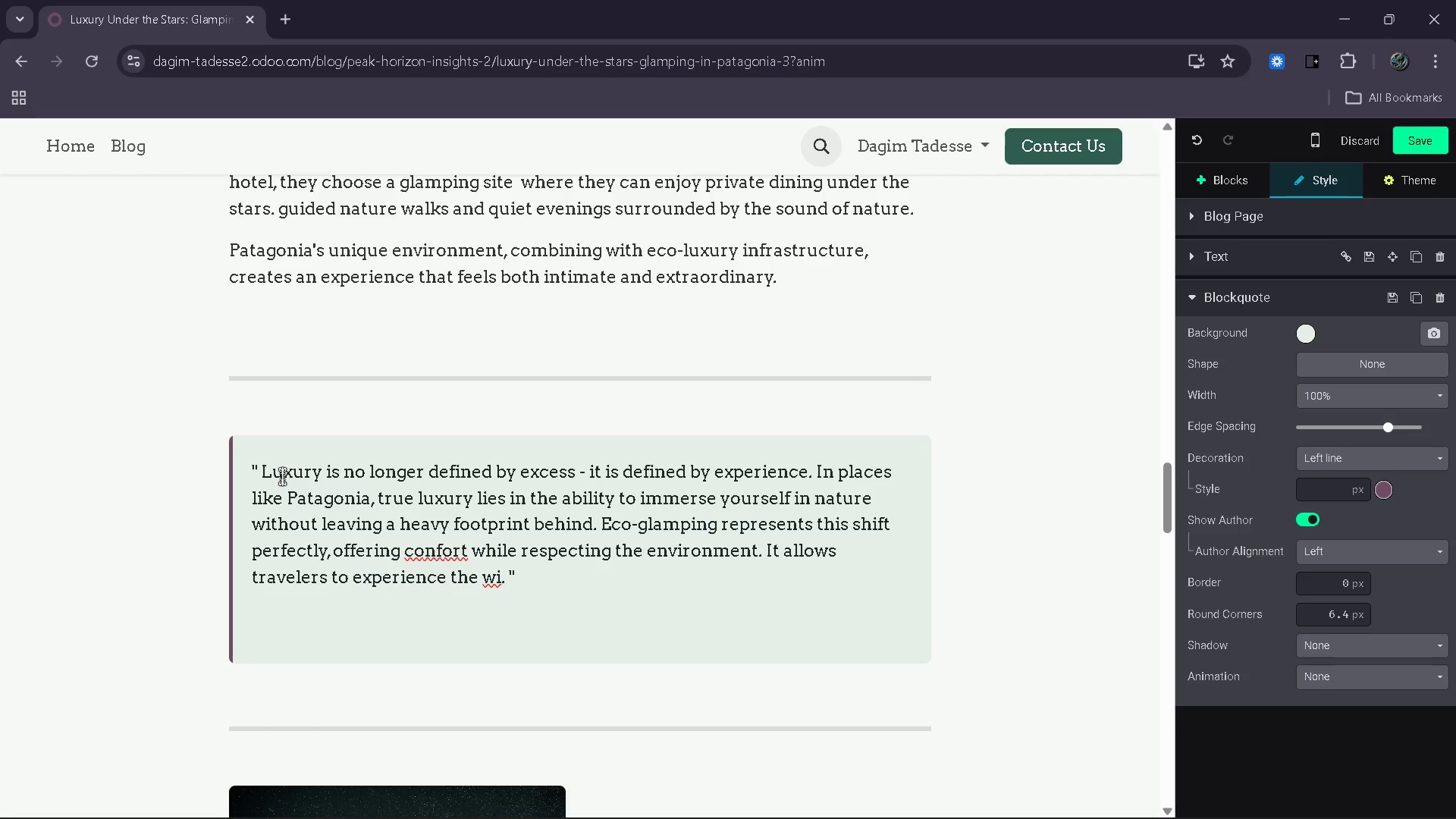 
key(Backspace)
 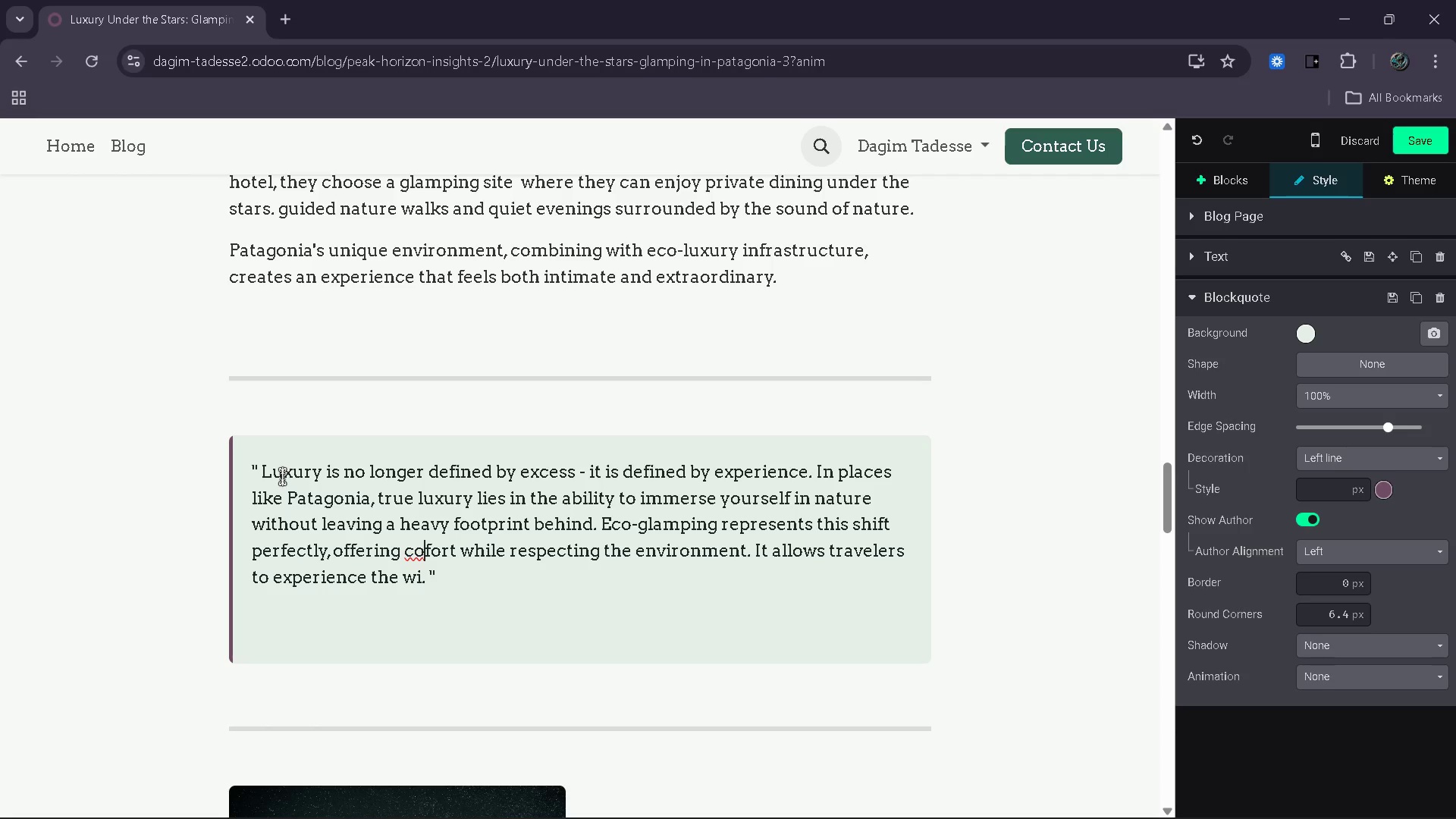 
key(Shift+M)
 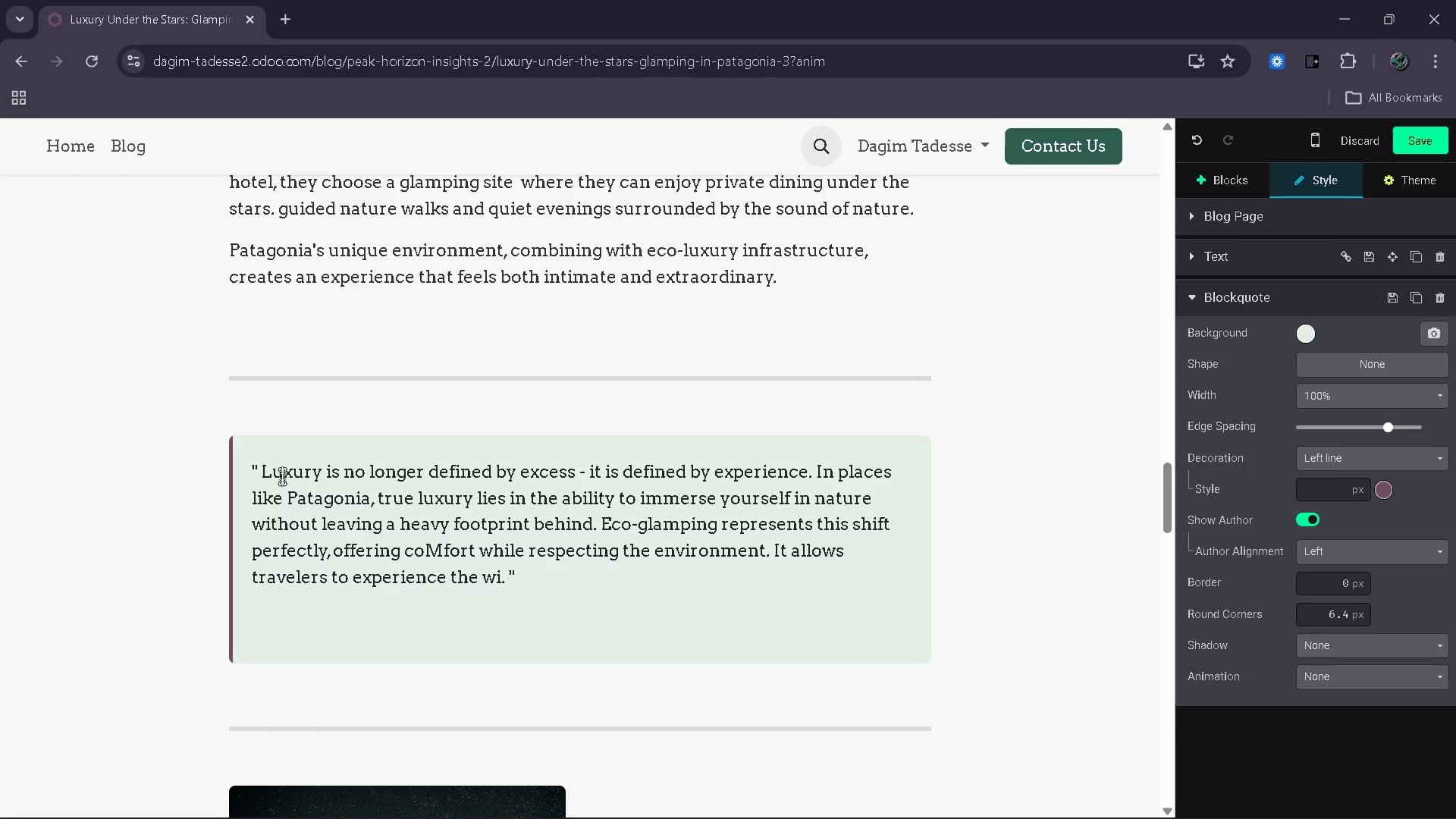 
key(Control+ArrowRight)
 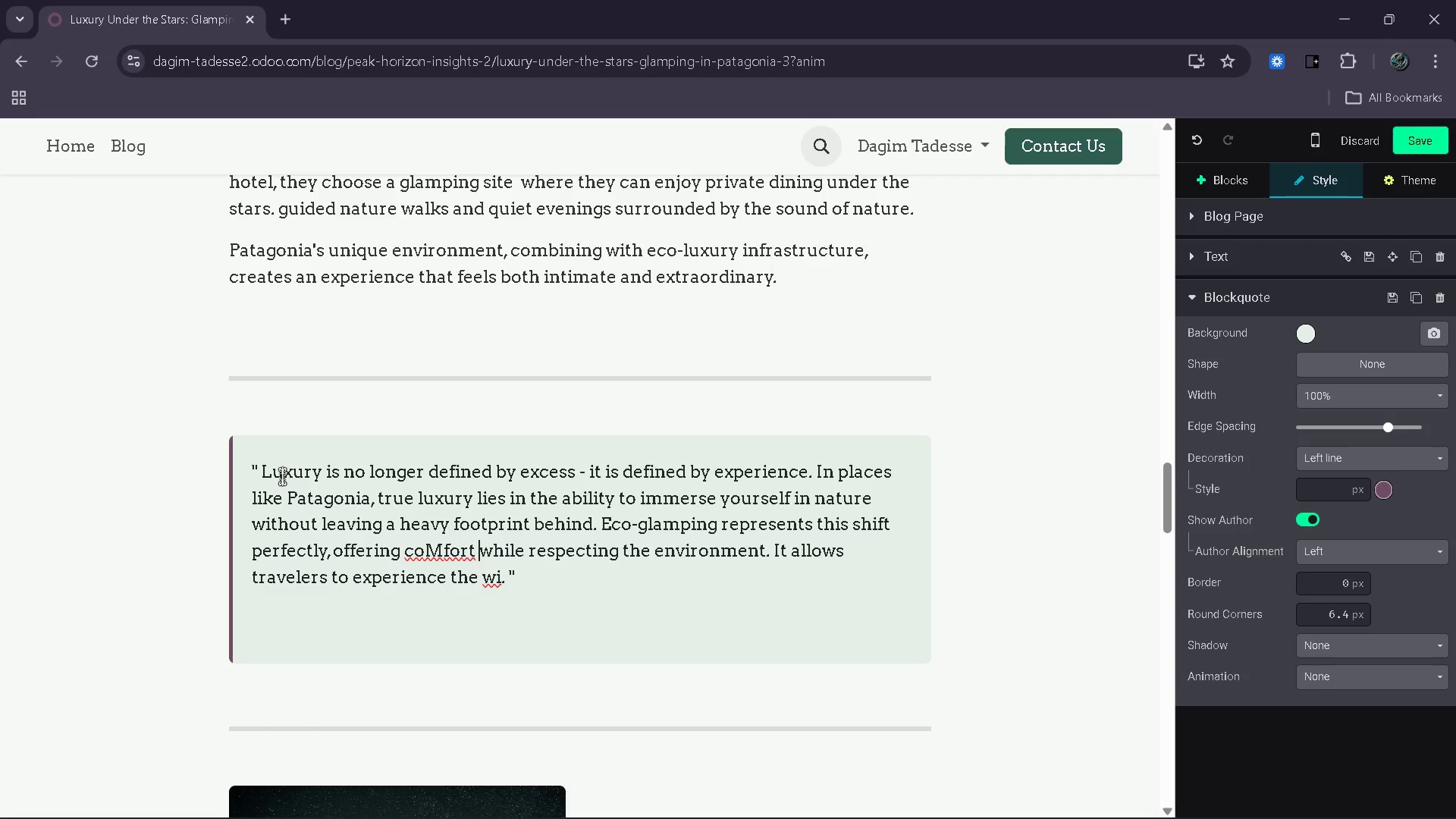 
key(Control+ArrowDown)
 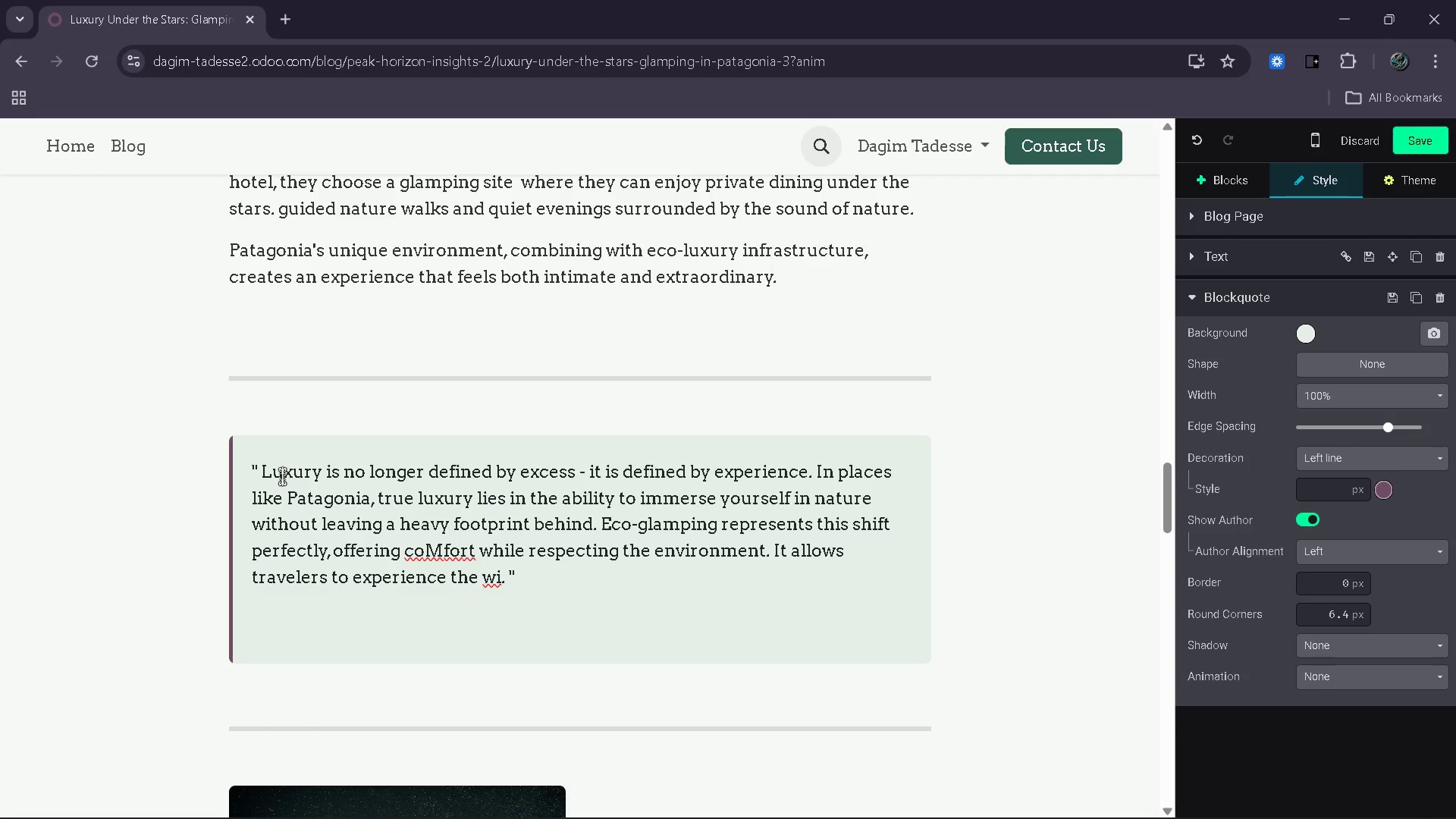 
hold_key(key=ControlRight, duration=0.31)
 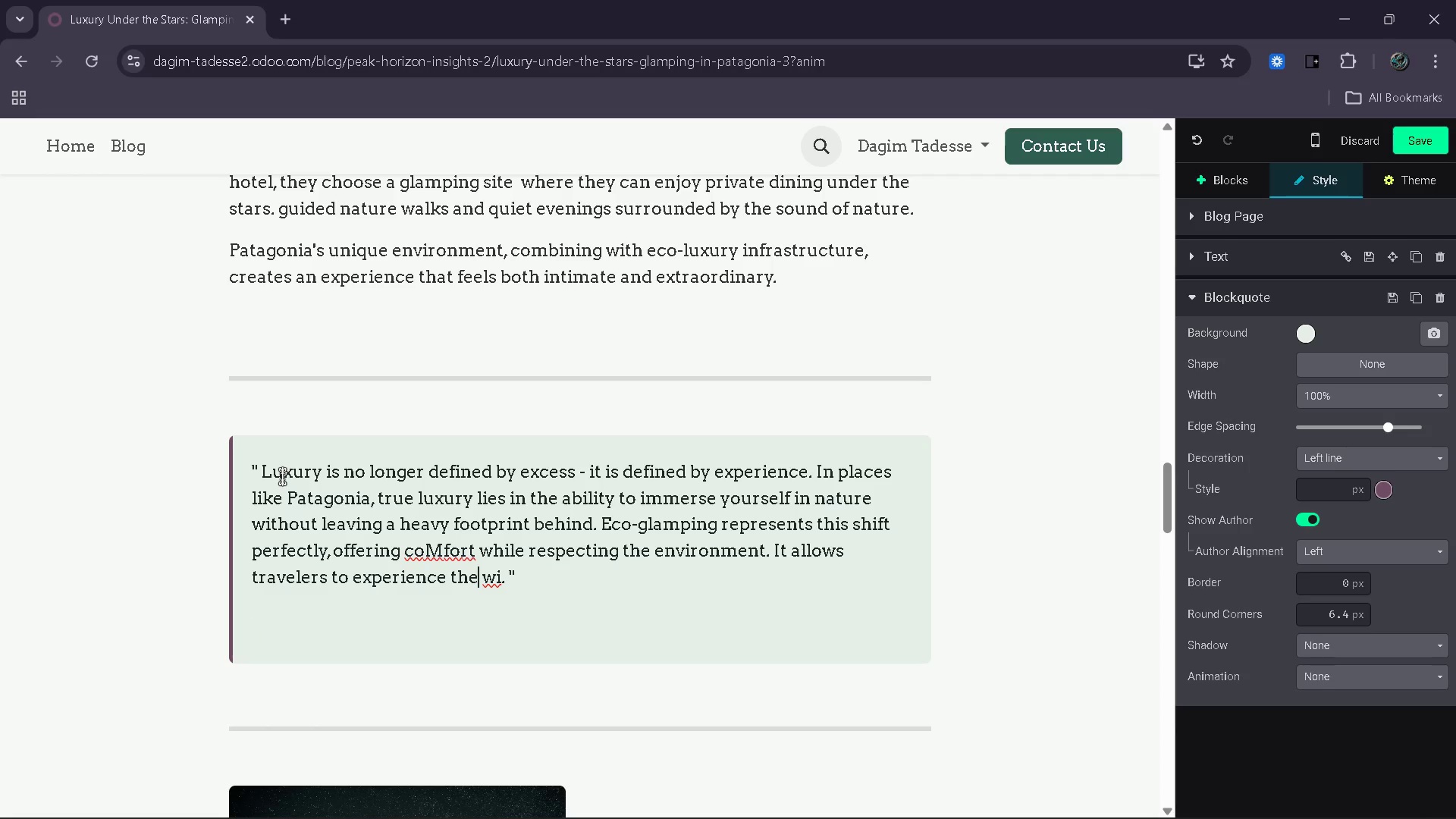 
key(ArrowUp)
 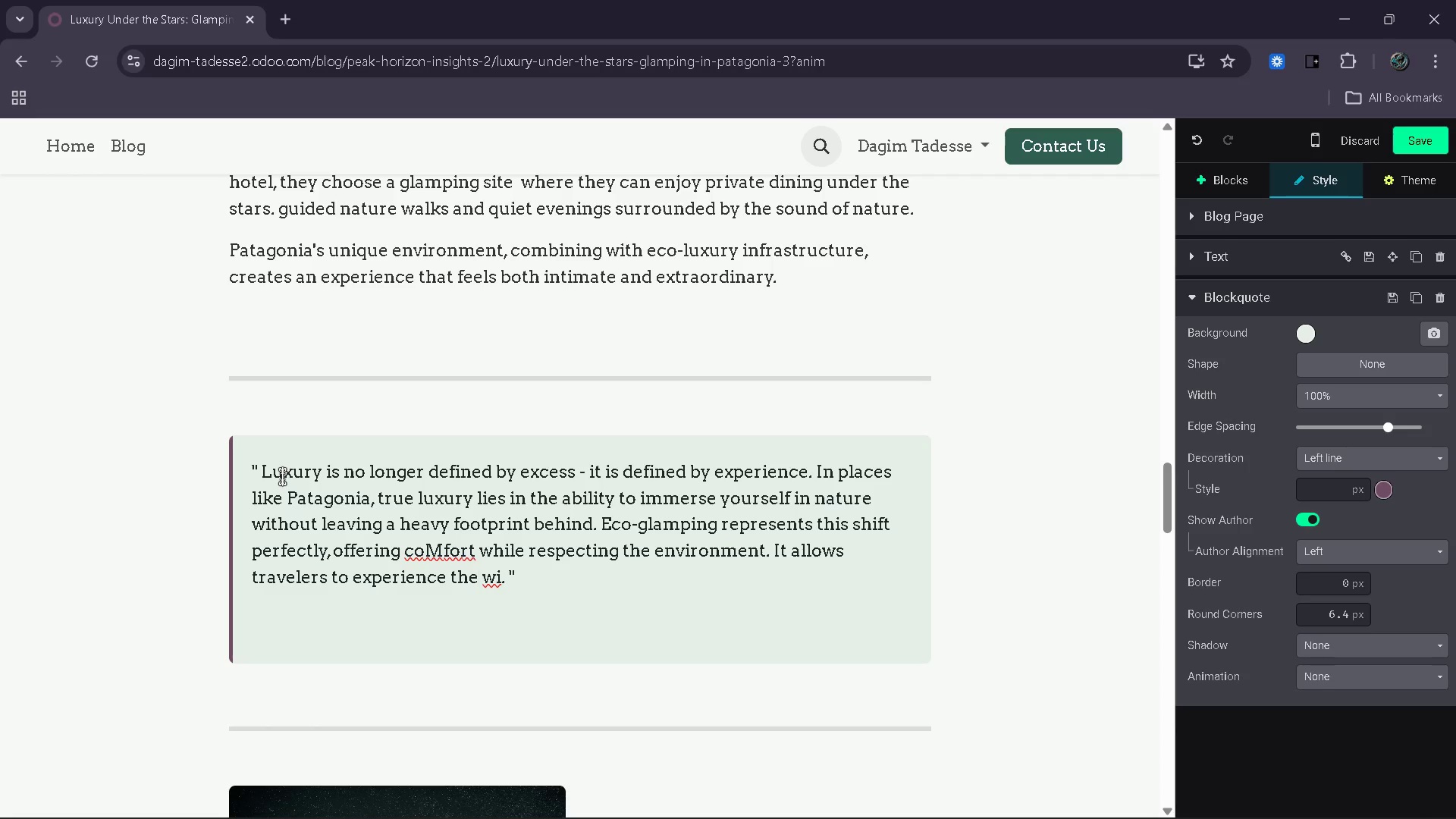 
key(ArrowRight)
 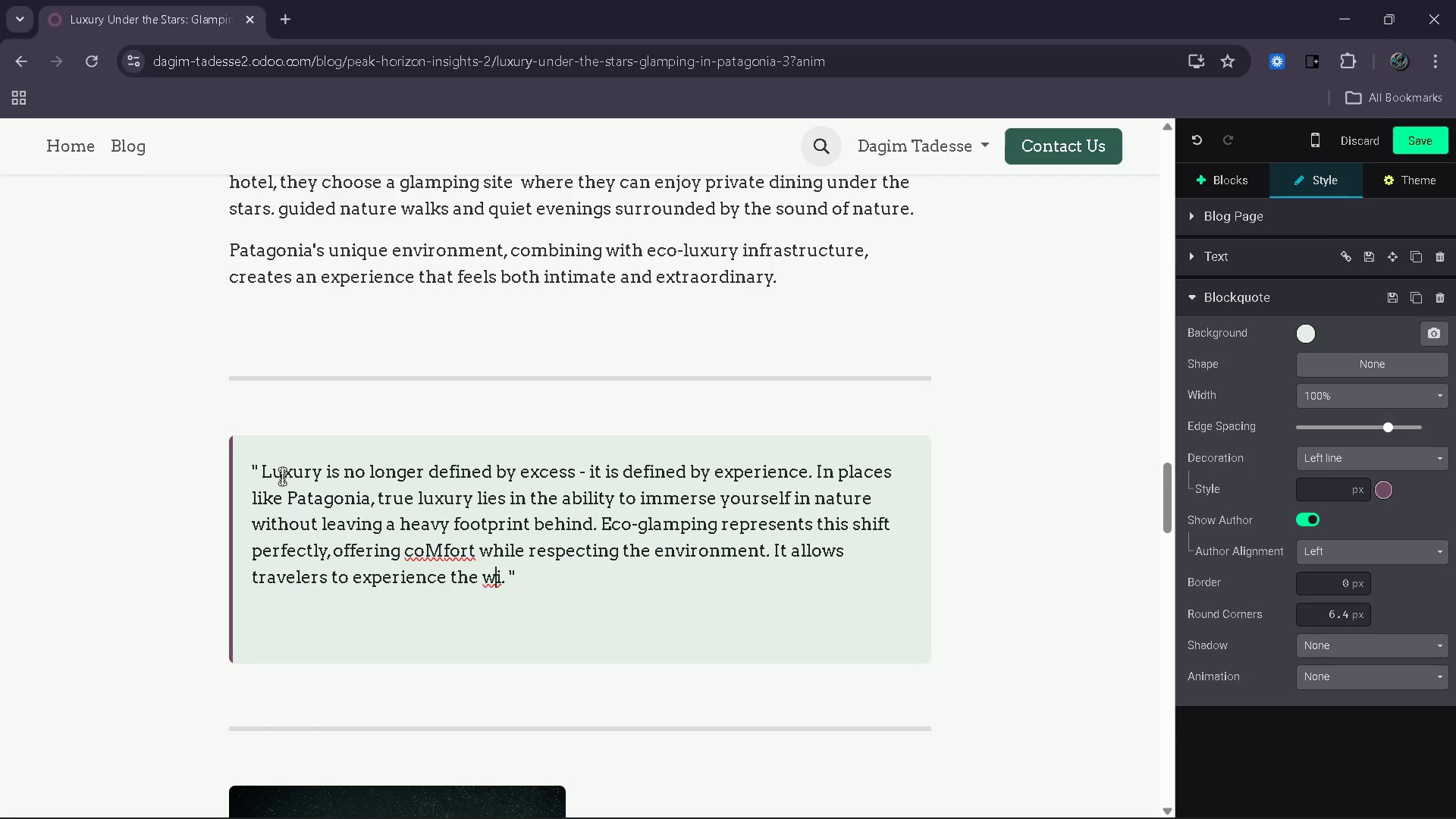 
key(ArrowRight)
 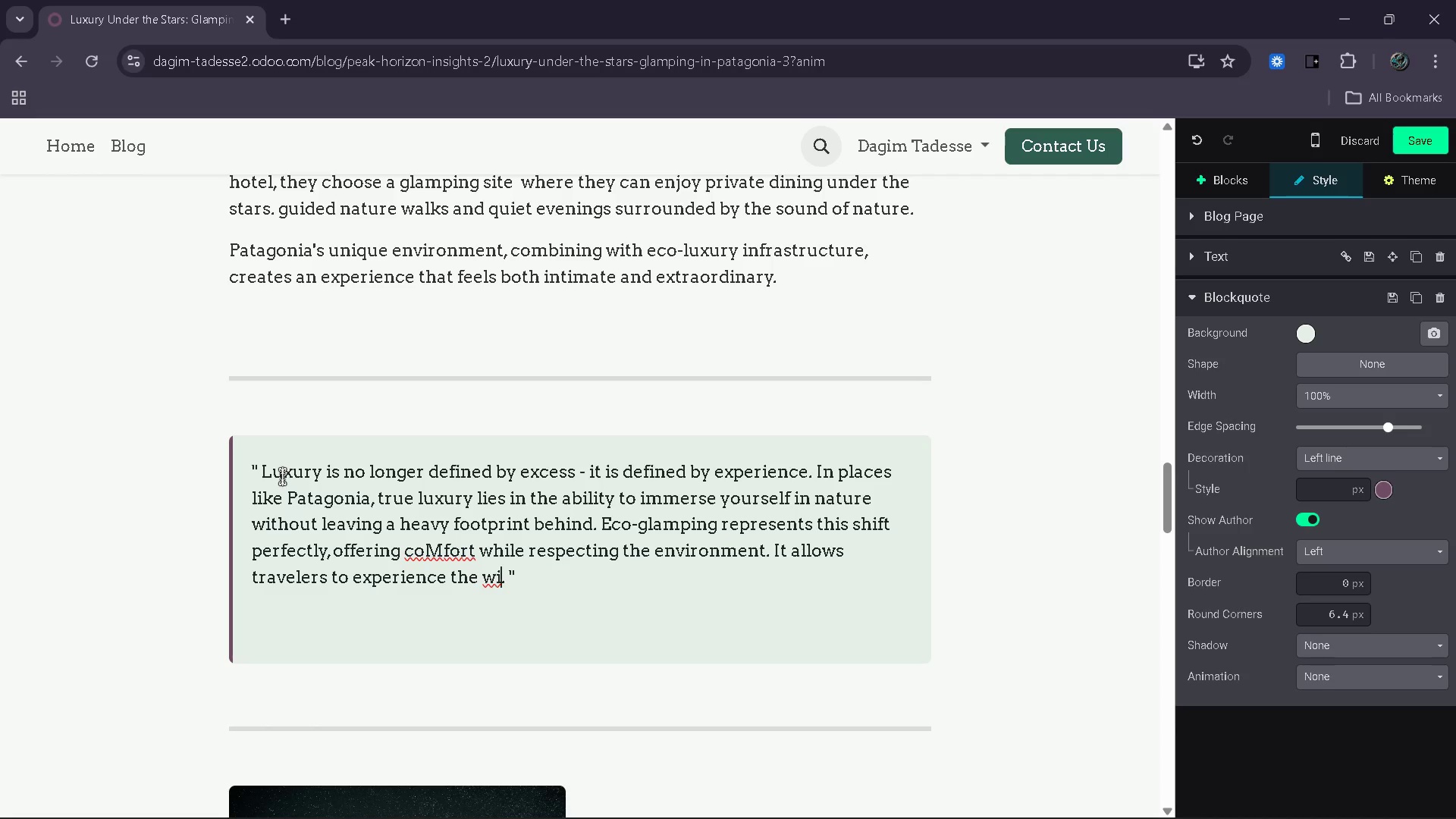 
key(ArrowRight)
 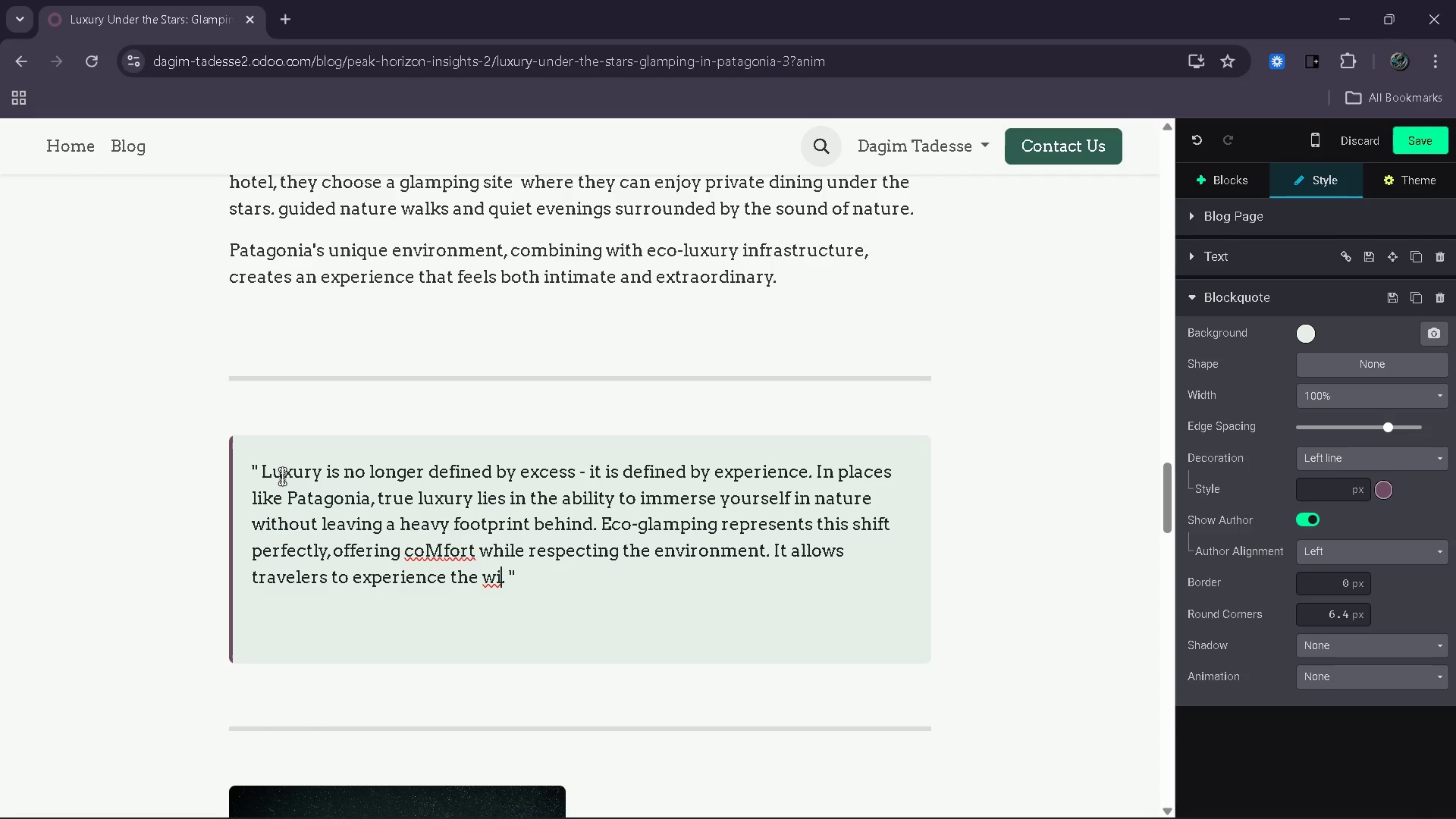 
type(ld )
 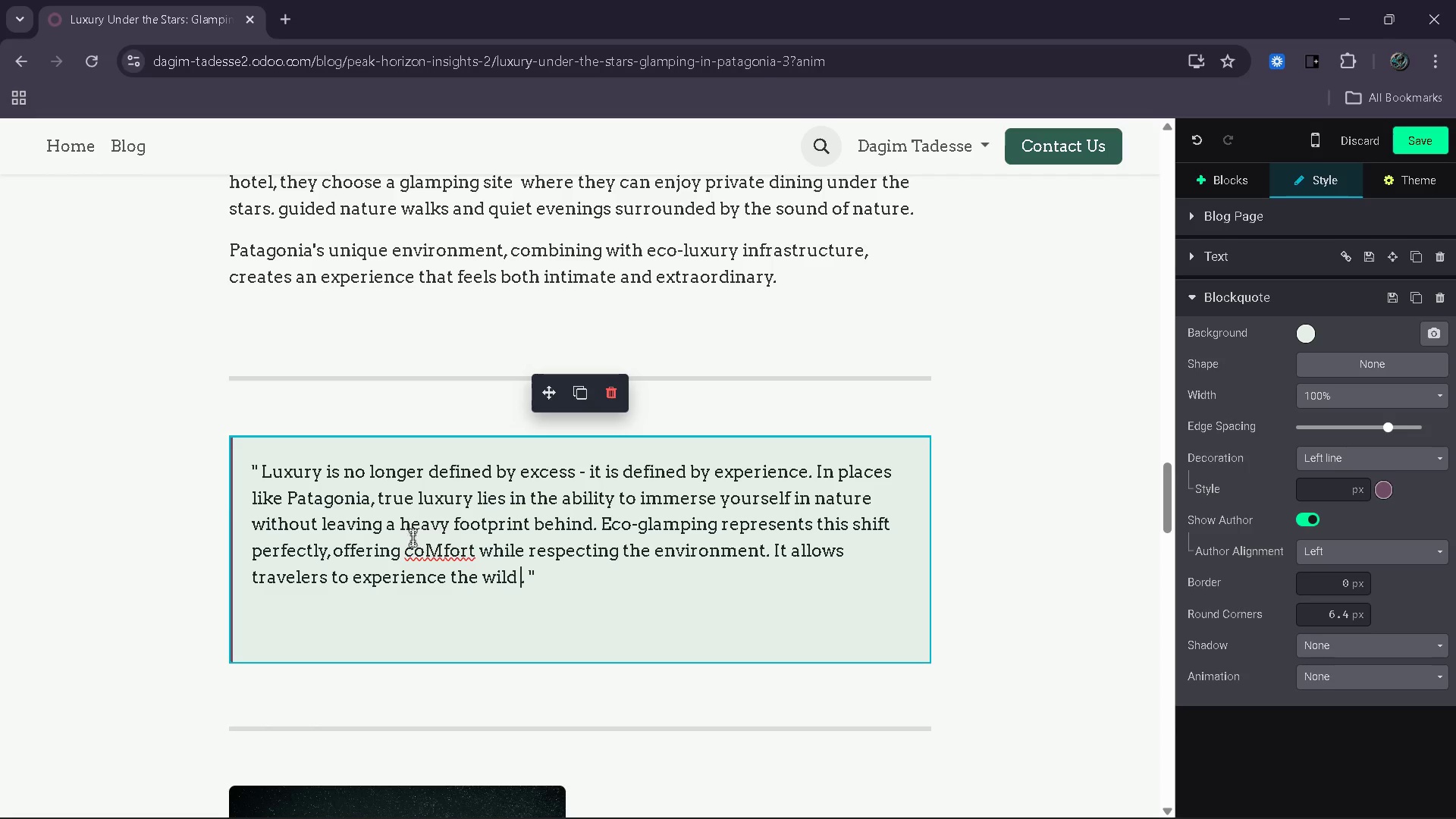 
left_click([435, 550])
 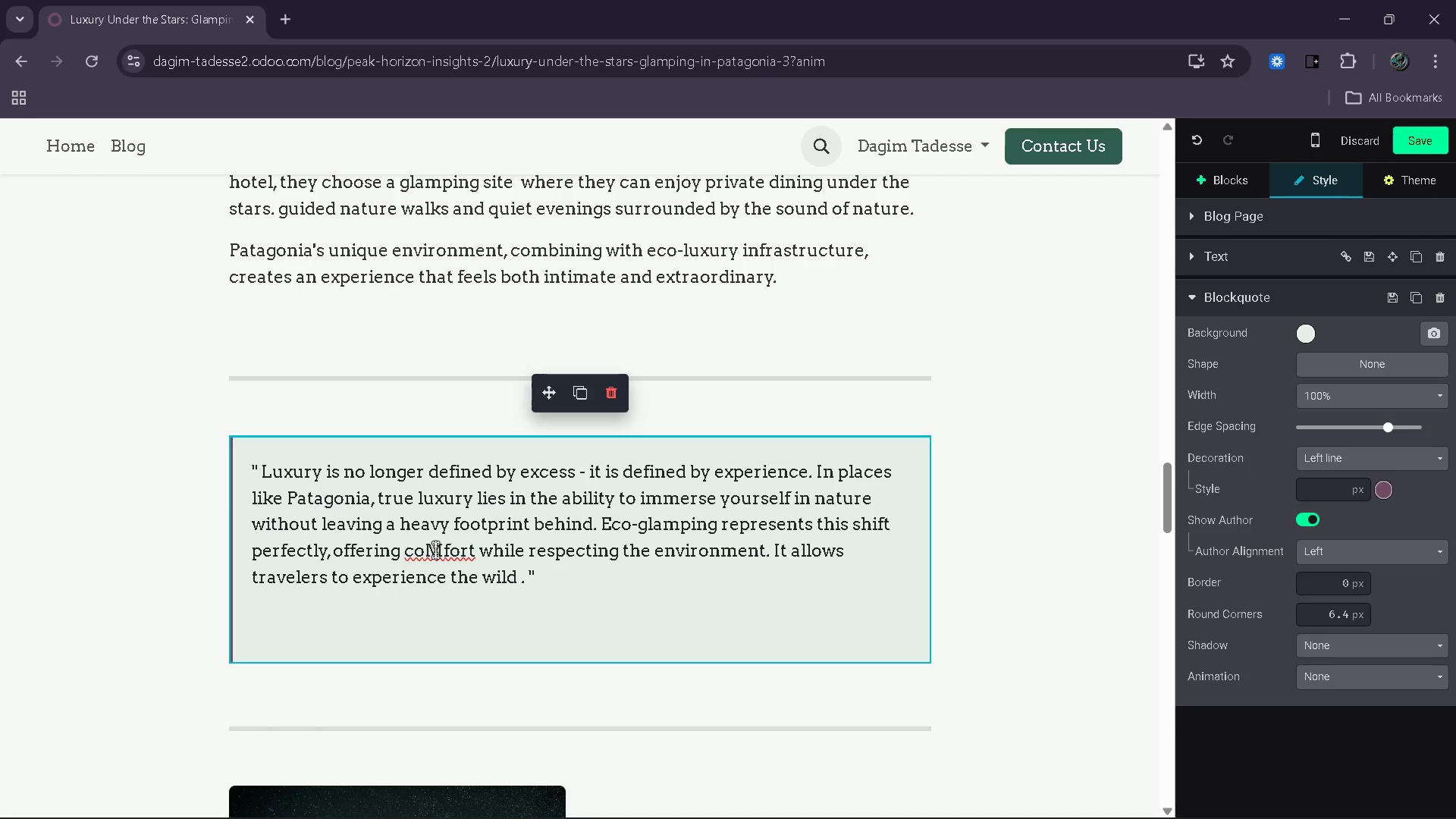 
key(Backspace)
 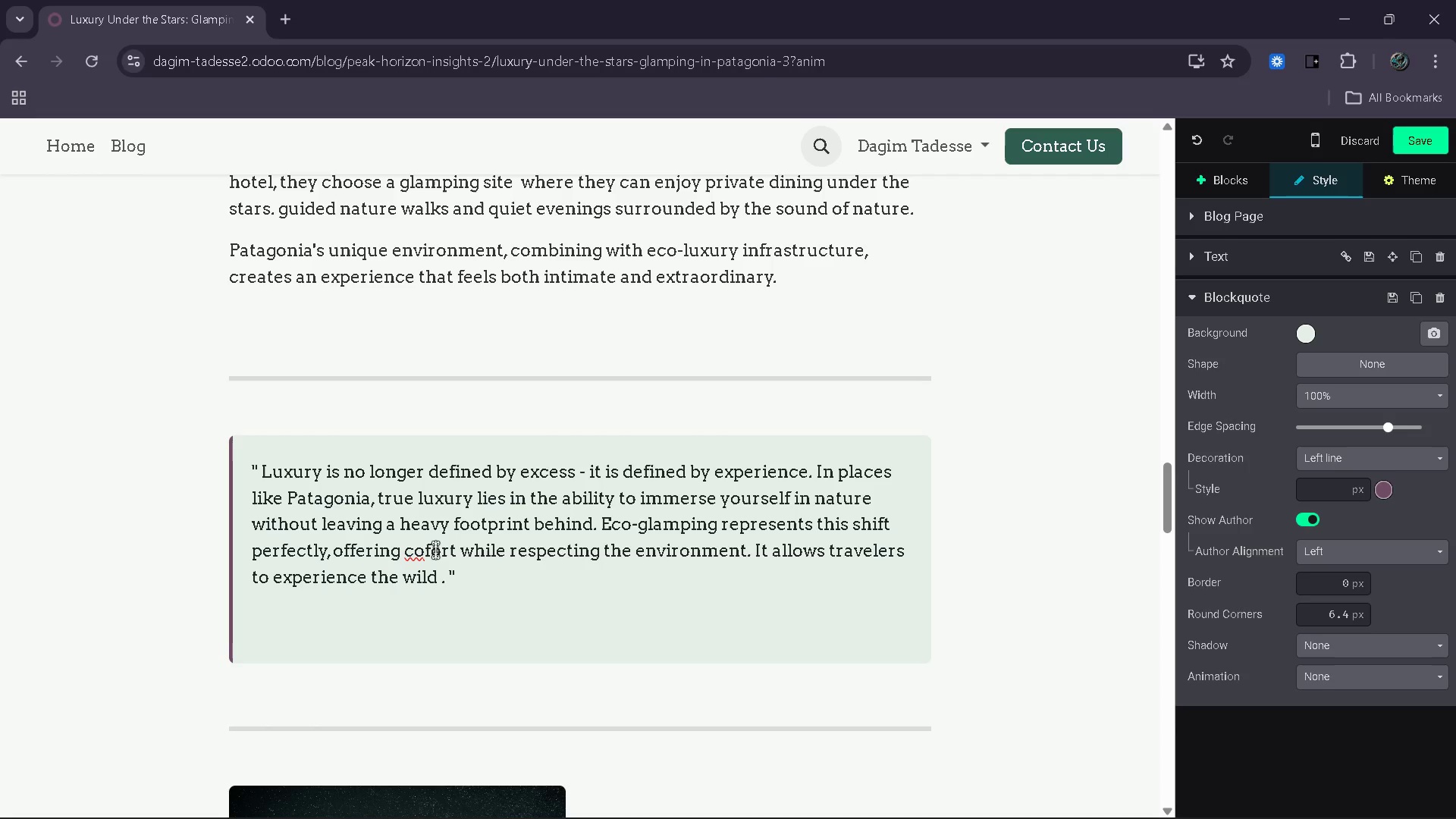 
key(M)
 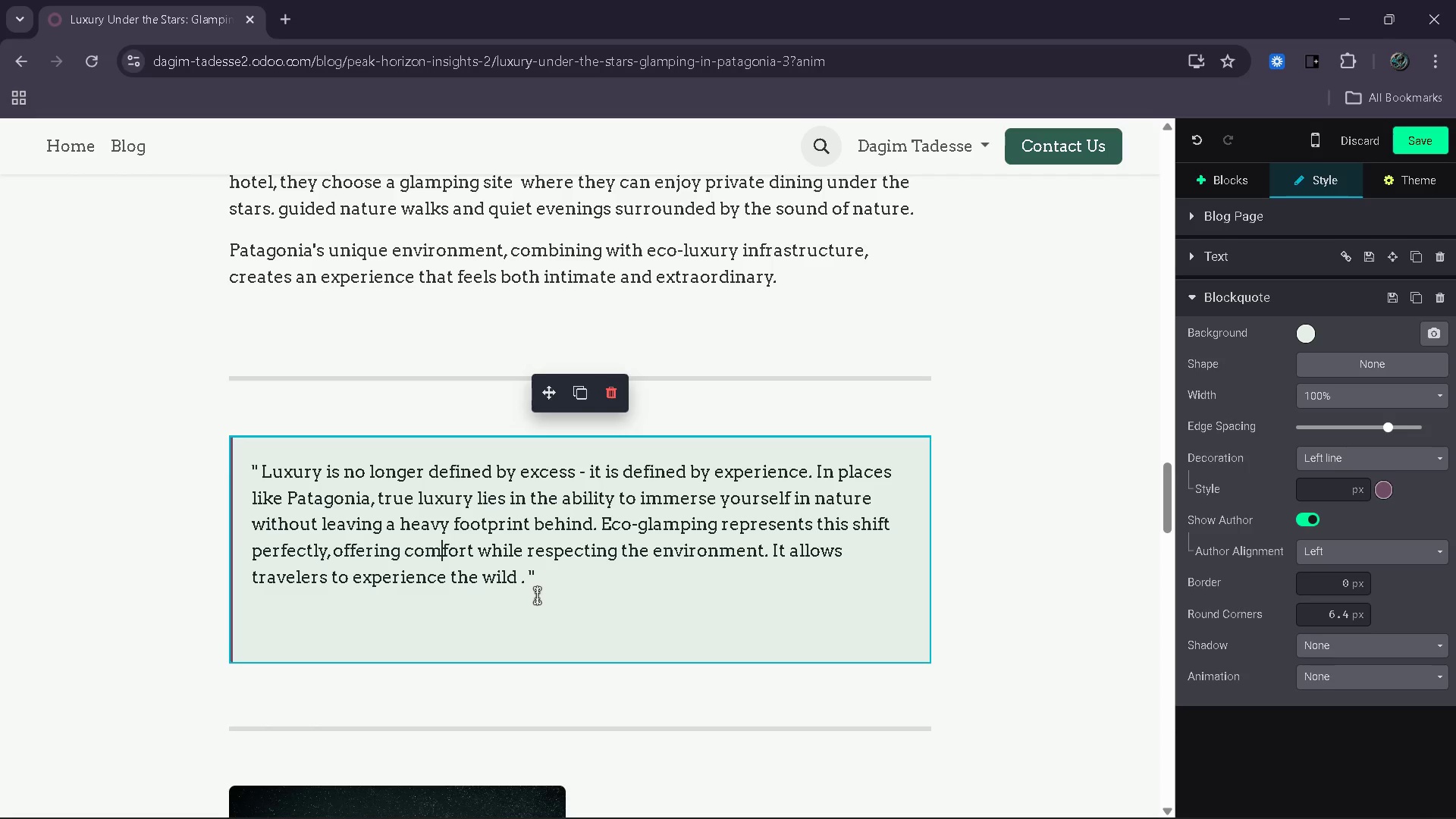 
left_click([529, 589])
 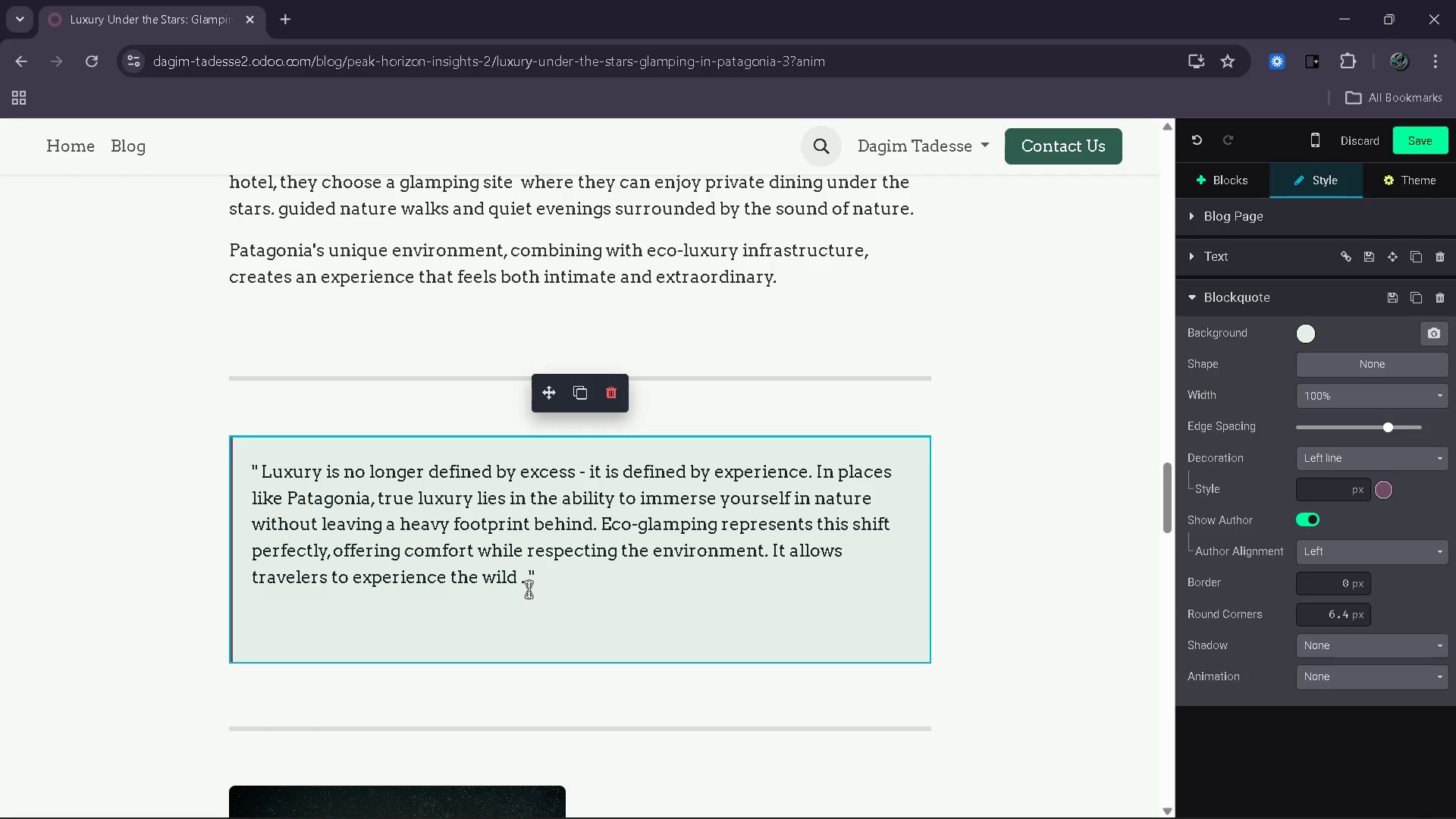 
key(ArrowLeft)
 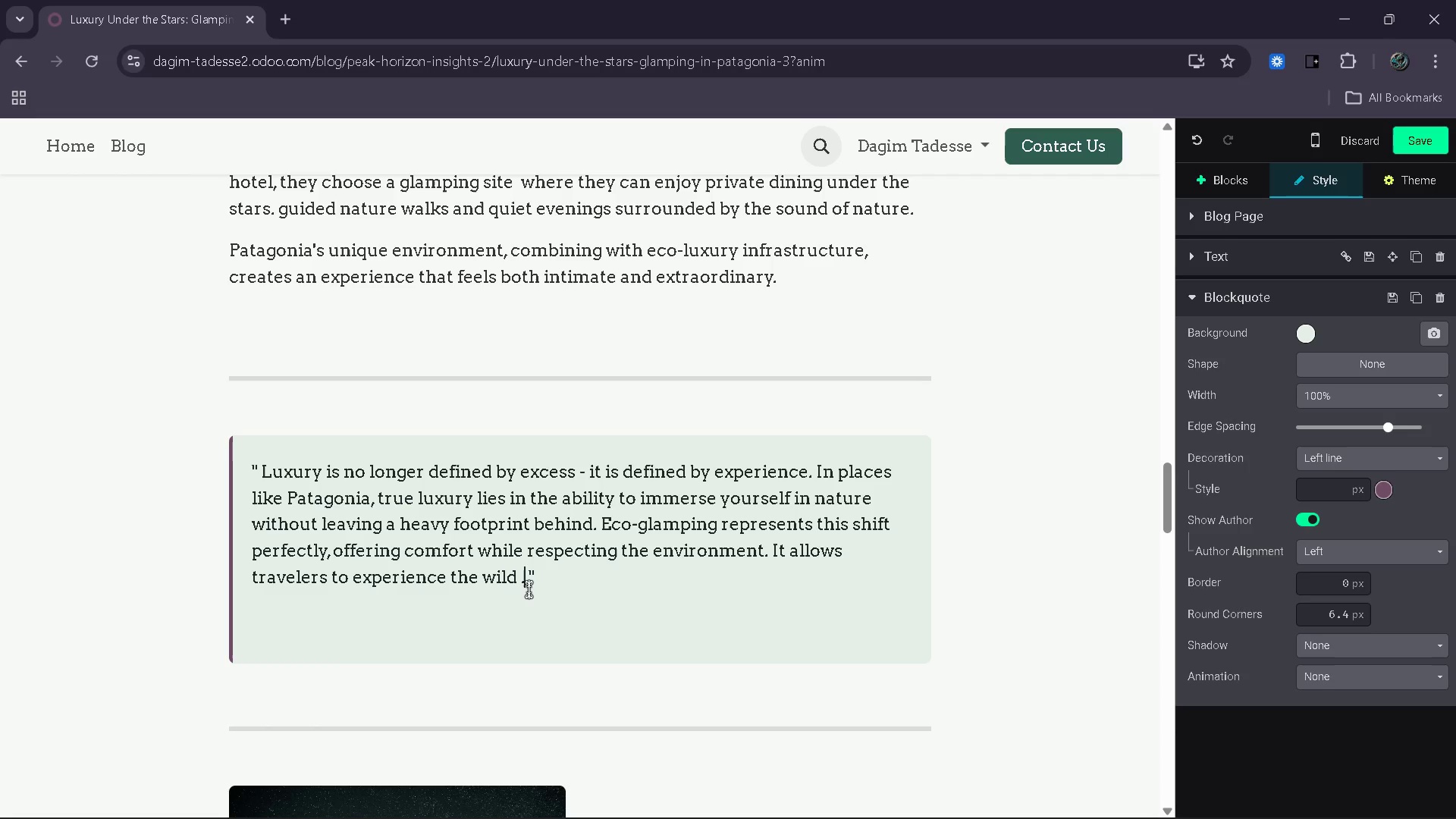 
key(ArrowLeft)
 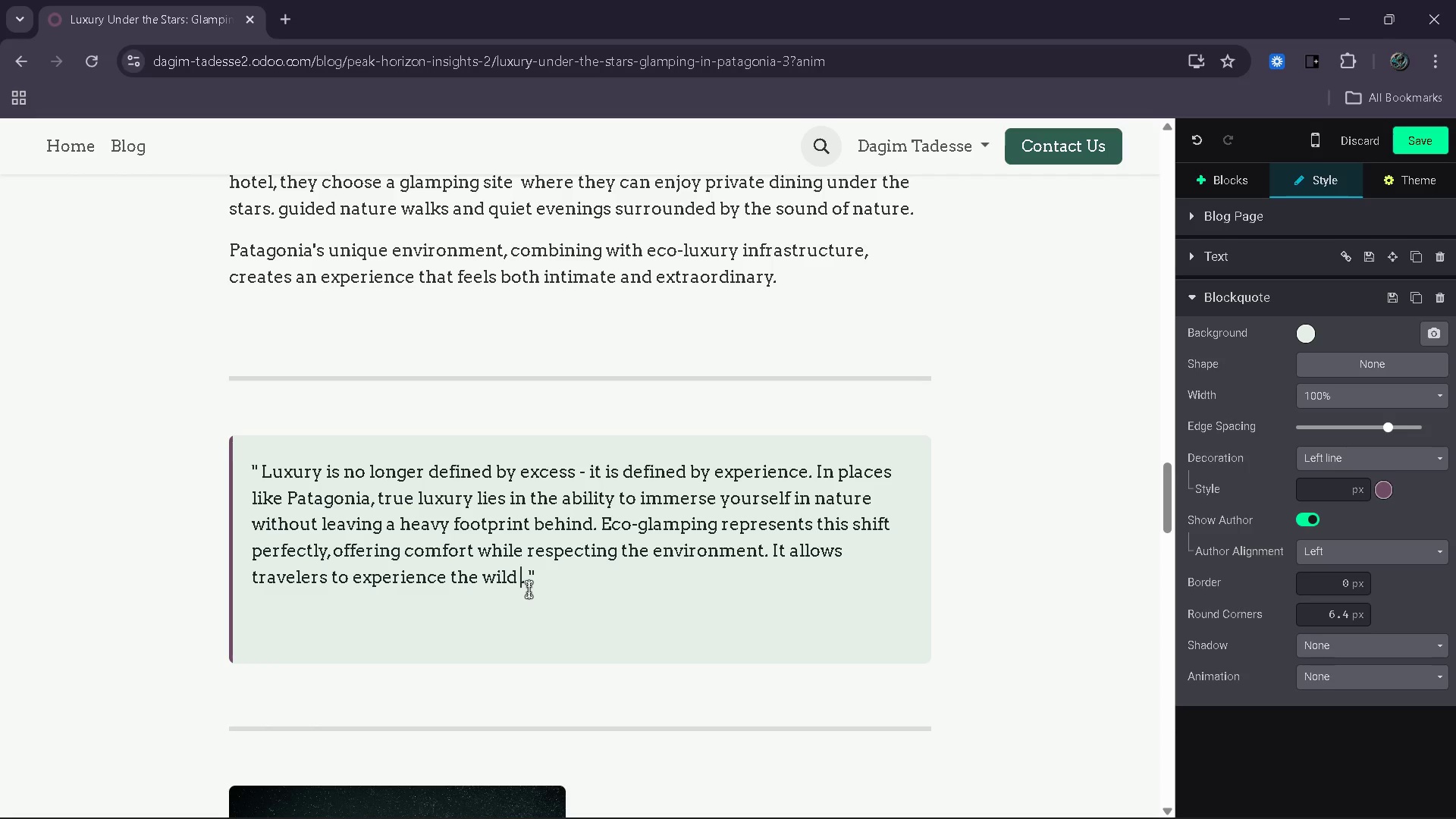 
type(in a way that fell)
key(Backspace)
key(Backspace)
type(els both indulgent and responsible )
key(Backspace)
type(, proving that sustainability===)
key(Backspace)
key(Backspace)
type( and sophistication can exir)
key(Backspace)
type(st in harmony)
 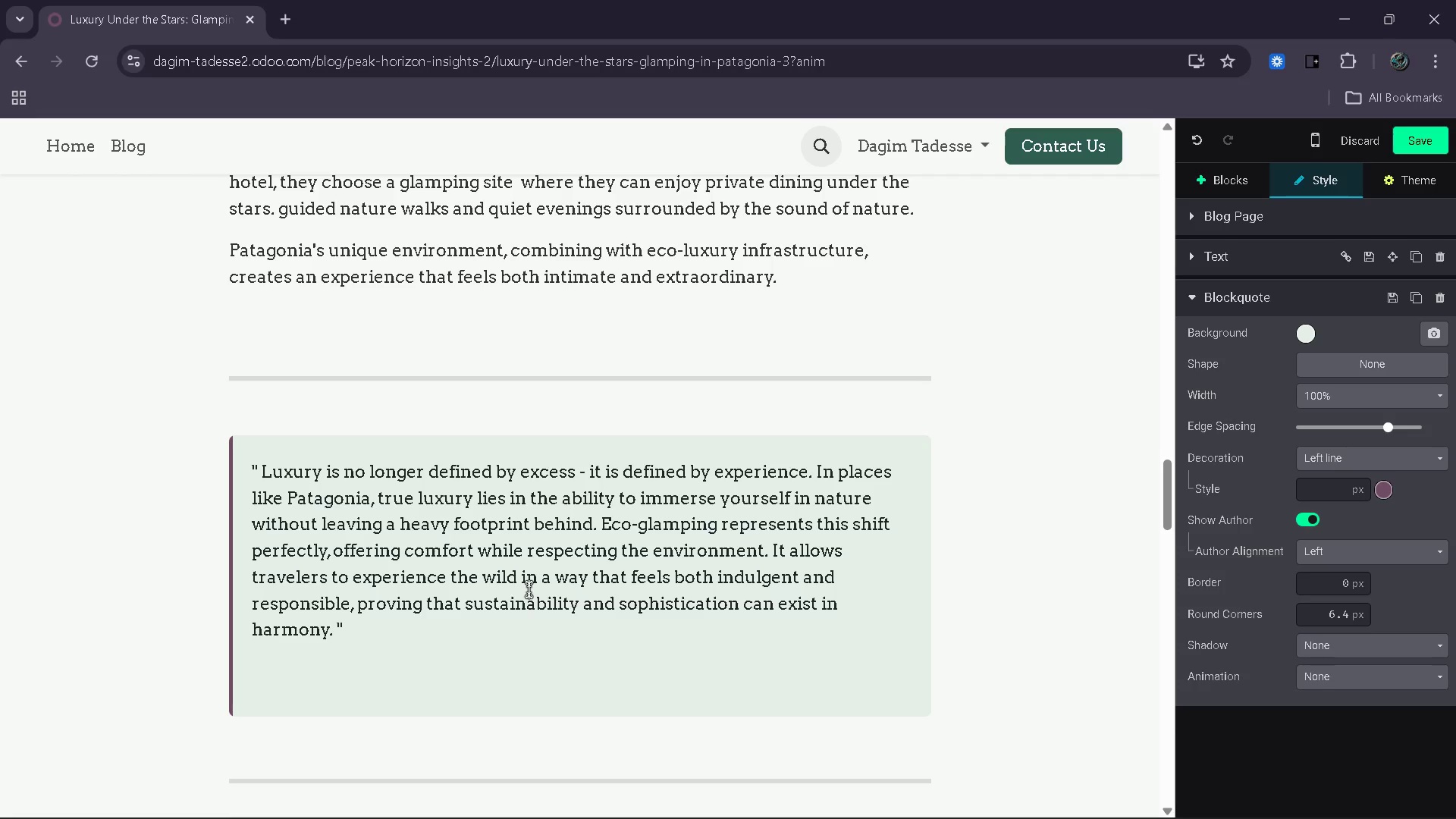 
wait(14.95)
 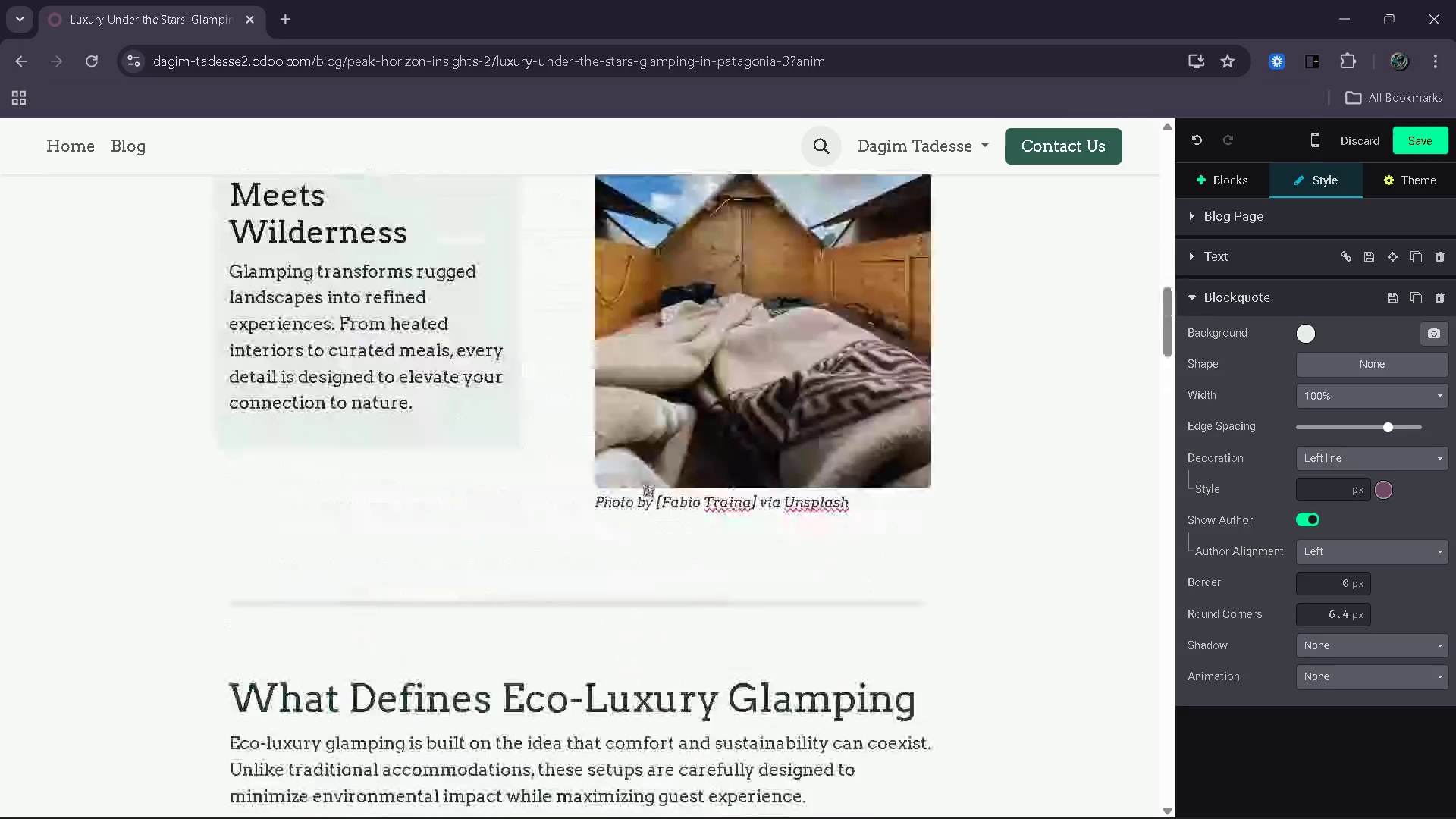 
left_click([1438, 146])
 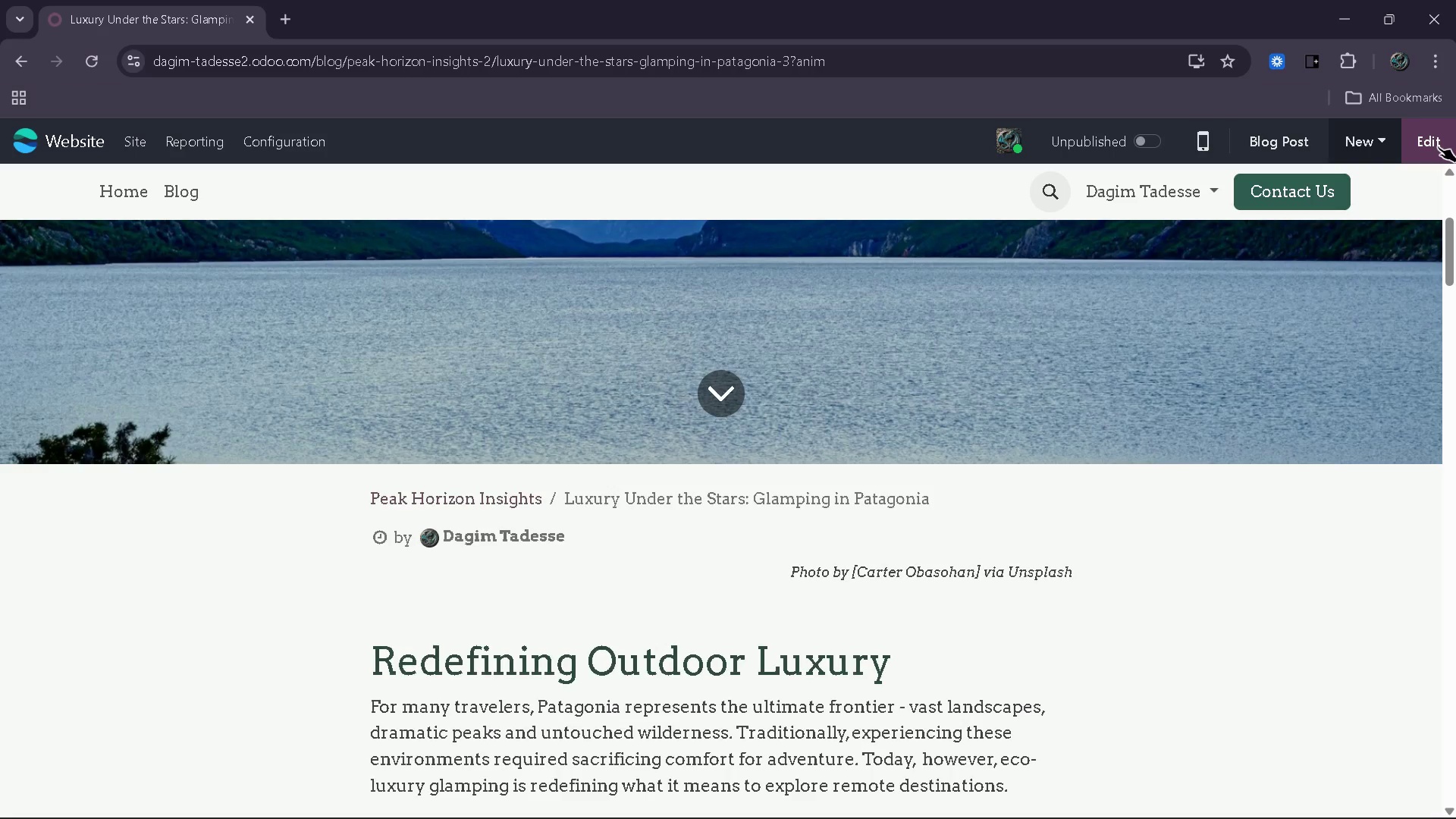 
wait(5.27)
 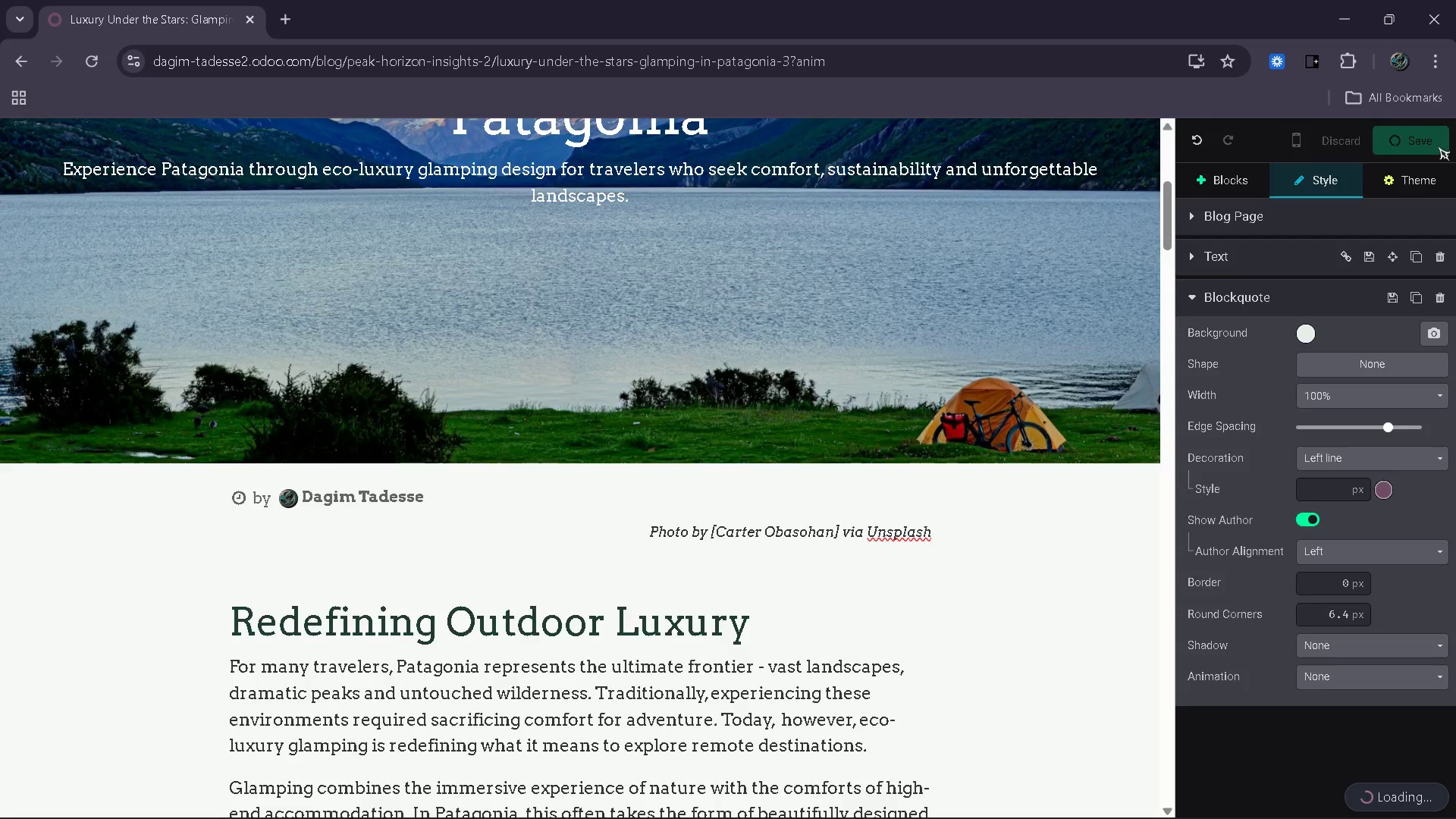 
left_click([151, 143])
 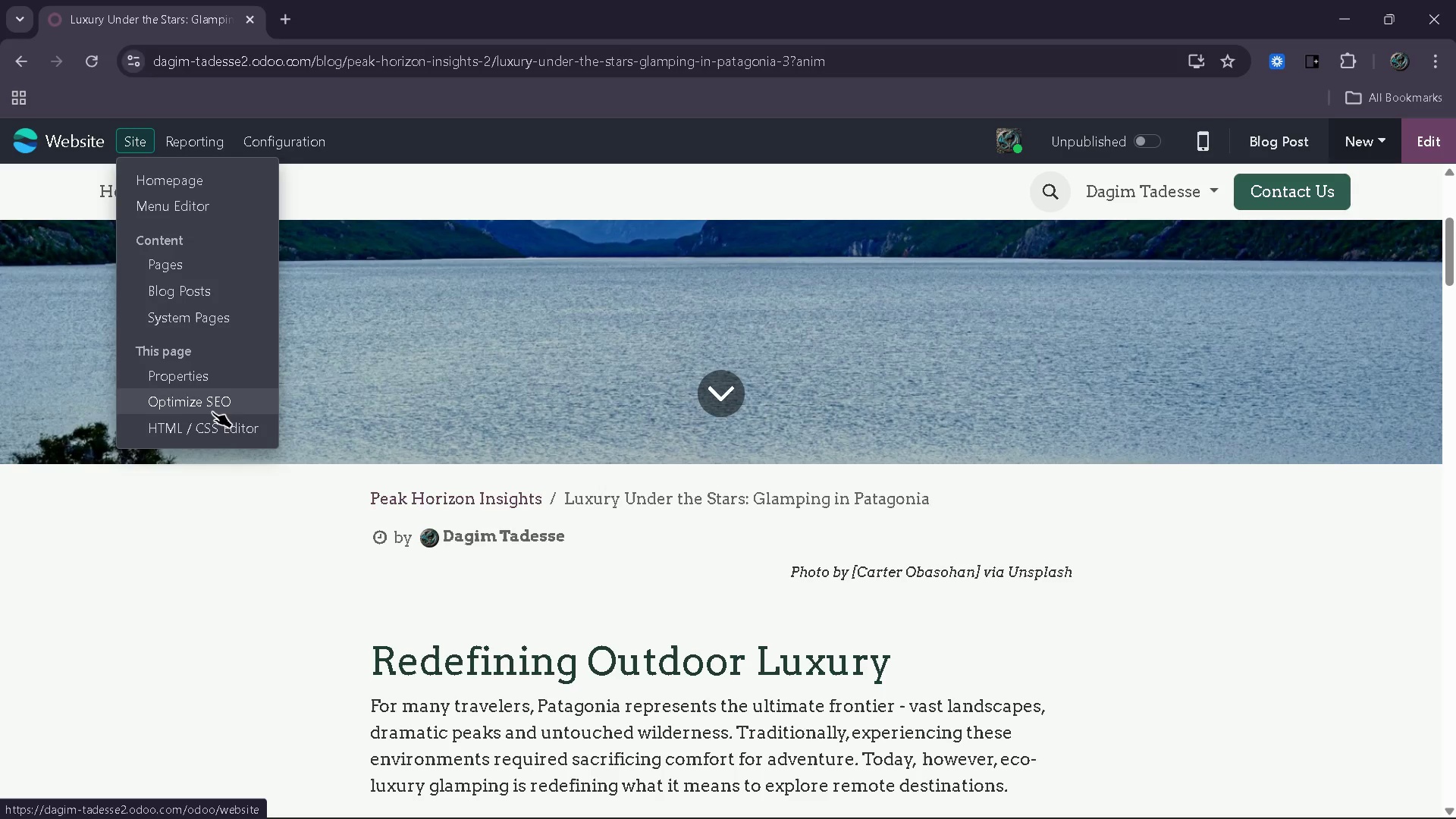 
left_click([212, 410])
 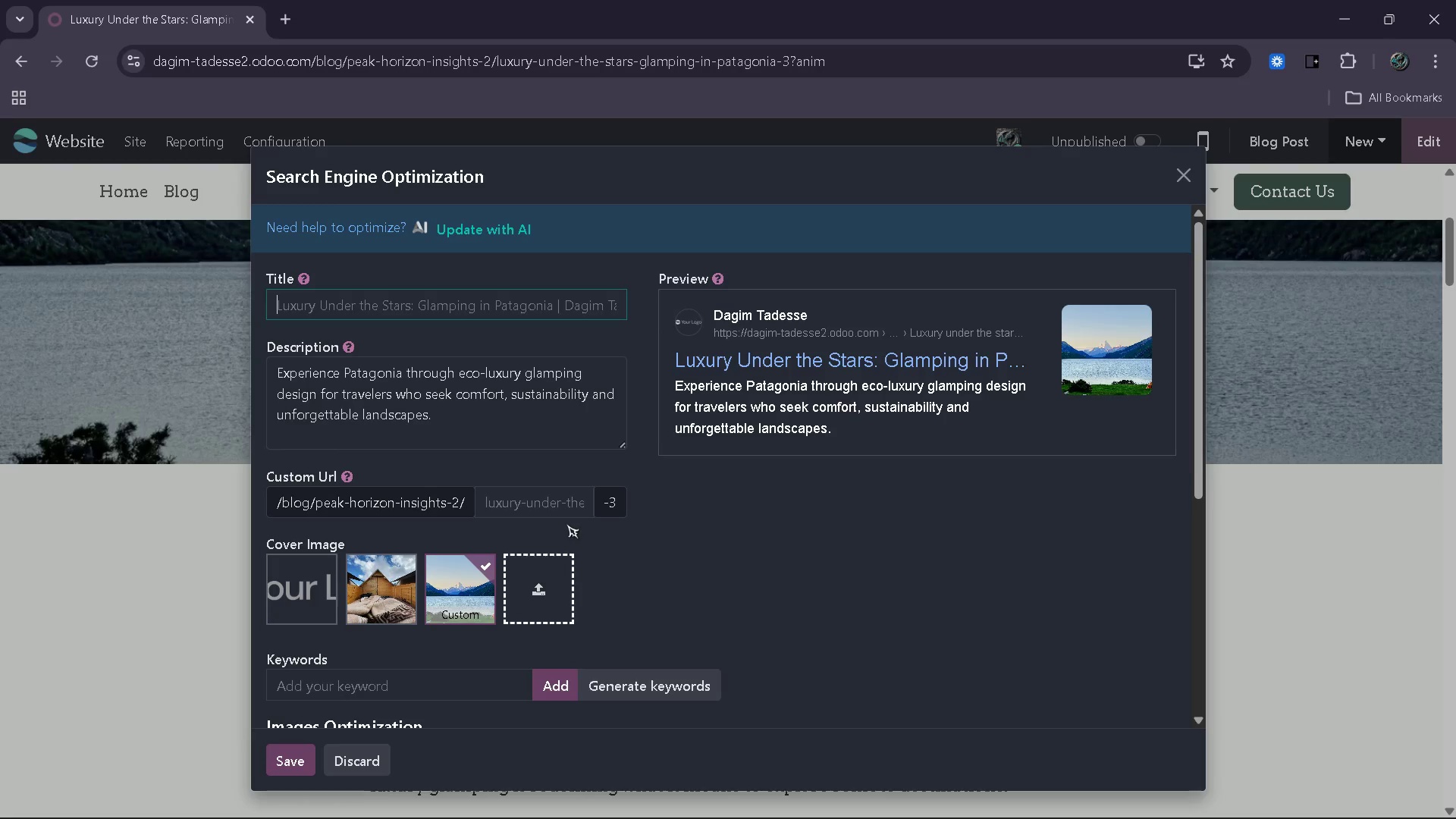 
left_click([564, 512])
 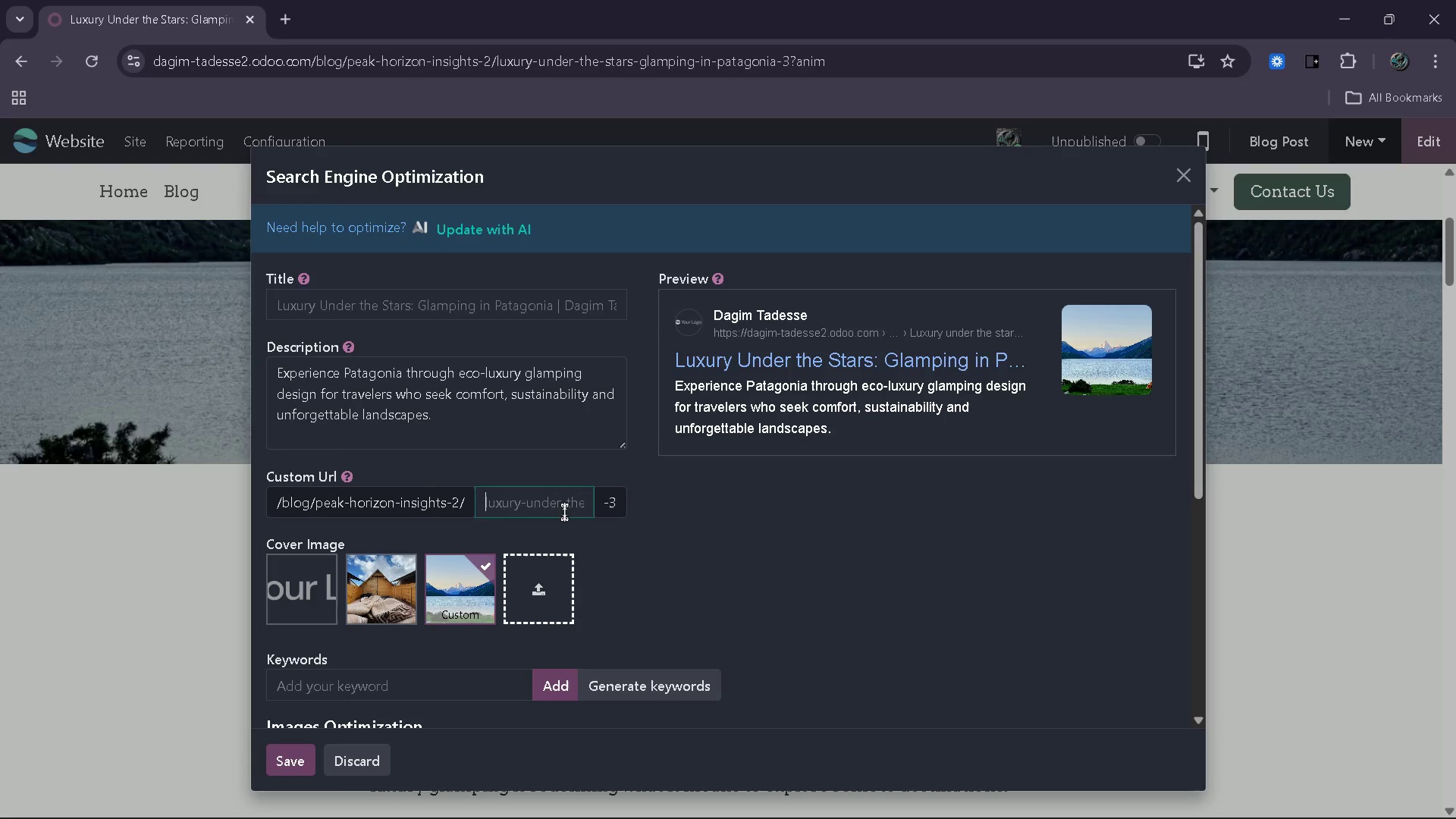 
type(eco luxery glampnig)
 